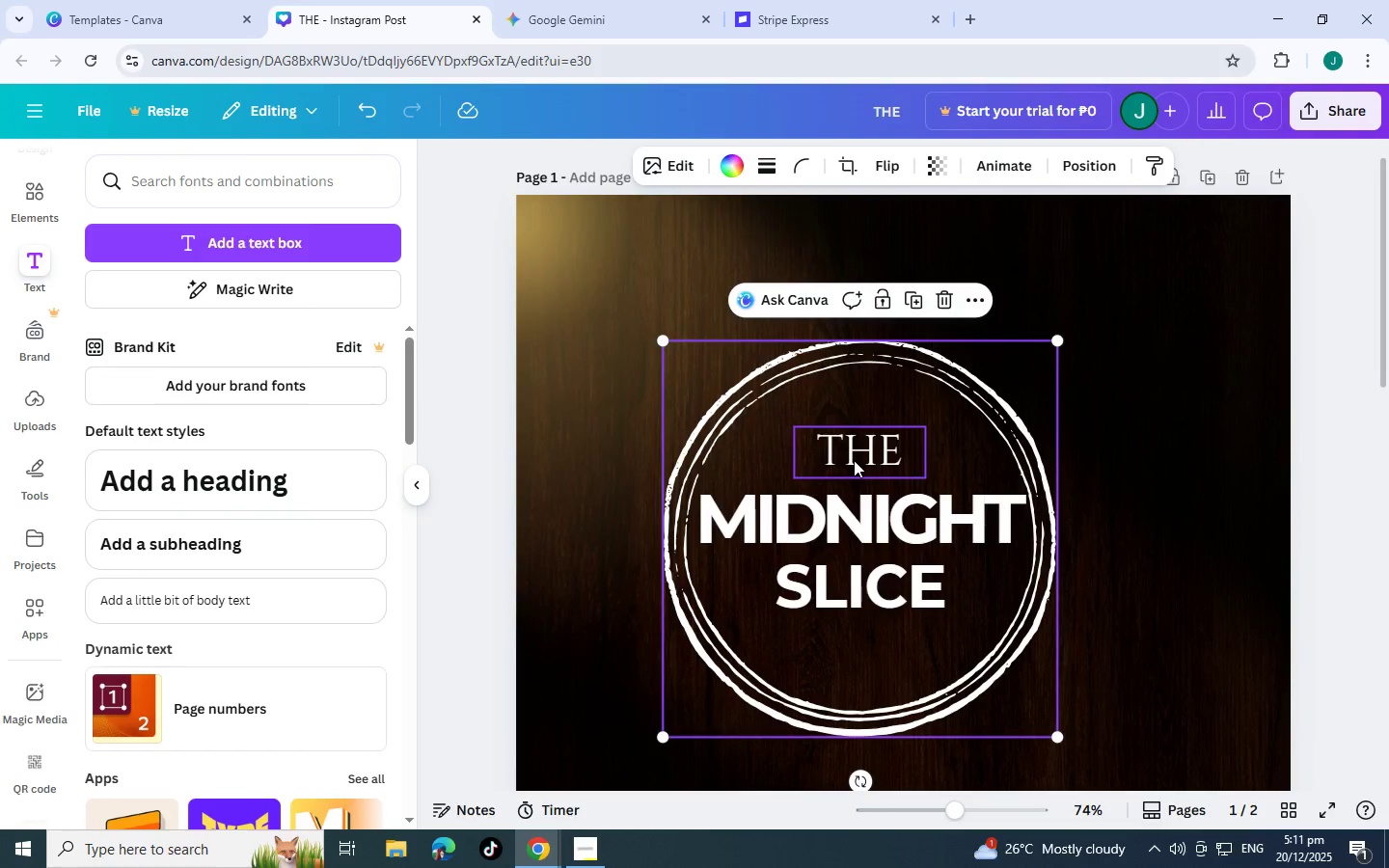 
left_click([854, 460])
 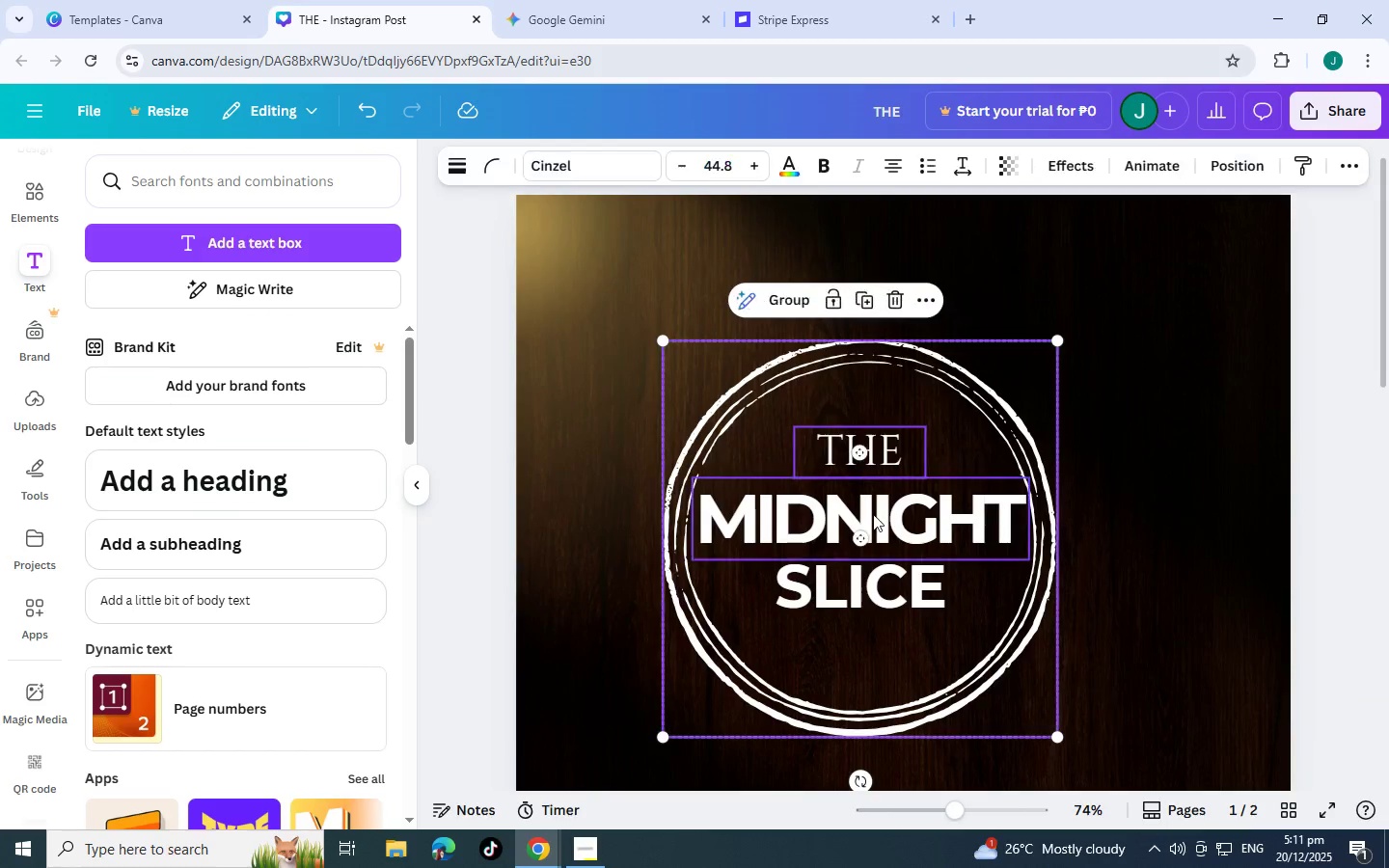 
double_click([873, 514])
 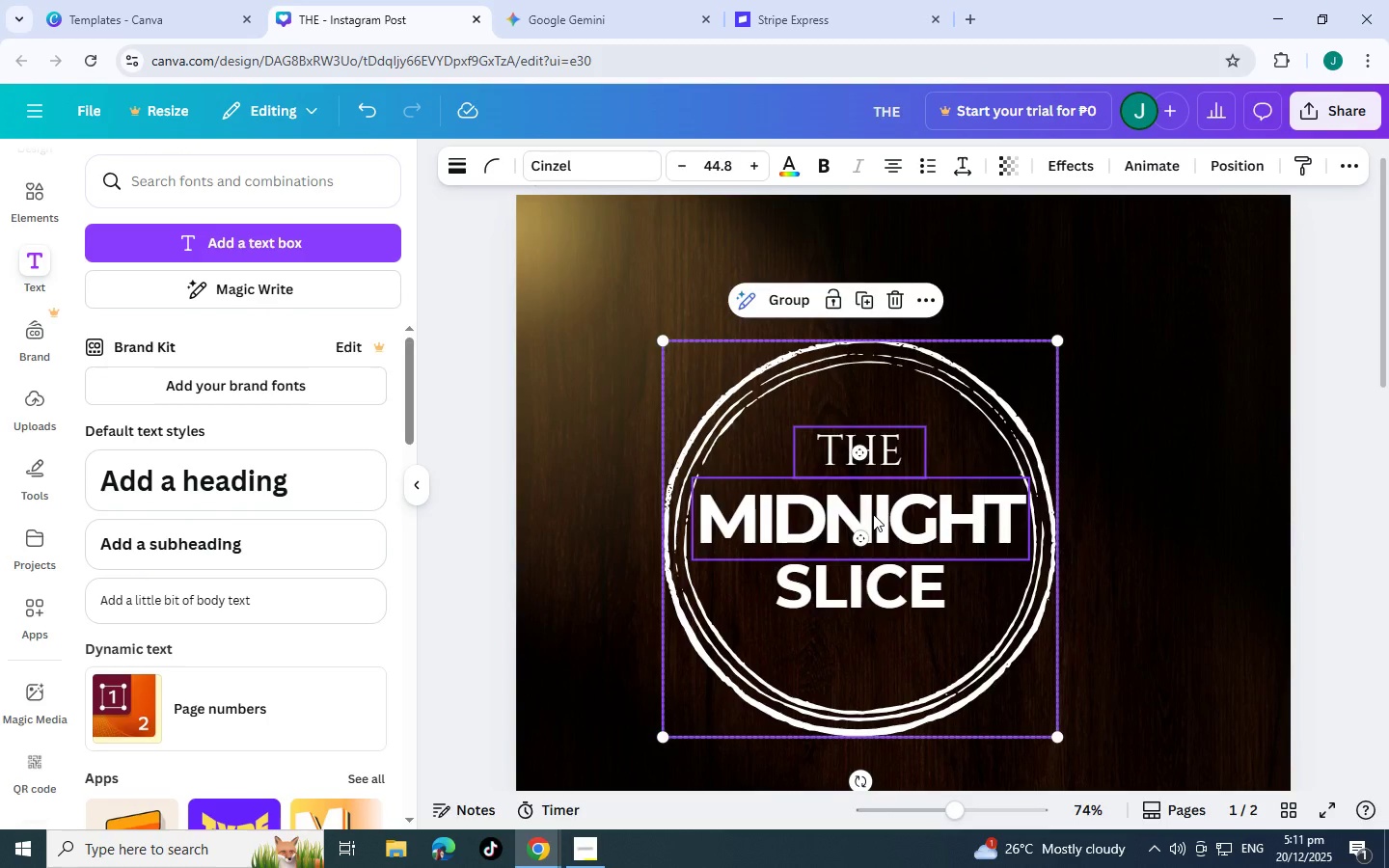 
hold_key(key=ShiftLeft, duration=1.53)
left_click([880, 588])
 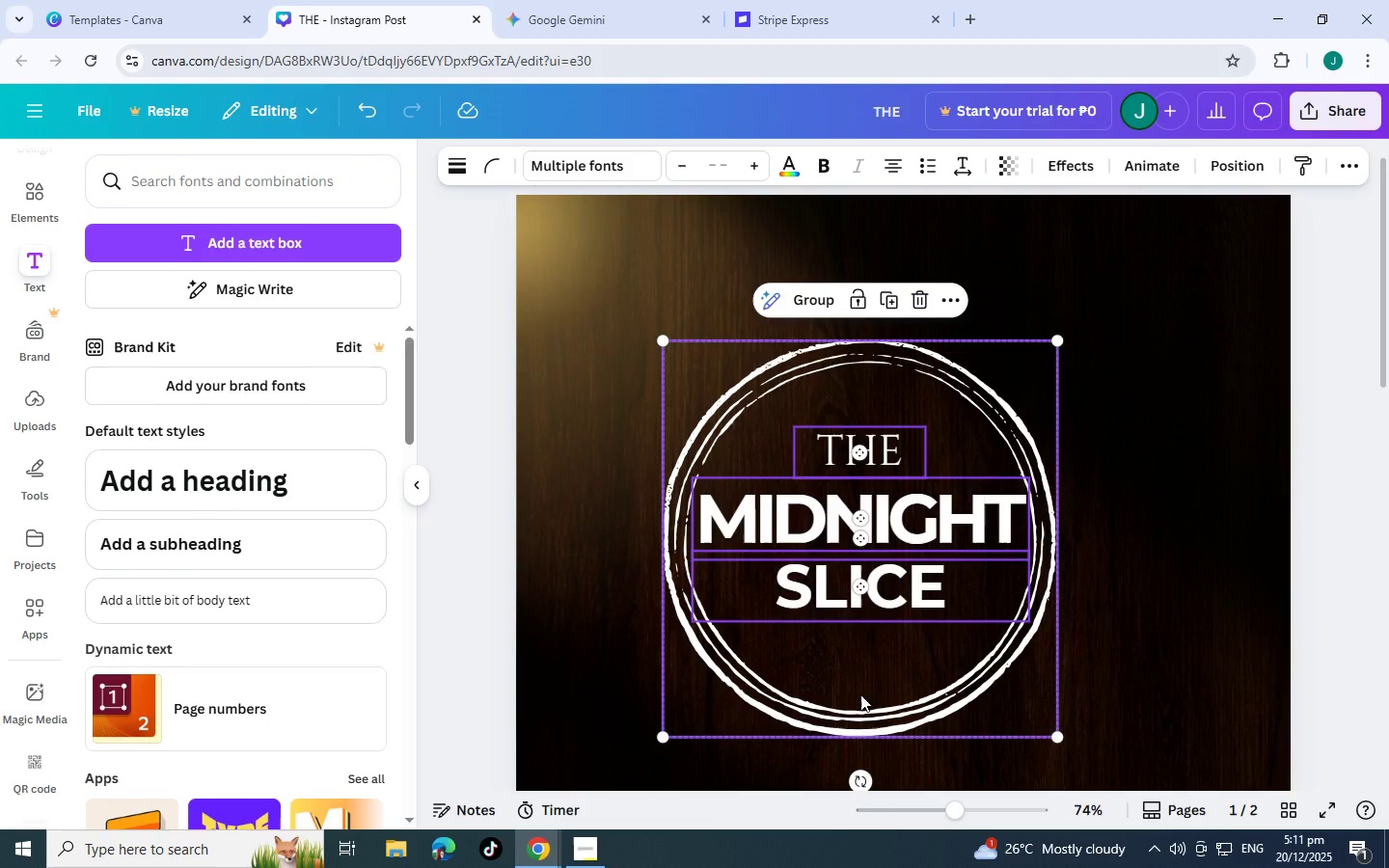 
left_click([860, 694])
 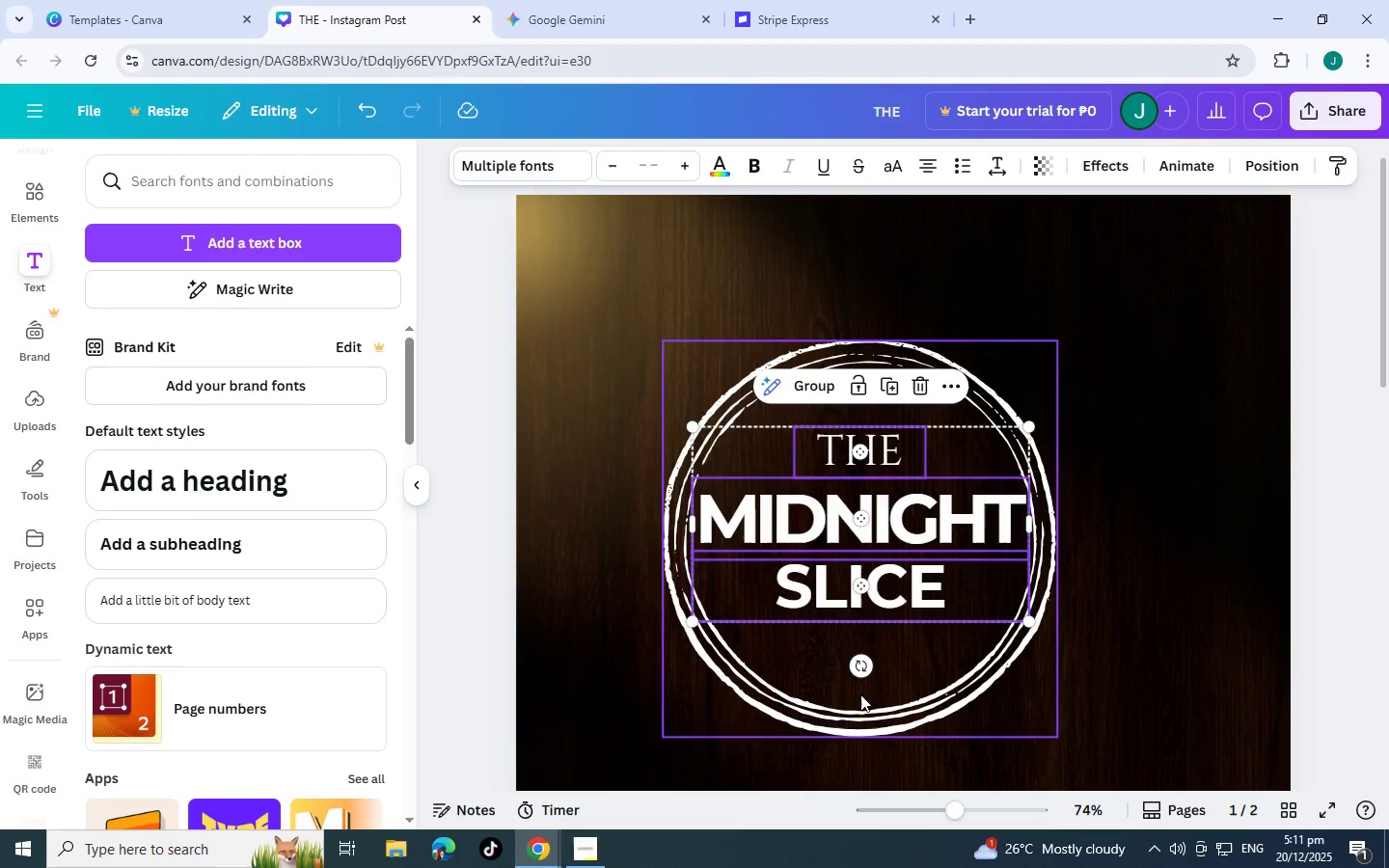 
hold_key(key=ShiftLeft, duration=1.5)
 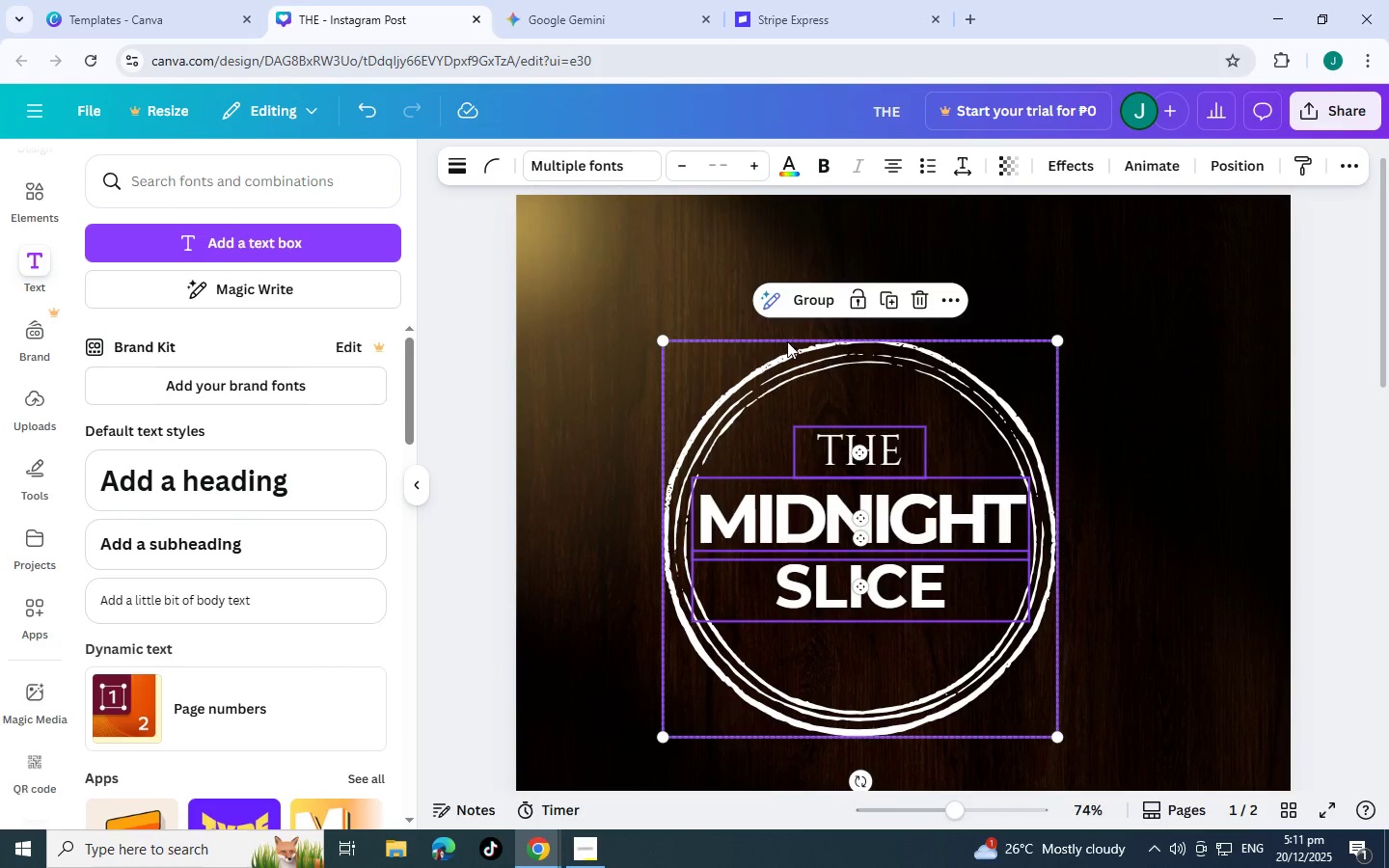 
hold_key(key=ShiftLeft, duration=0.91)
left_click([755, 415])
 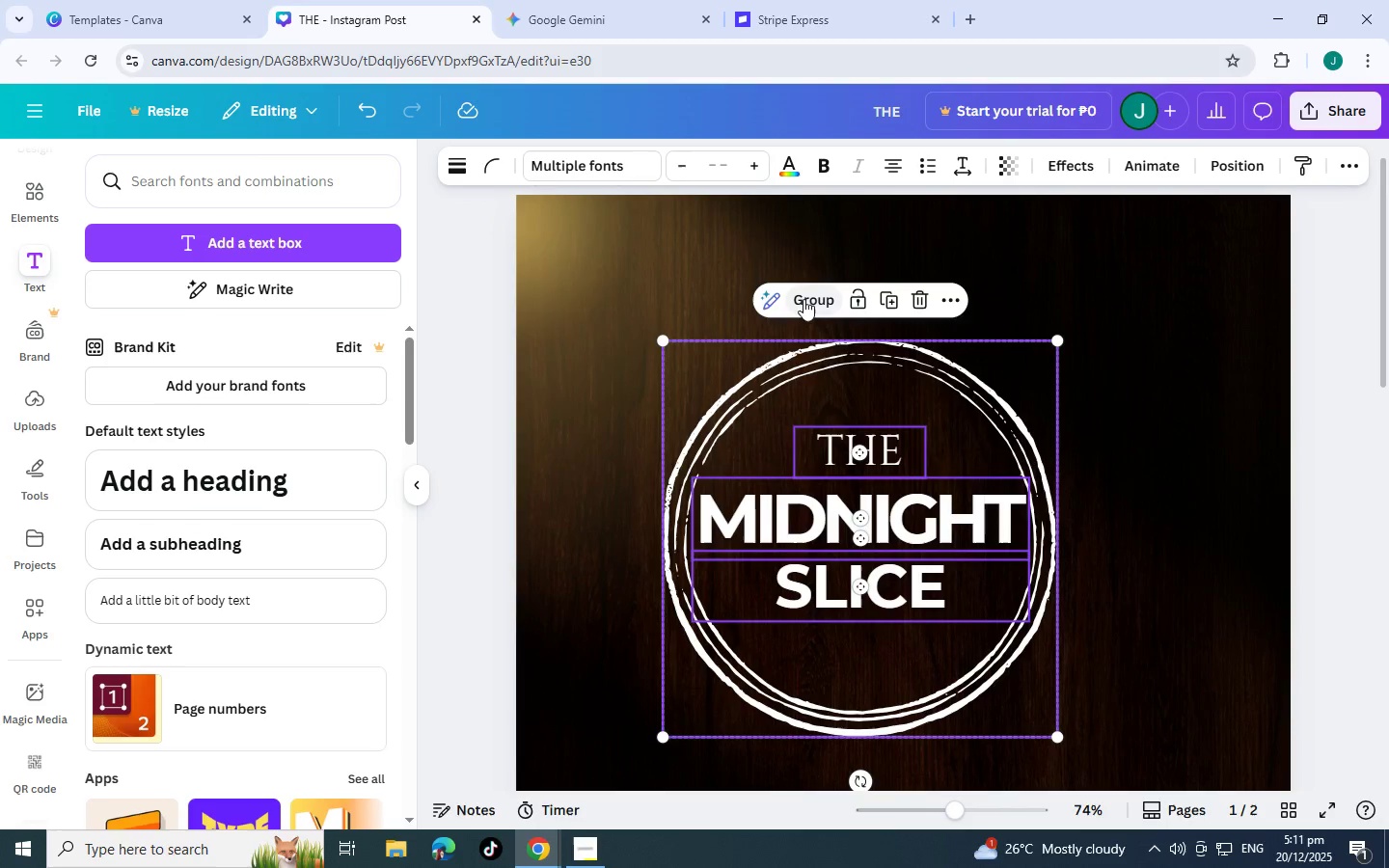 
left_click([803, 299])
 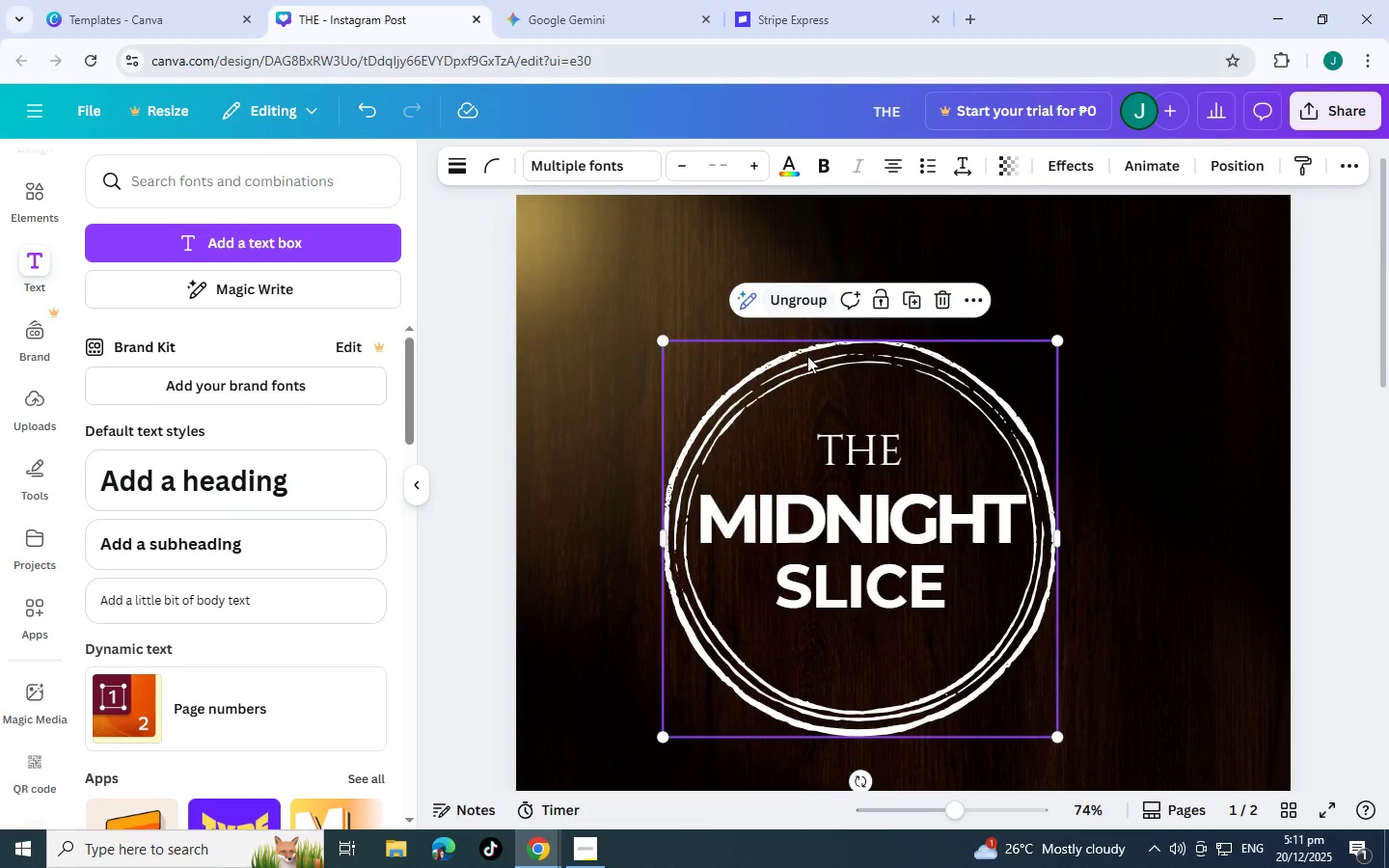 
scroll: coordinate [807, 359], scroll_direction: down, amount: 4.0
 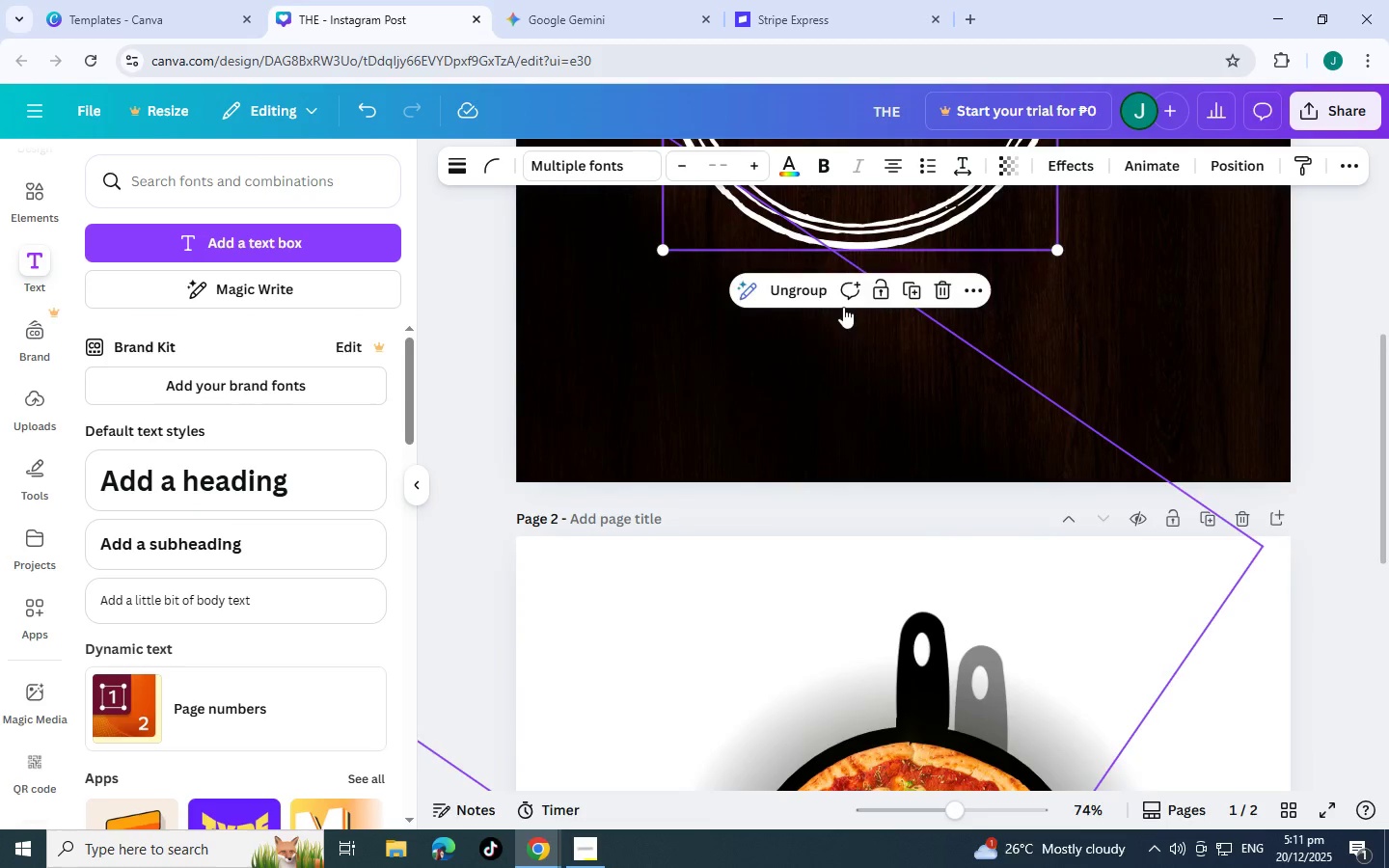 
scroll: coordinate [812, 355], scroll_direction: up, amount: 4.0
 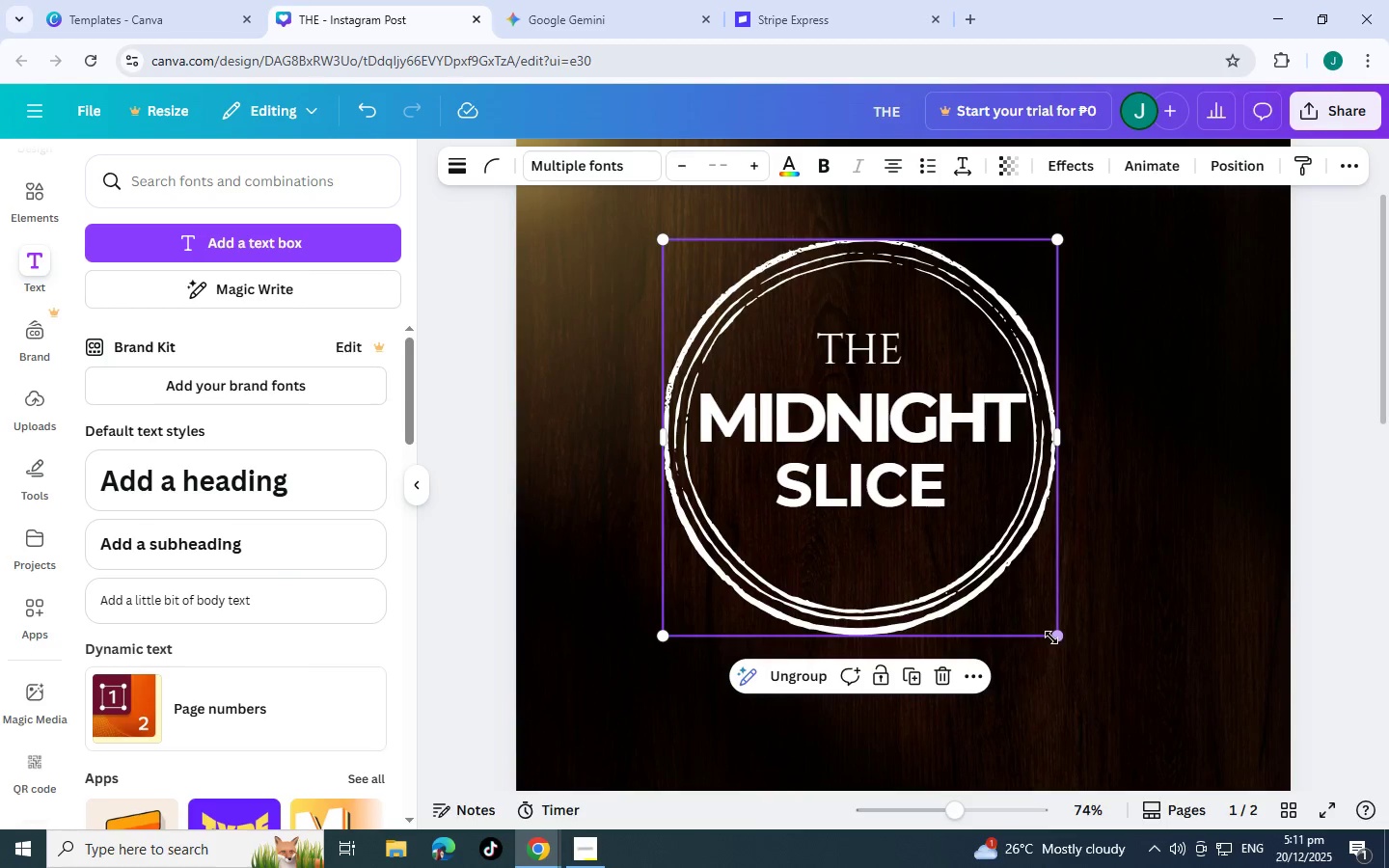 
left_click_drag(start_coordinate=[1057, 637], to_coordinate=[749, 467])
 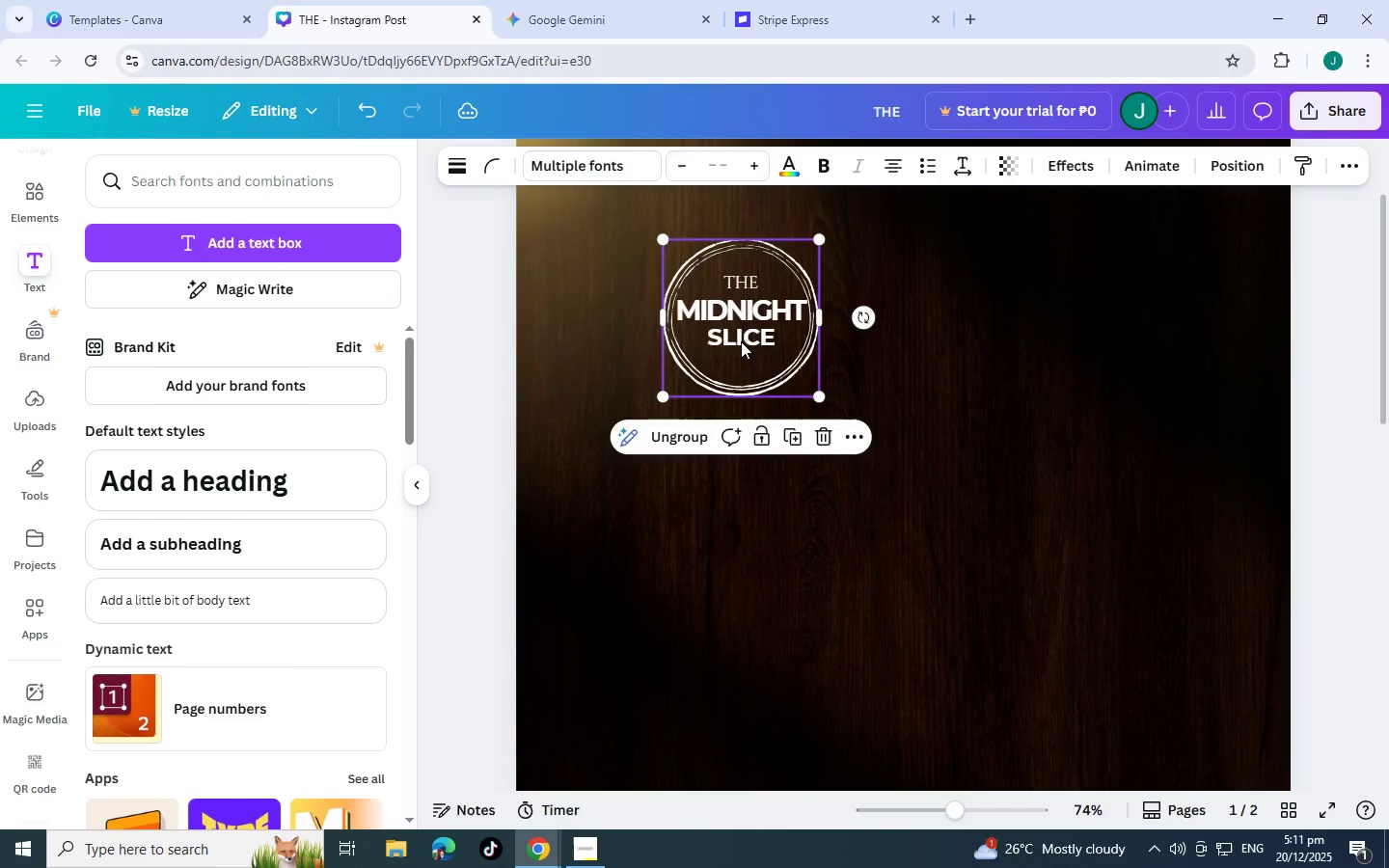 
left_click_drag(start_coordinate=[741, 341], to_coordinate=[659, 637])
 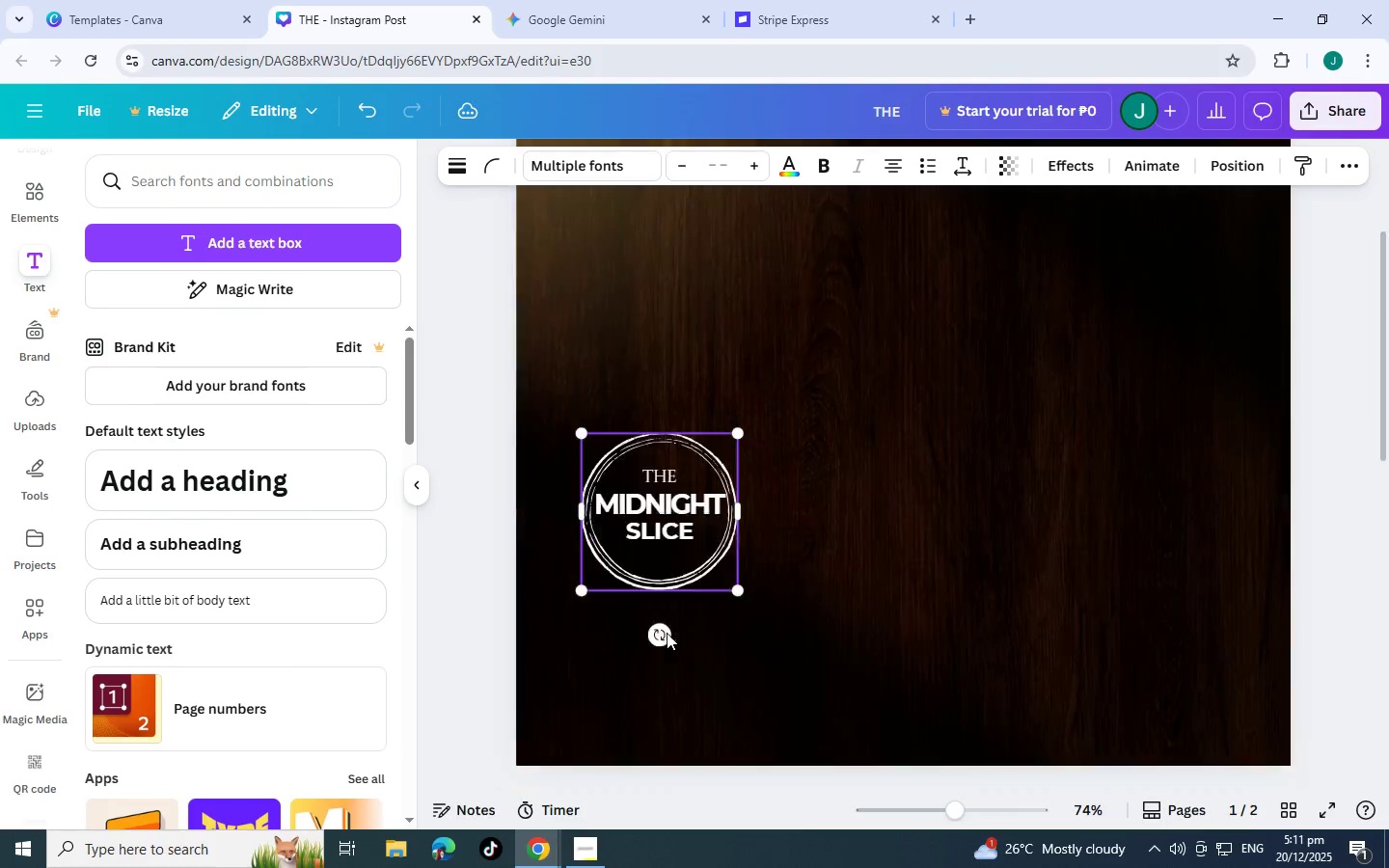 
scroll: coordinate [687, 514], scroll_direction: down, amount: 1.0
 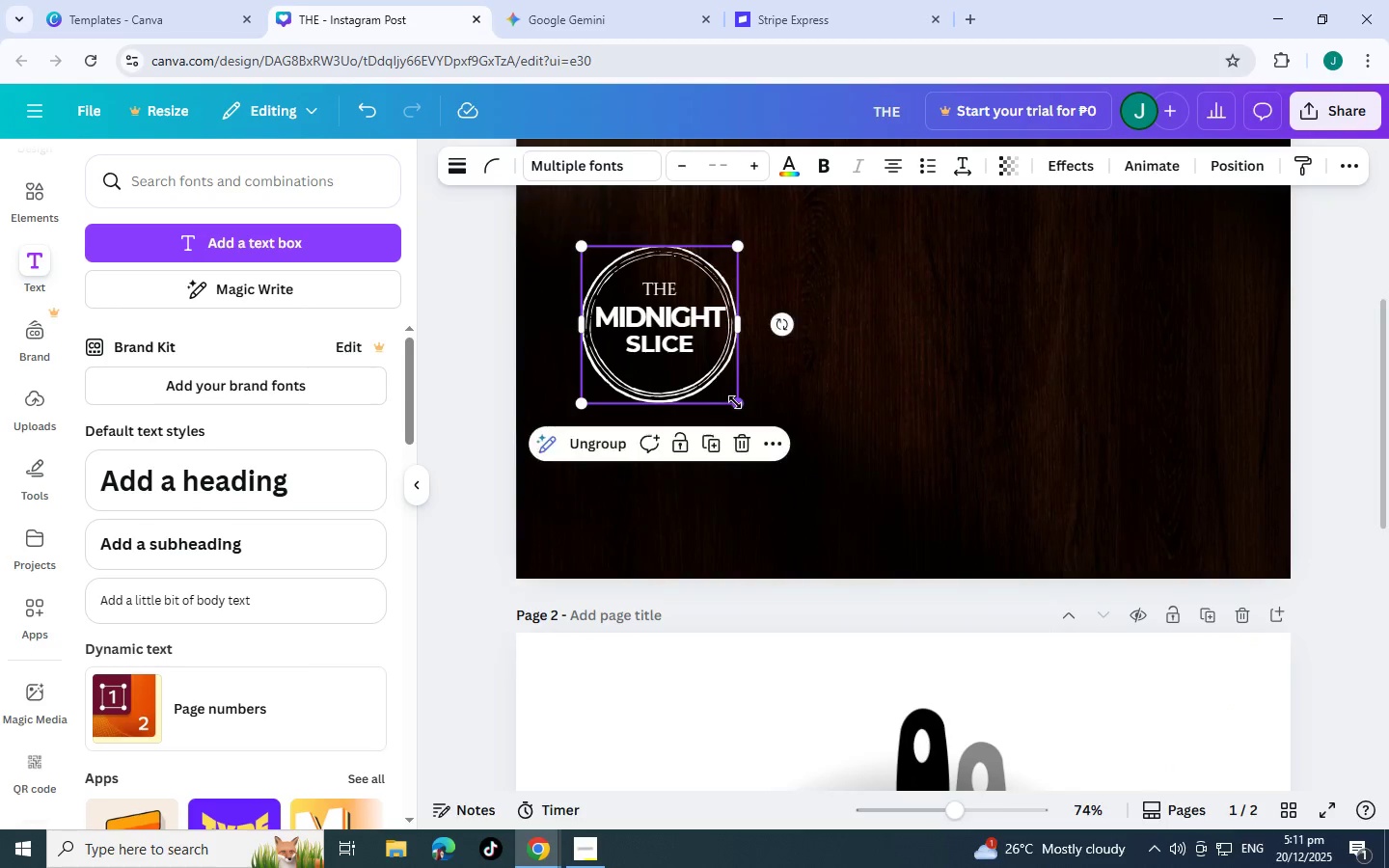 
left_click_drag(start_coordinate=[735, 402], to_coordinate=[694, 382])
 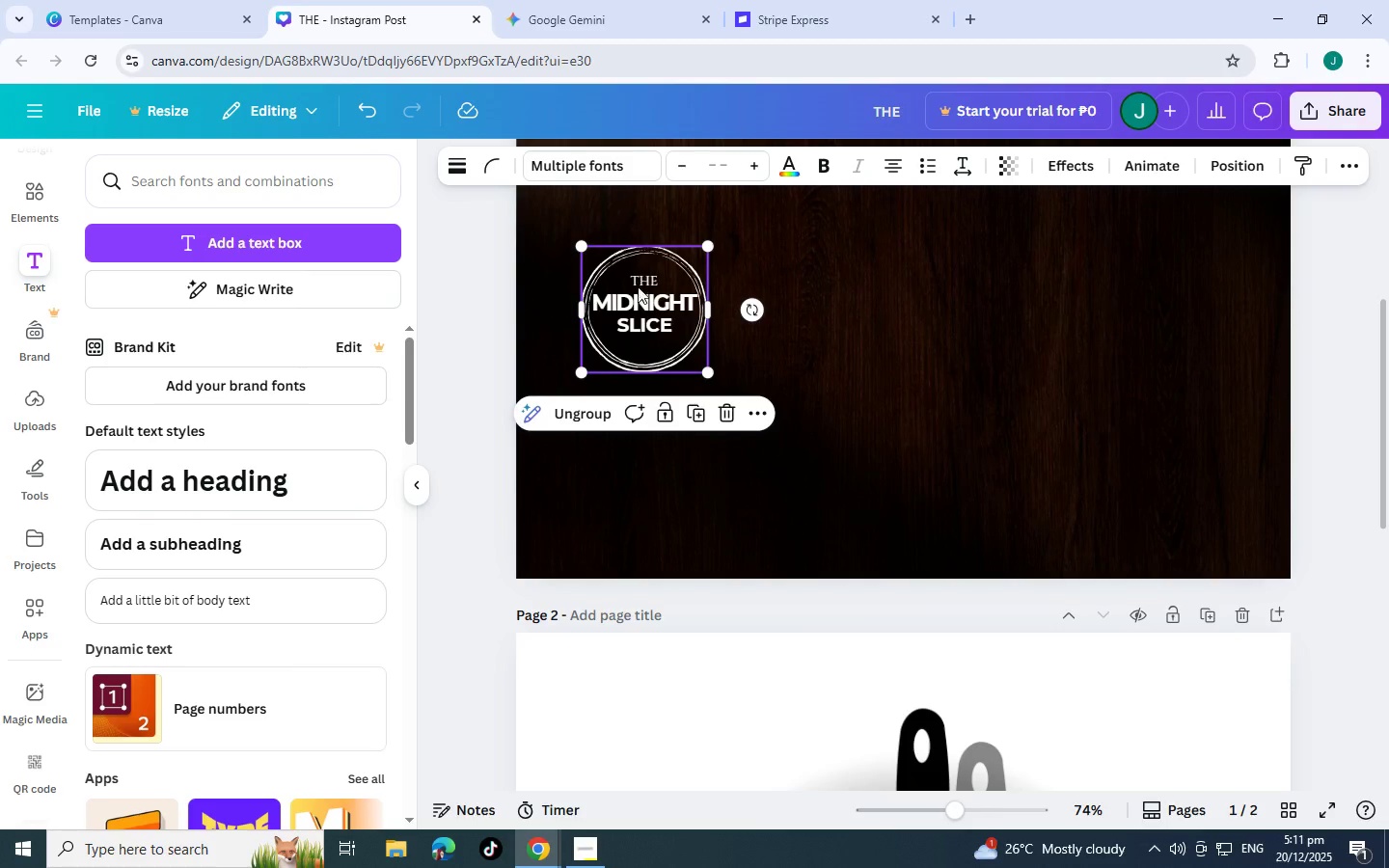 
left_click_drag(start_coordinate=[638, 286], to_coordinate=[690, 313])
 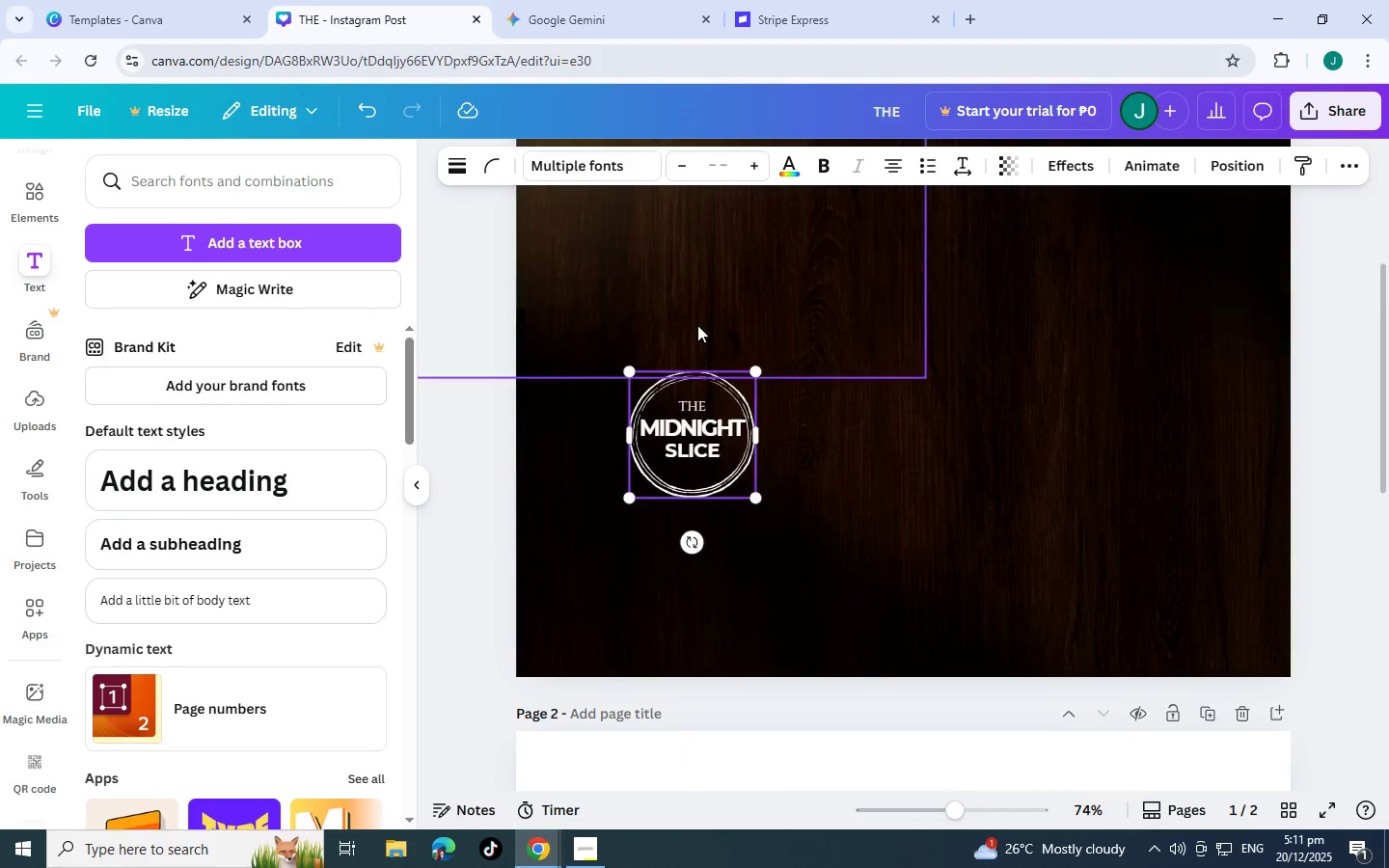 
scroll: coordinate [696, 324], scroll_direction: up, amount: 3.0
 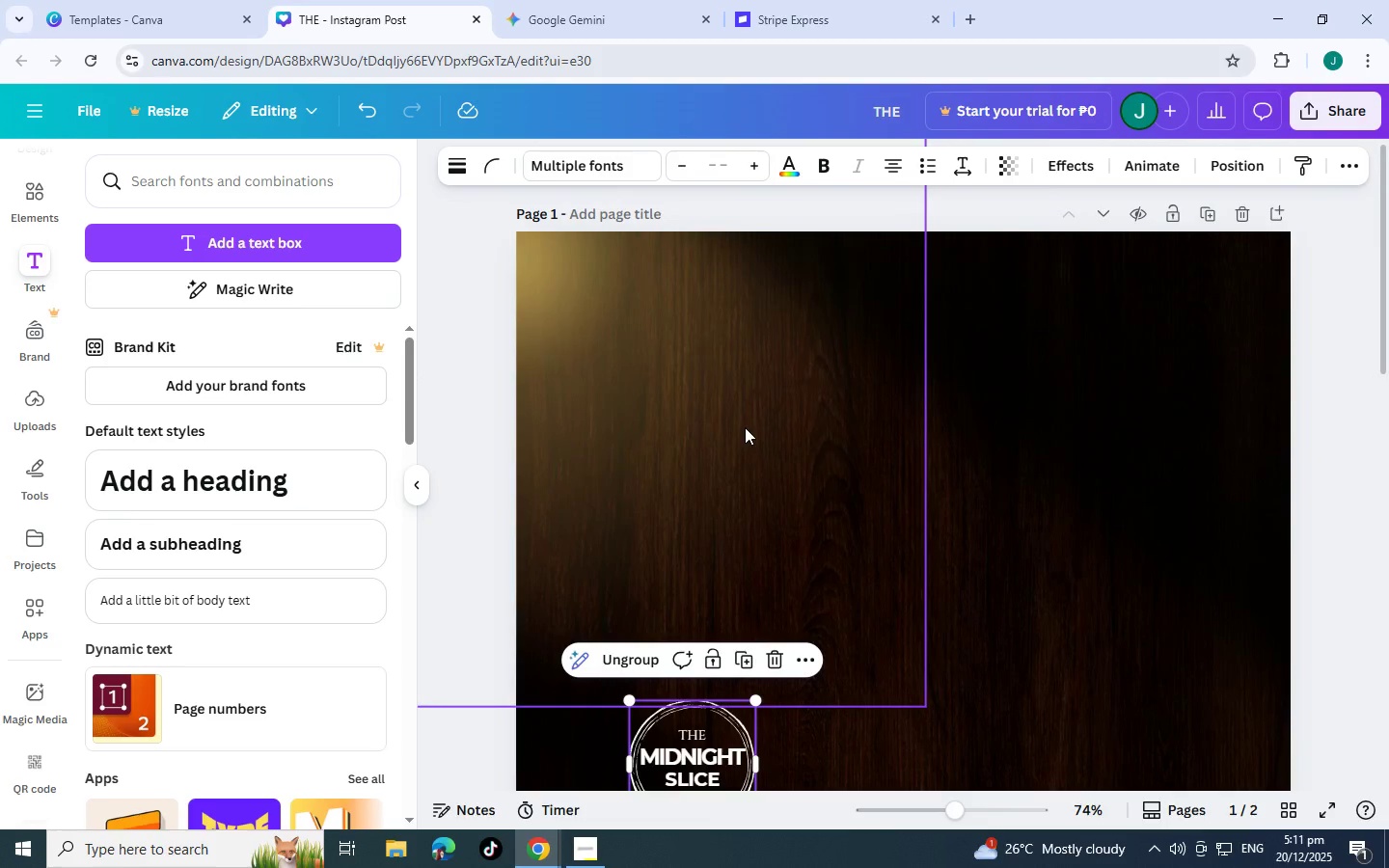 
scroll: coordinate [724, 618], scroll_direction: down, amount: 4.0
 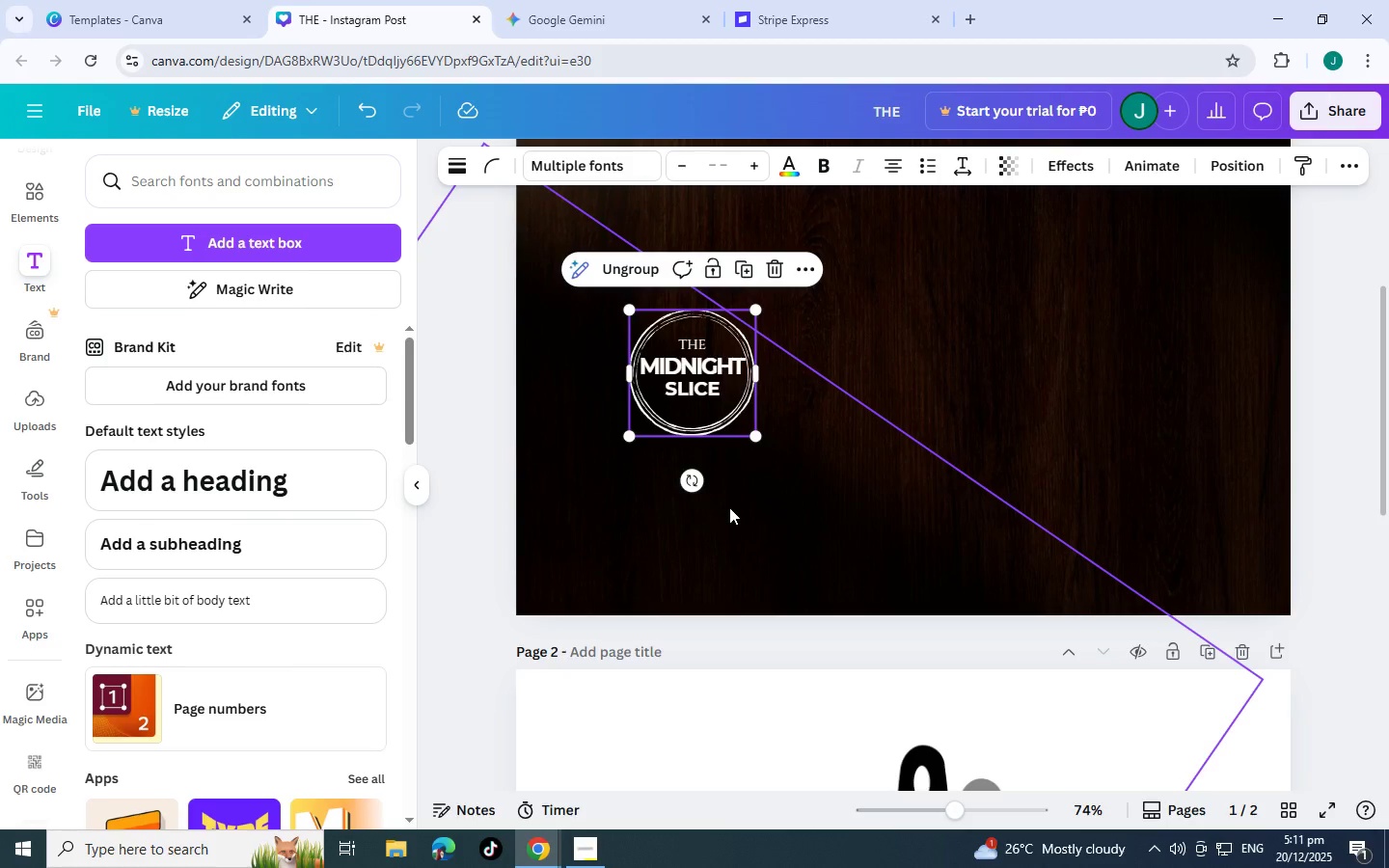 
wait(8.02)
 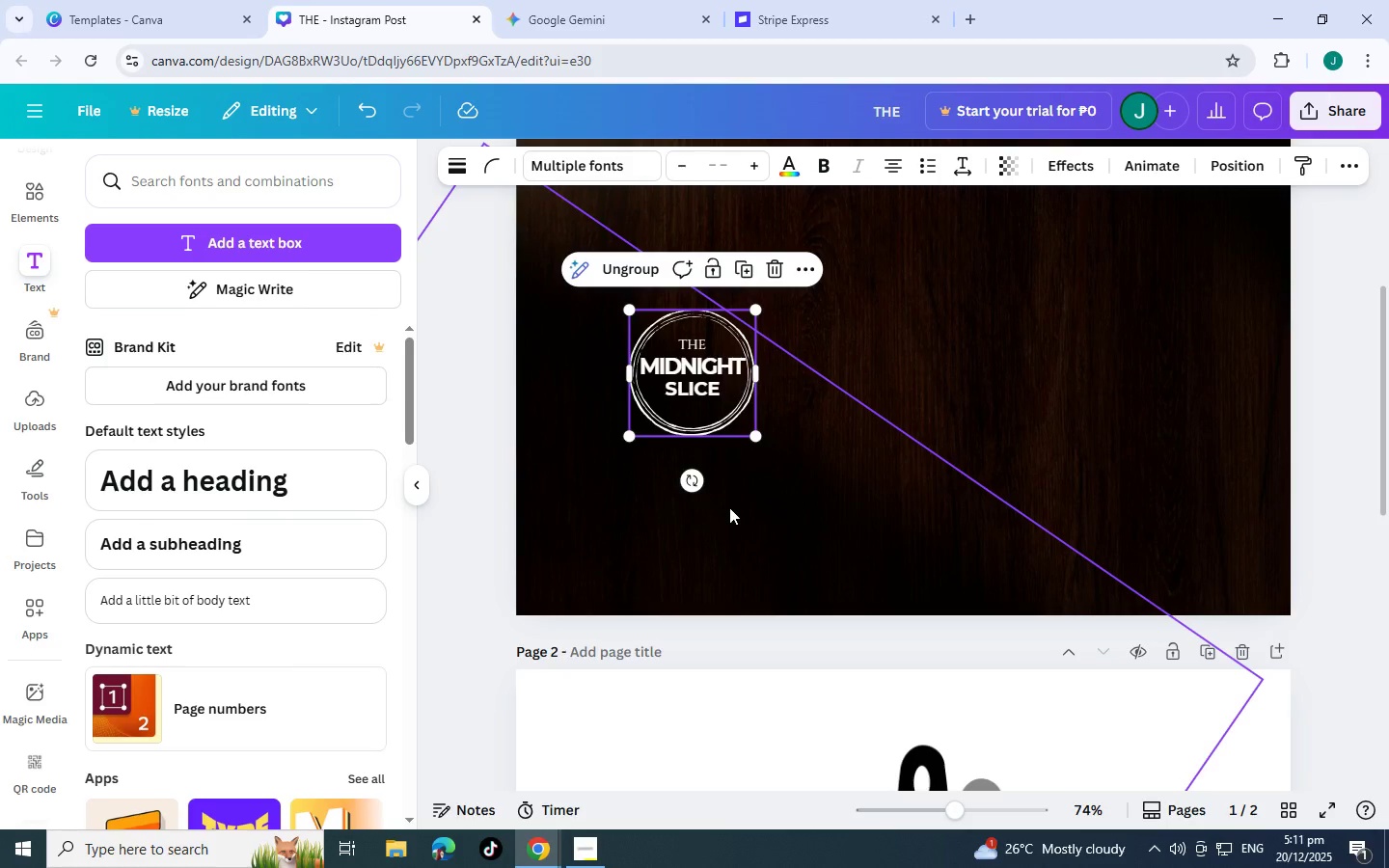 
left_click([928, 374])
 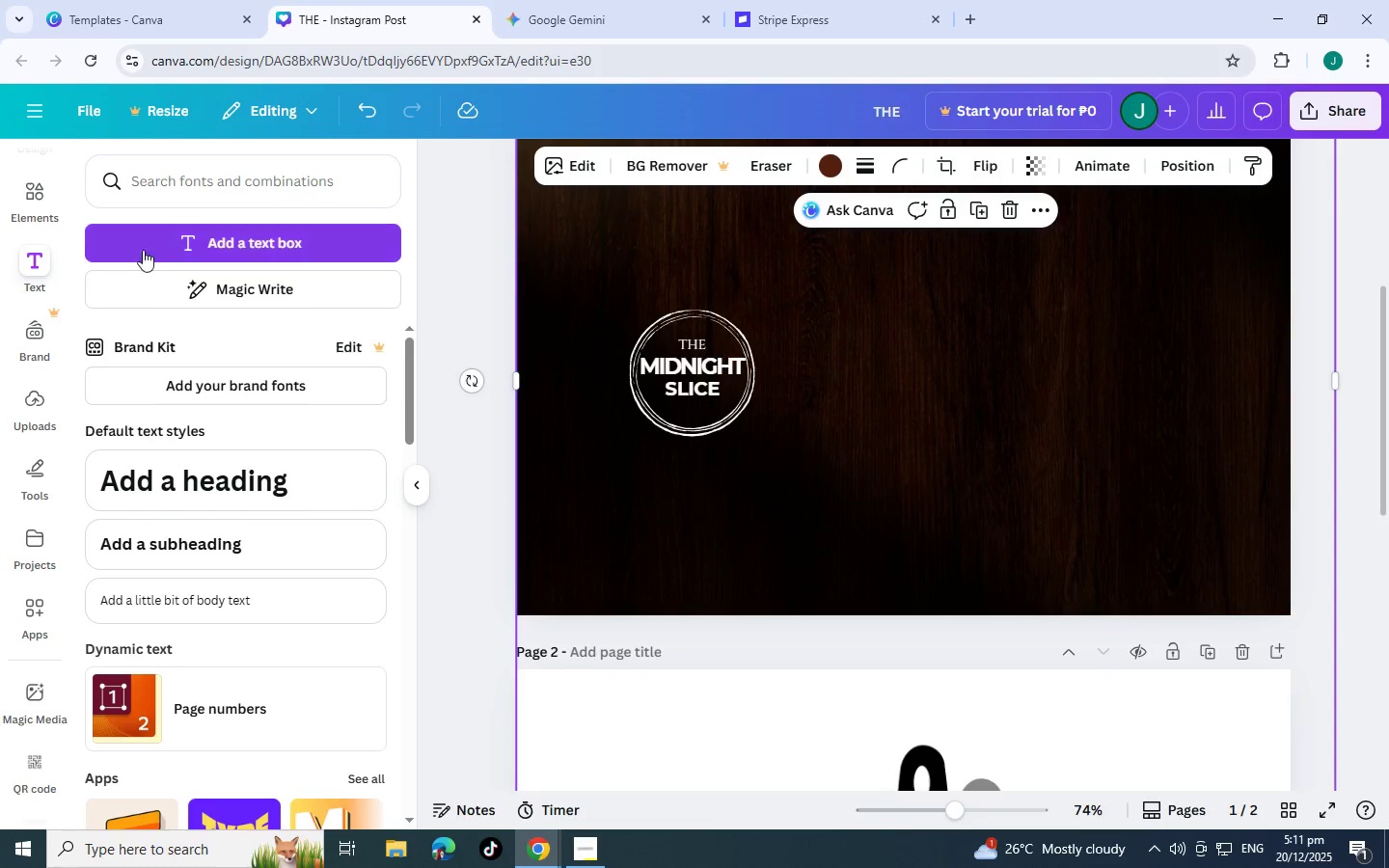 
left_click([166, 241])
 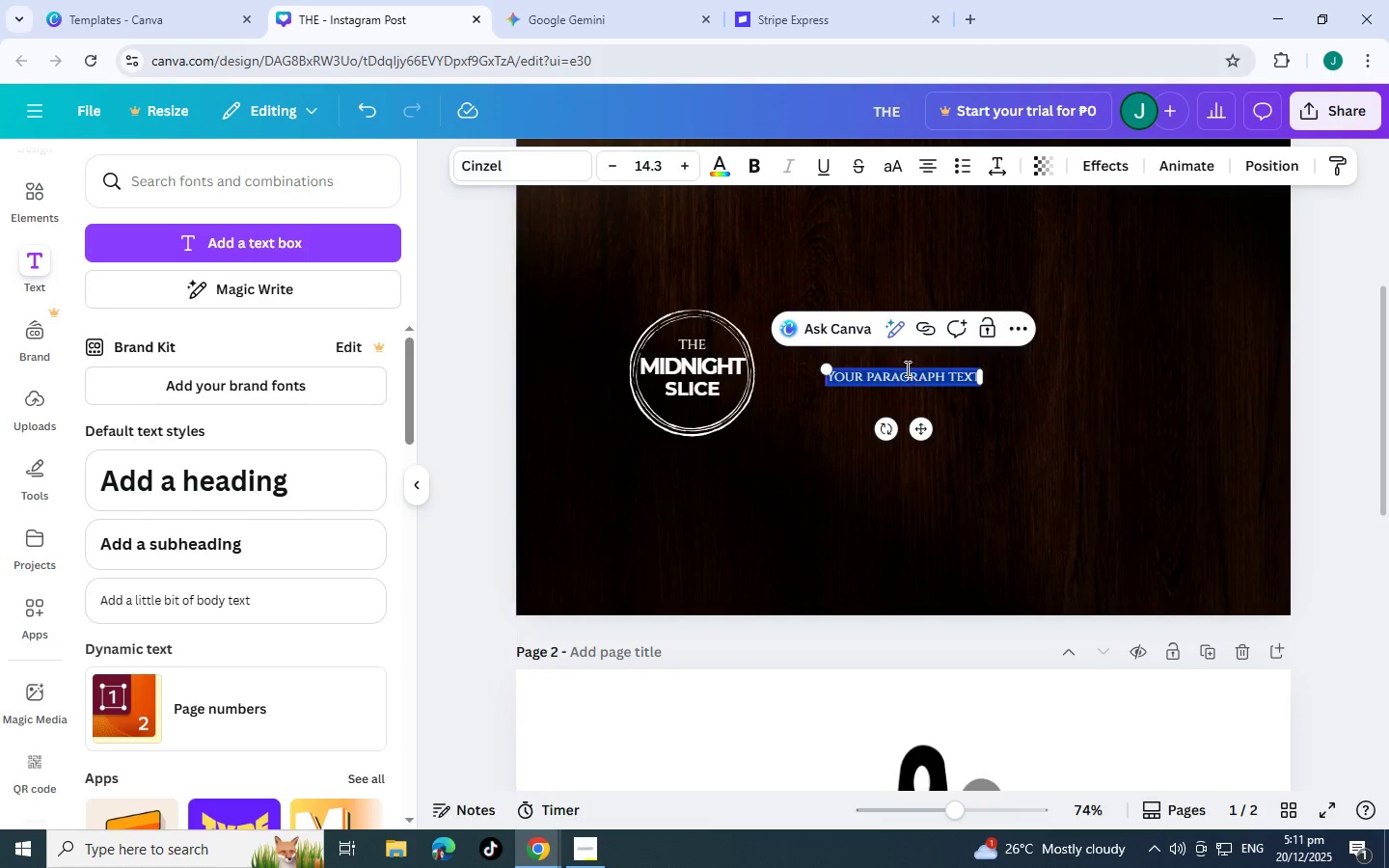 
type(AFTER0)
key(Backspace)
type(-HOP)
key(Backspace)
type(O)
key(Backspace)
key(Backspace)
type(OY)
key(Backspace)
type(URS)
 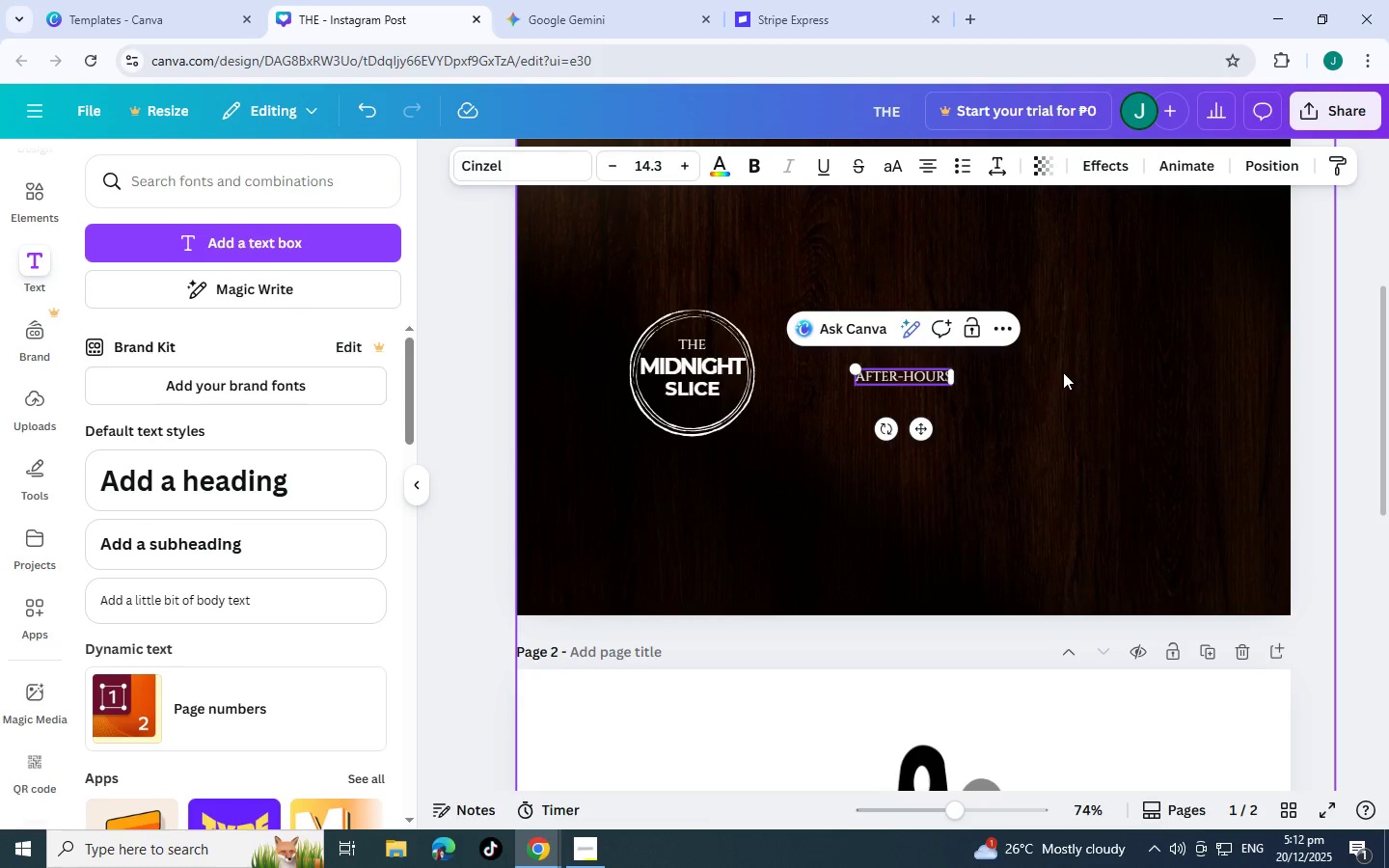 
key(Shift+Enter)
 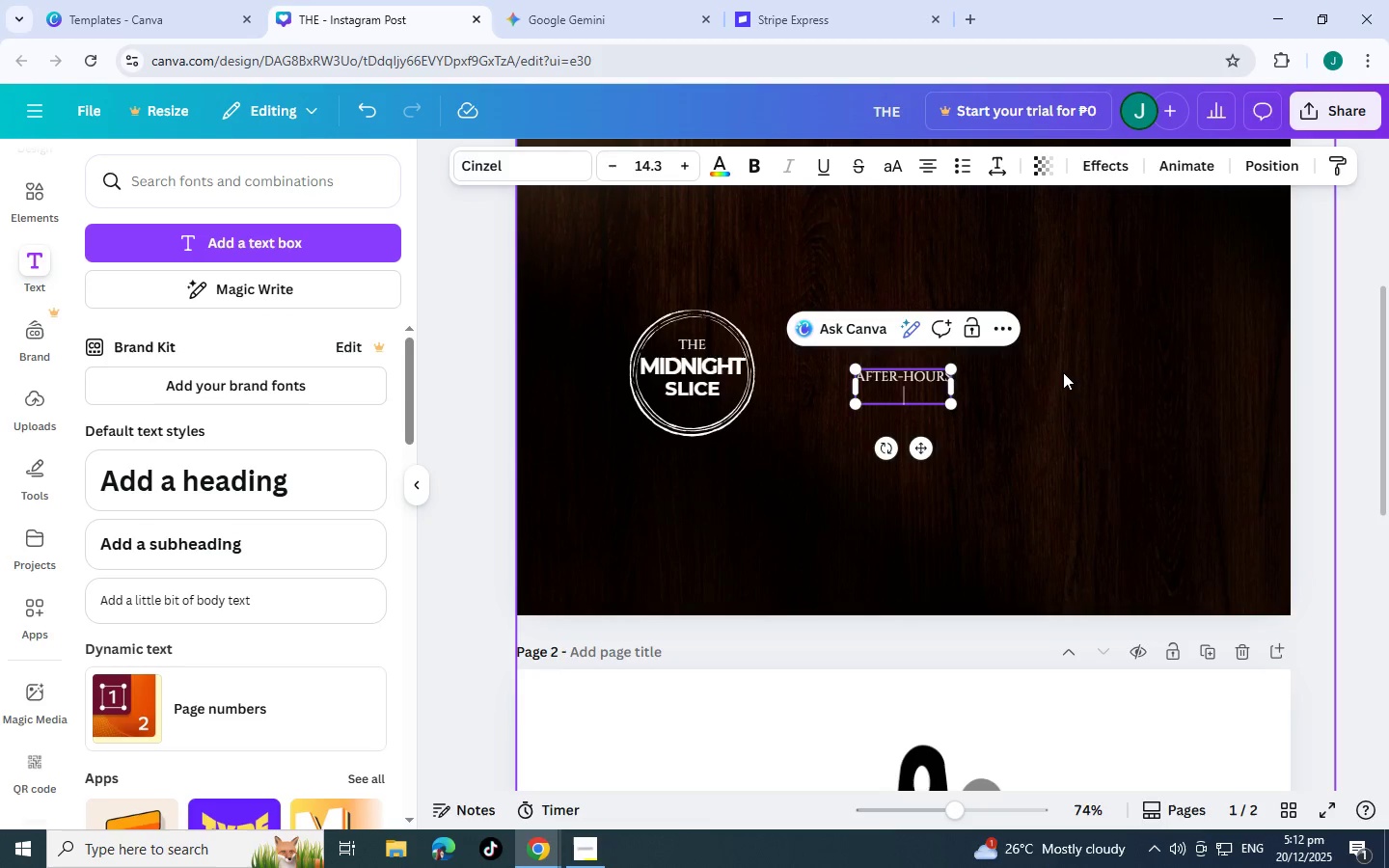 
type(ARTIALA)
key(Backspace)
key(Backspace)
key(Backspace)
type(ANAL)
 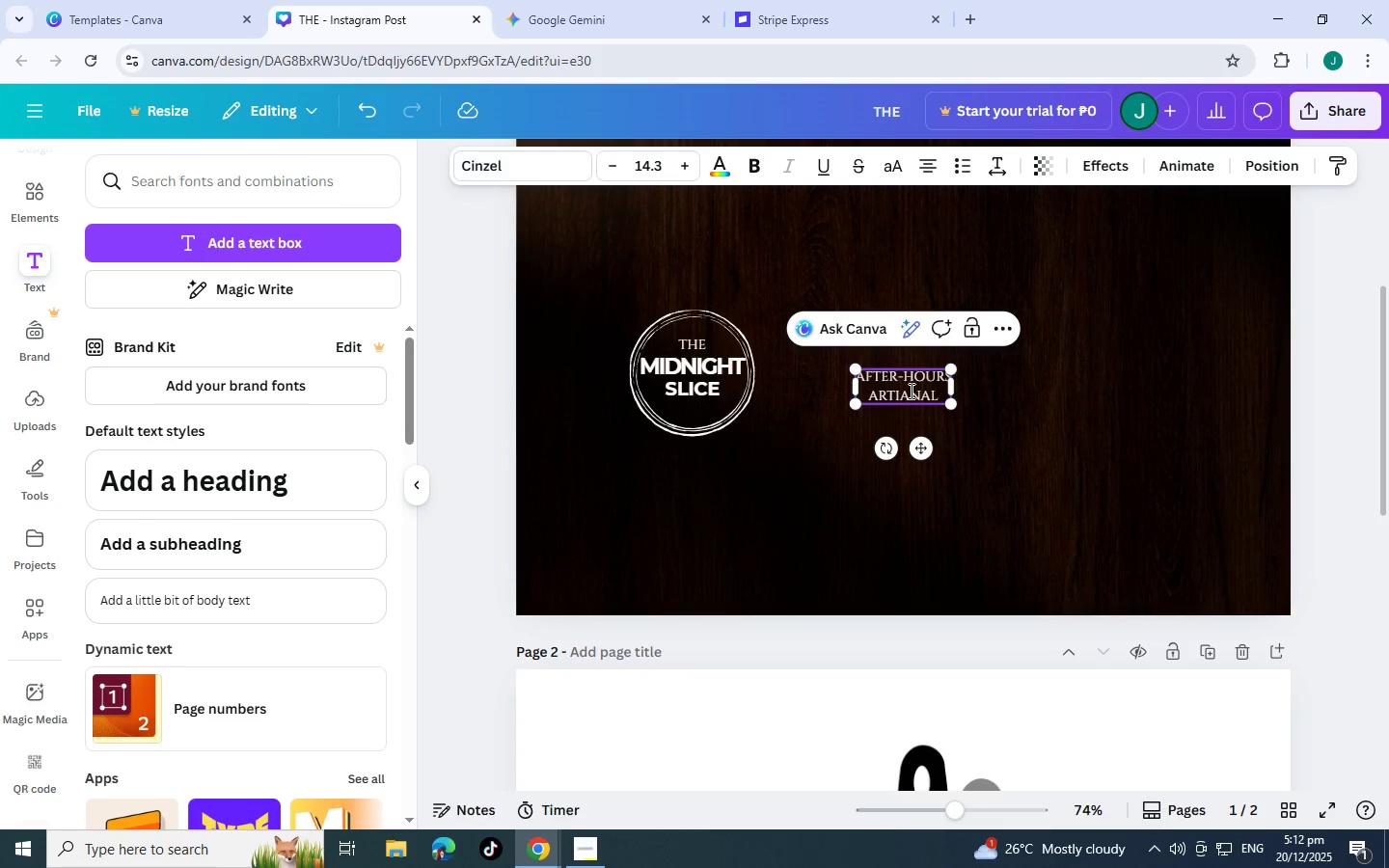 
left_click_drag(start_coordinate=[905, 395], to_coordinate=[936, 395])
 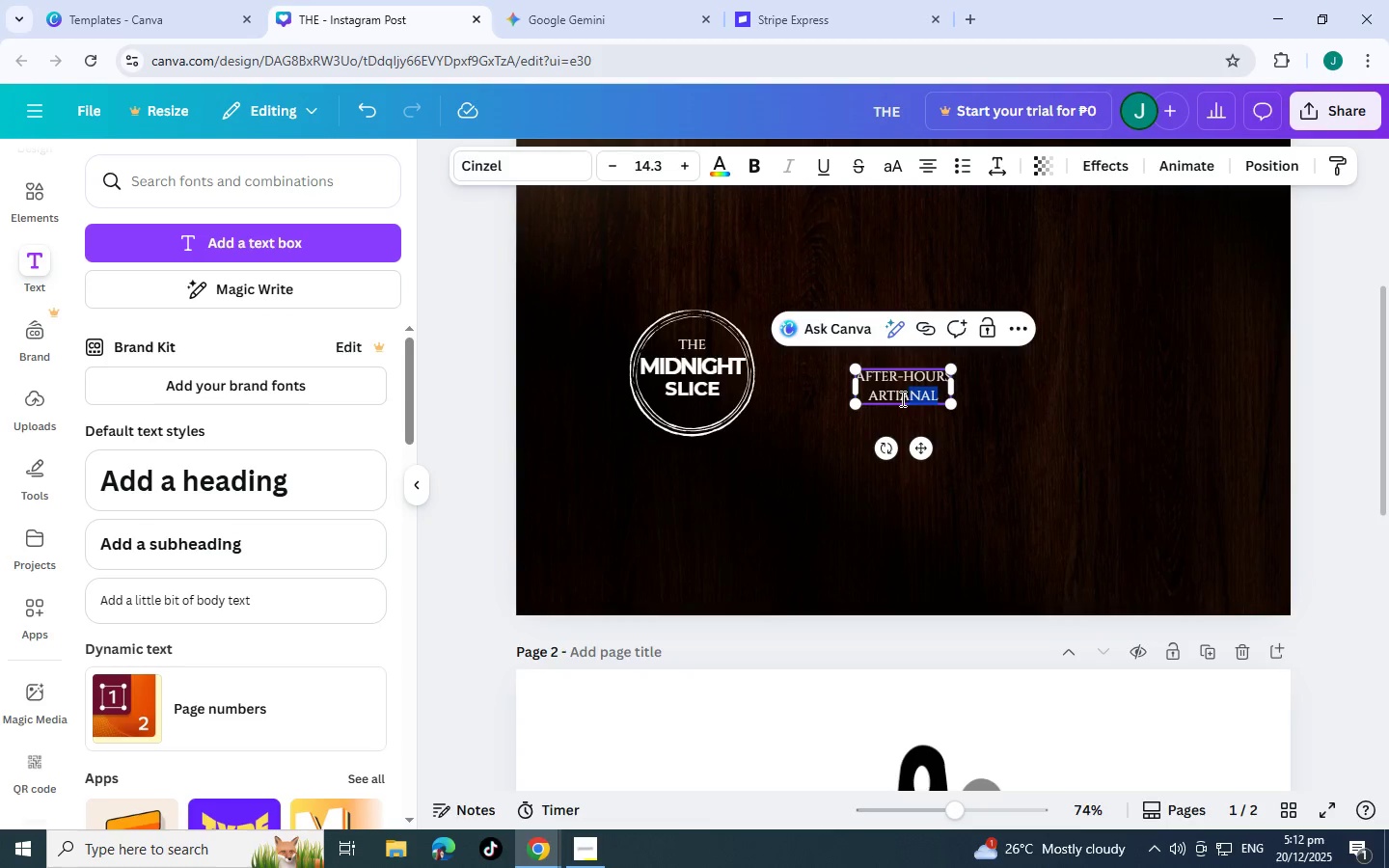 
left_click_drag(start_coordinate=[901, 398], to_coordinate=[940, 395])
 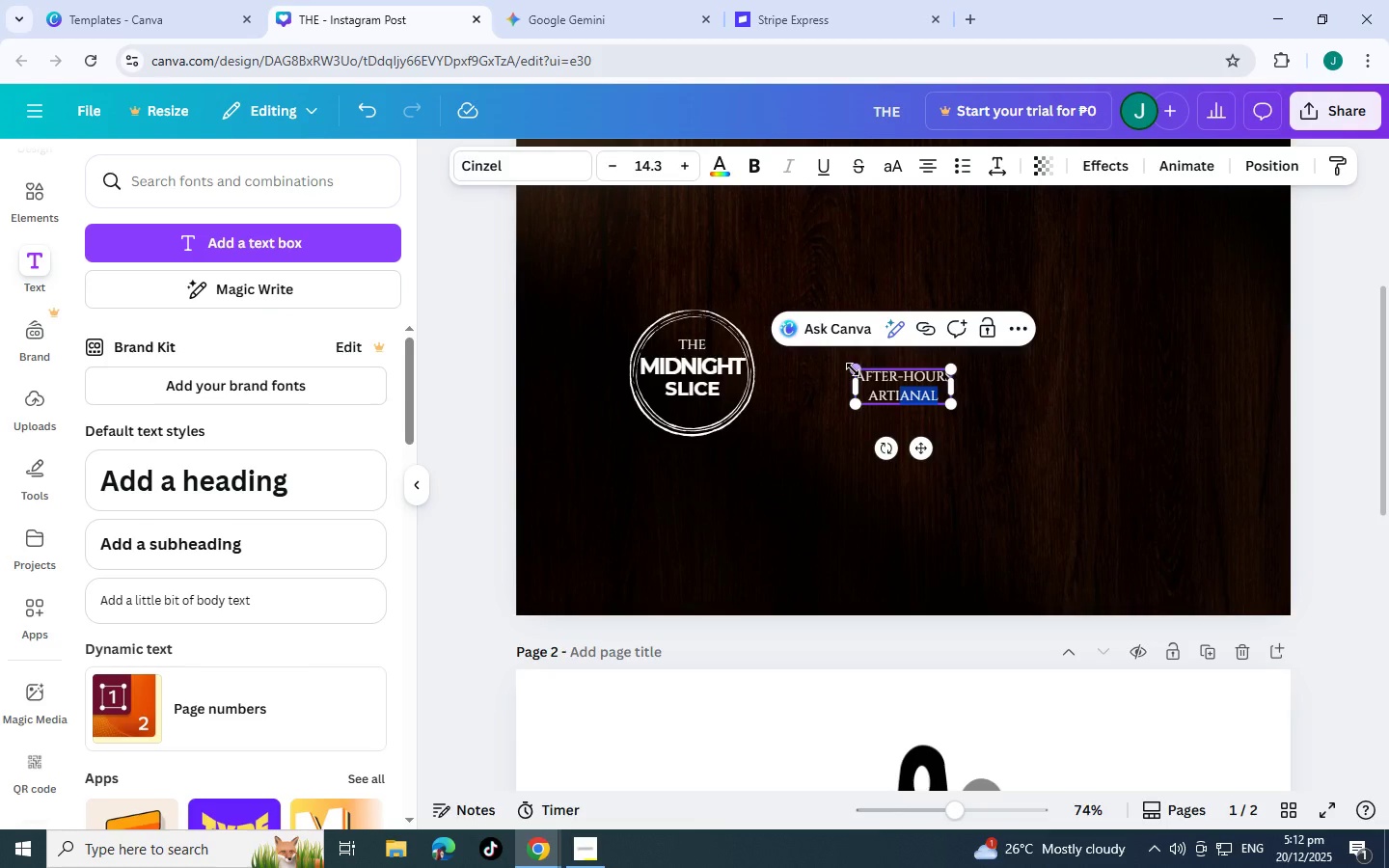 
left_click_drag(start_coordinate=[853, 369], to_coordinate=[715, 287])
 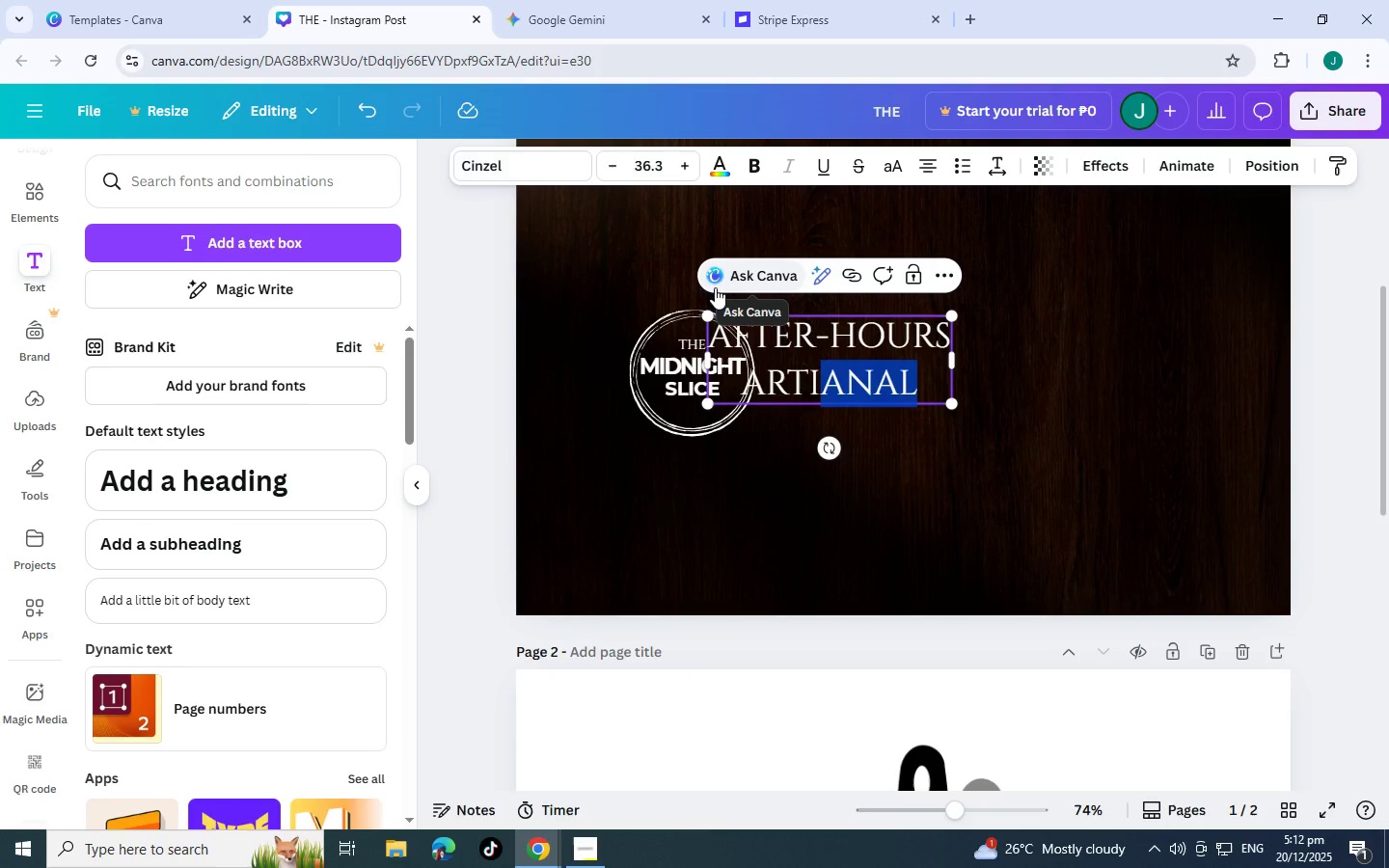 
wait(5.16)
 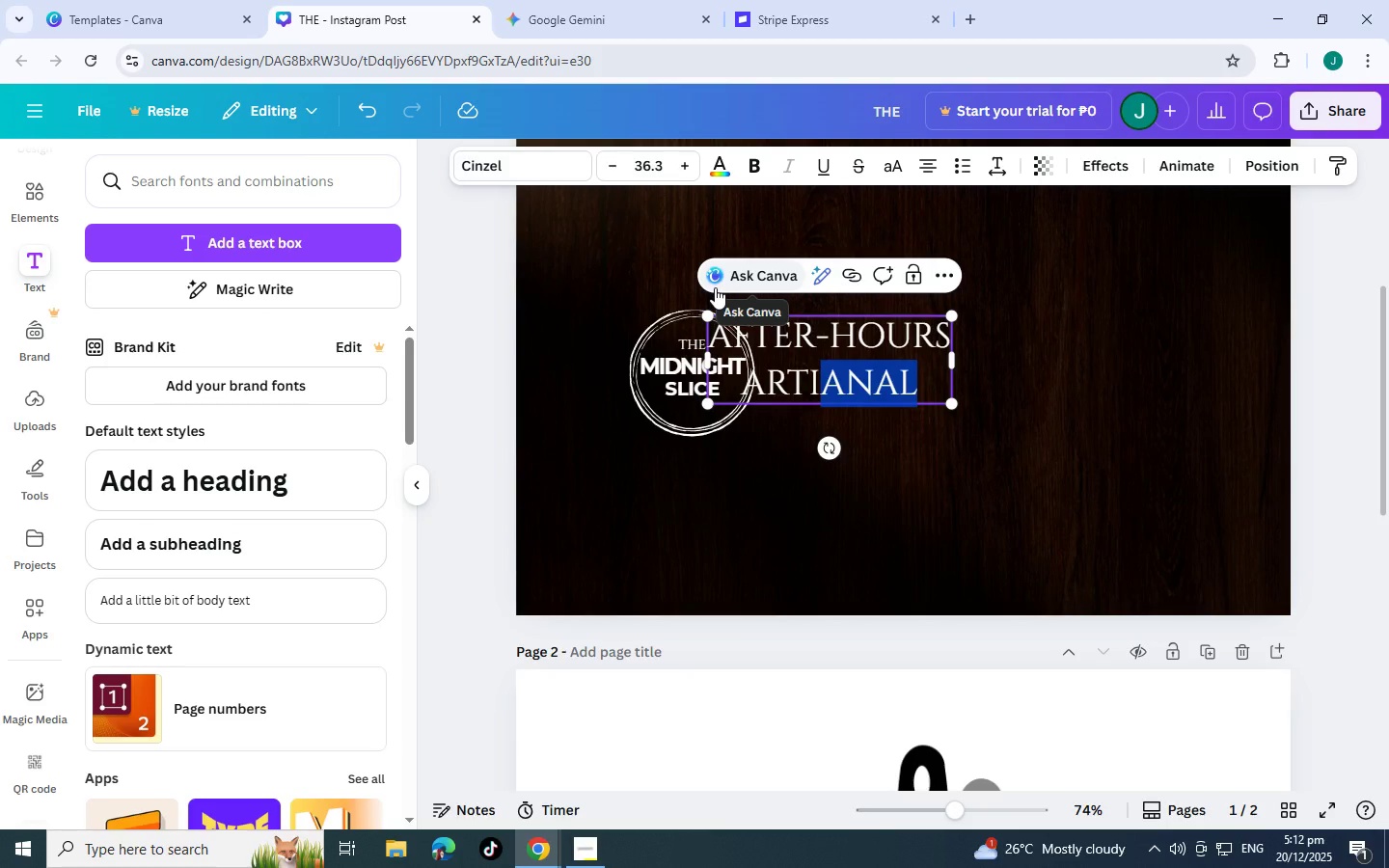 
left_click([998, 381])
 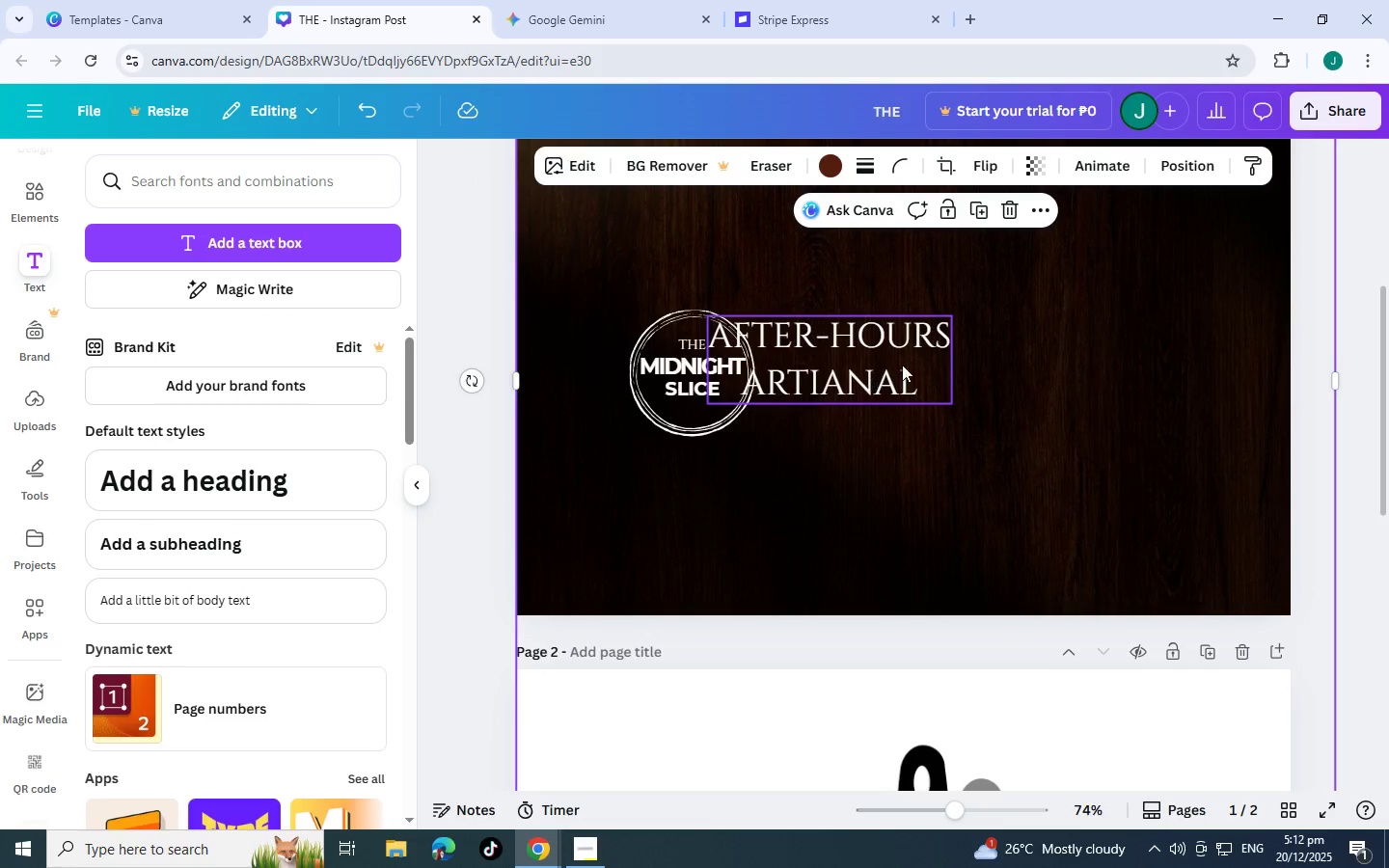 
left_click_drag(start_coordinate=[903, 364], to_coordinate=[1029, 361])
 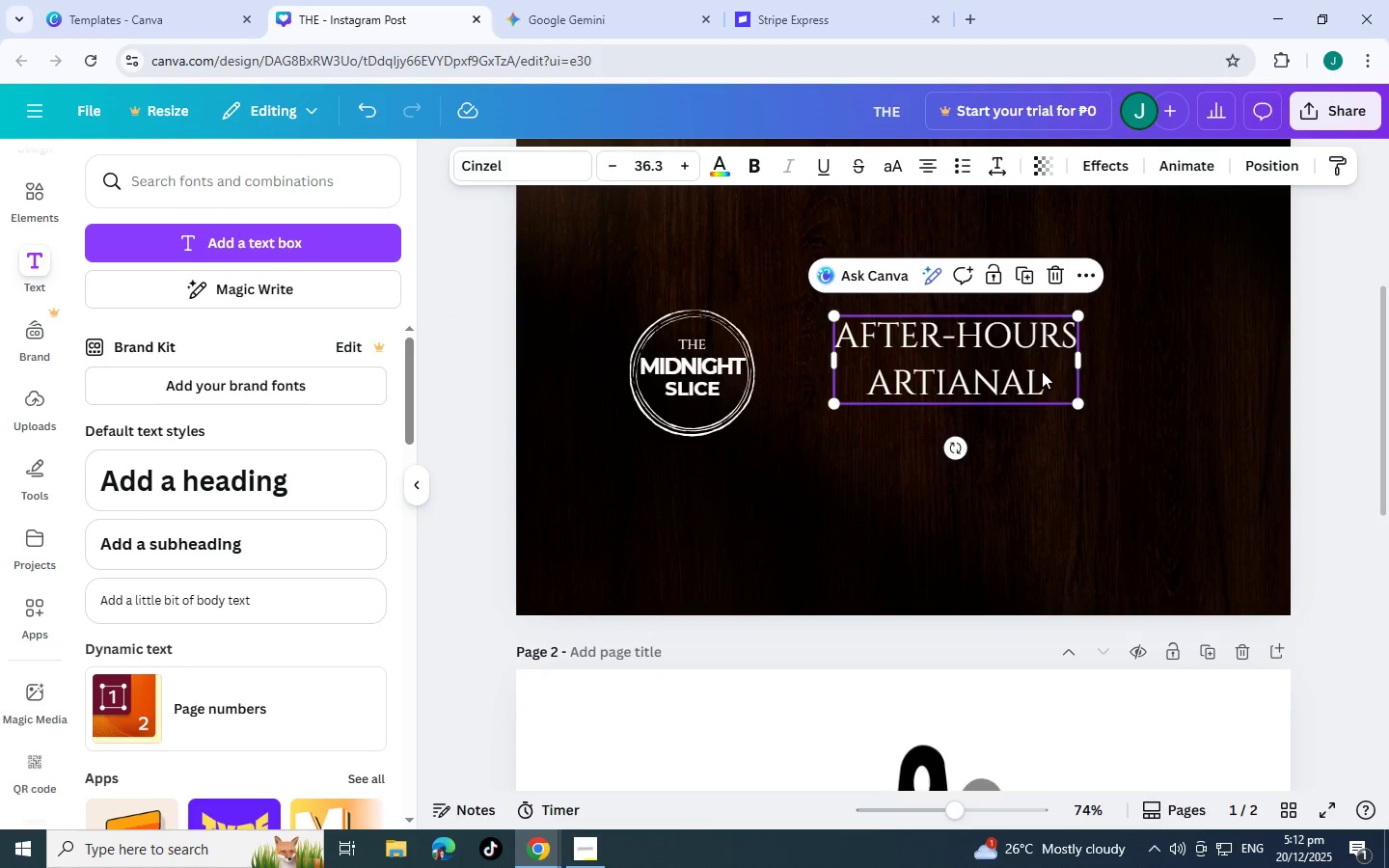 
double_click([1043, 371])
 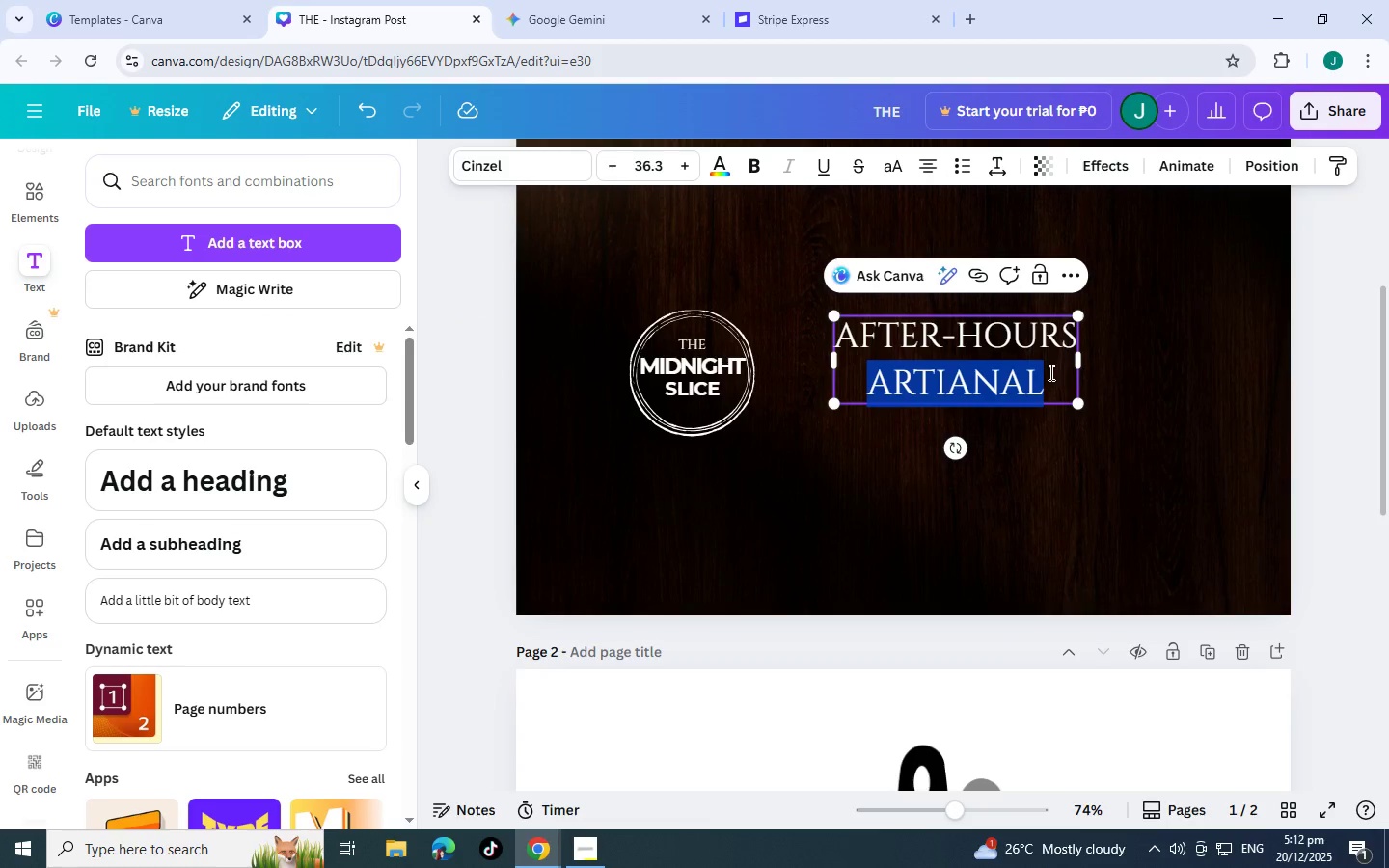 
left_click([1057, 375])
 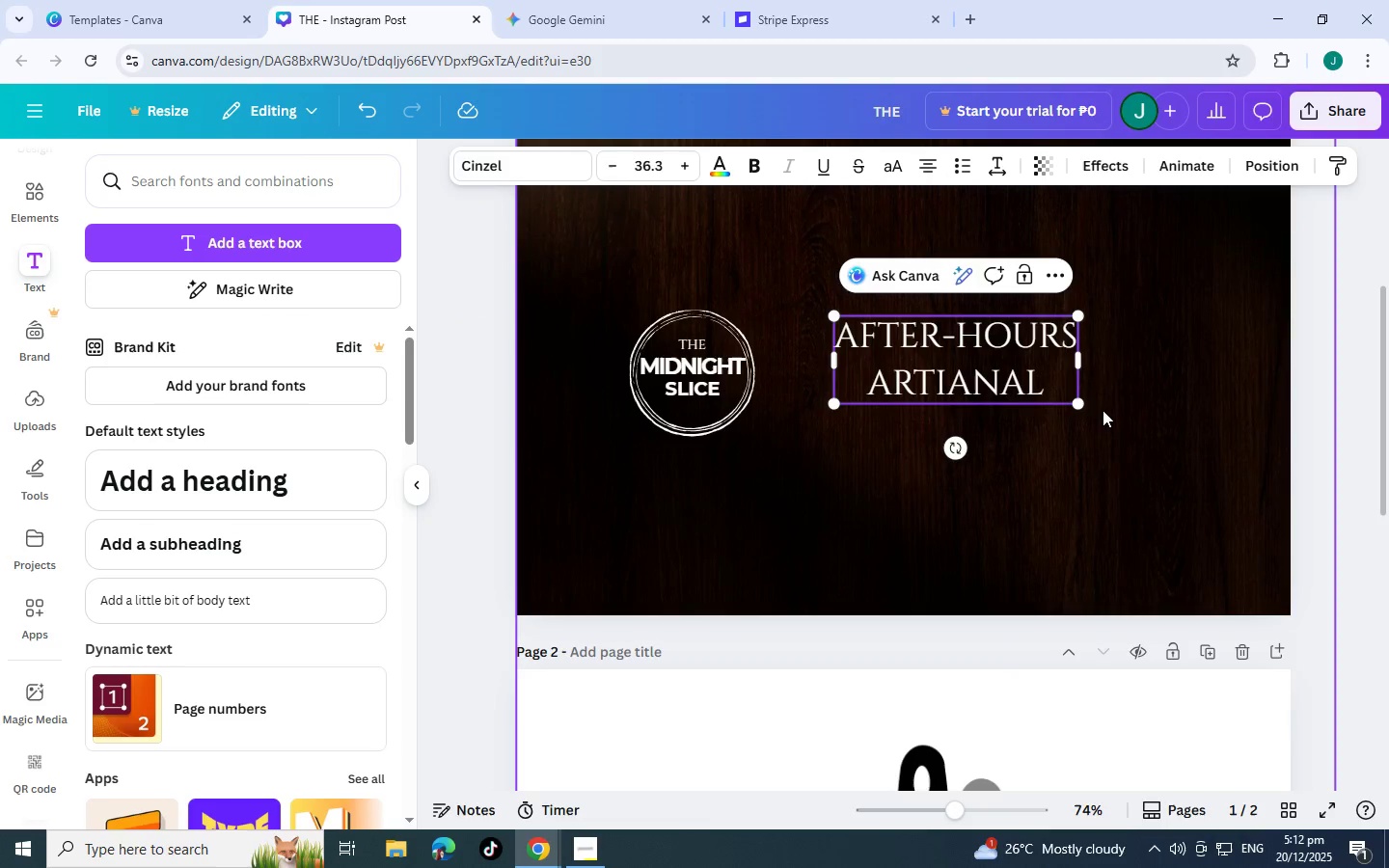 
left_click([1127, 425])
 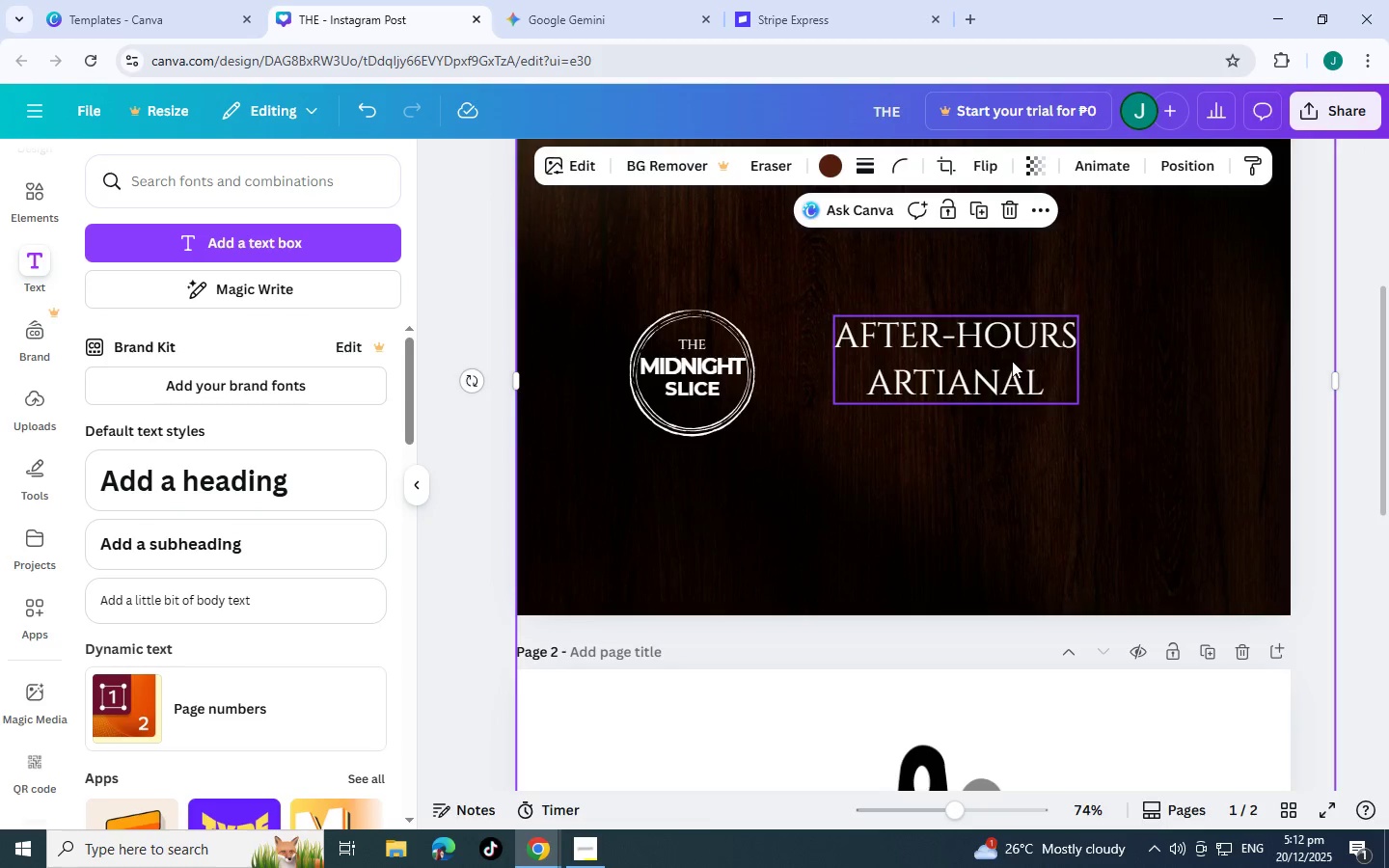 
left_click([1012, 361])
 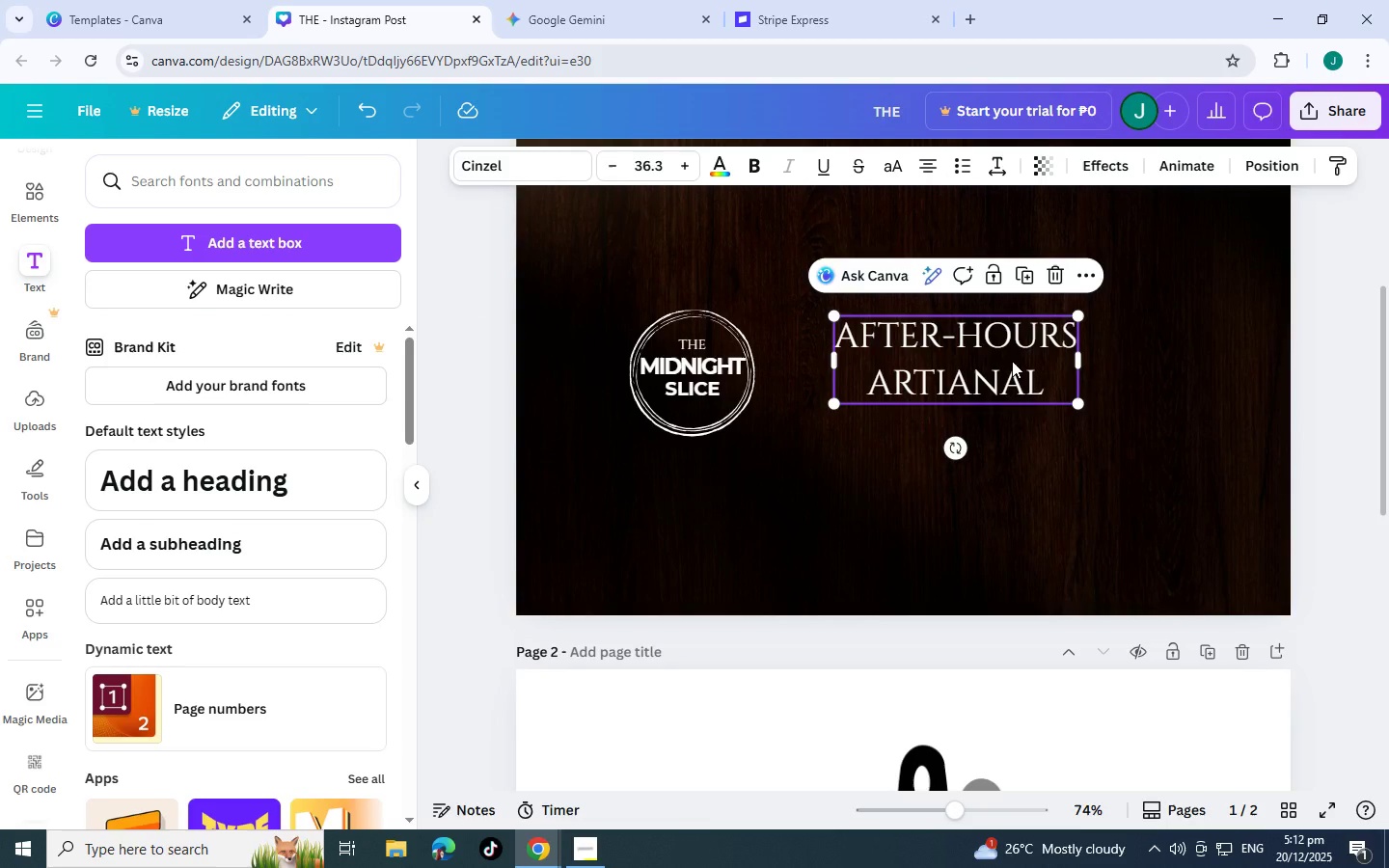 
key(Control+C)
 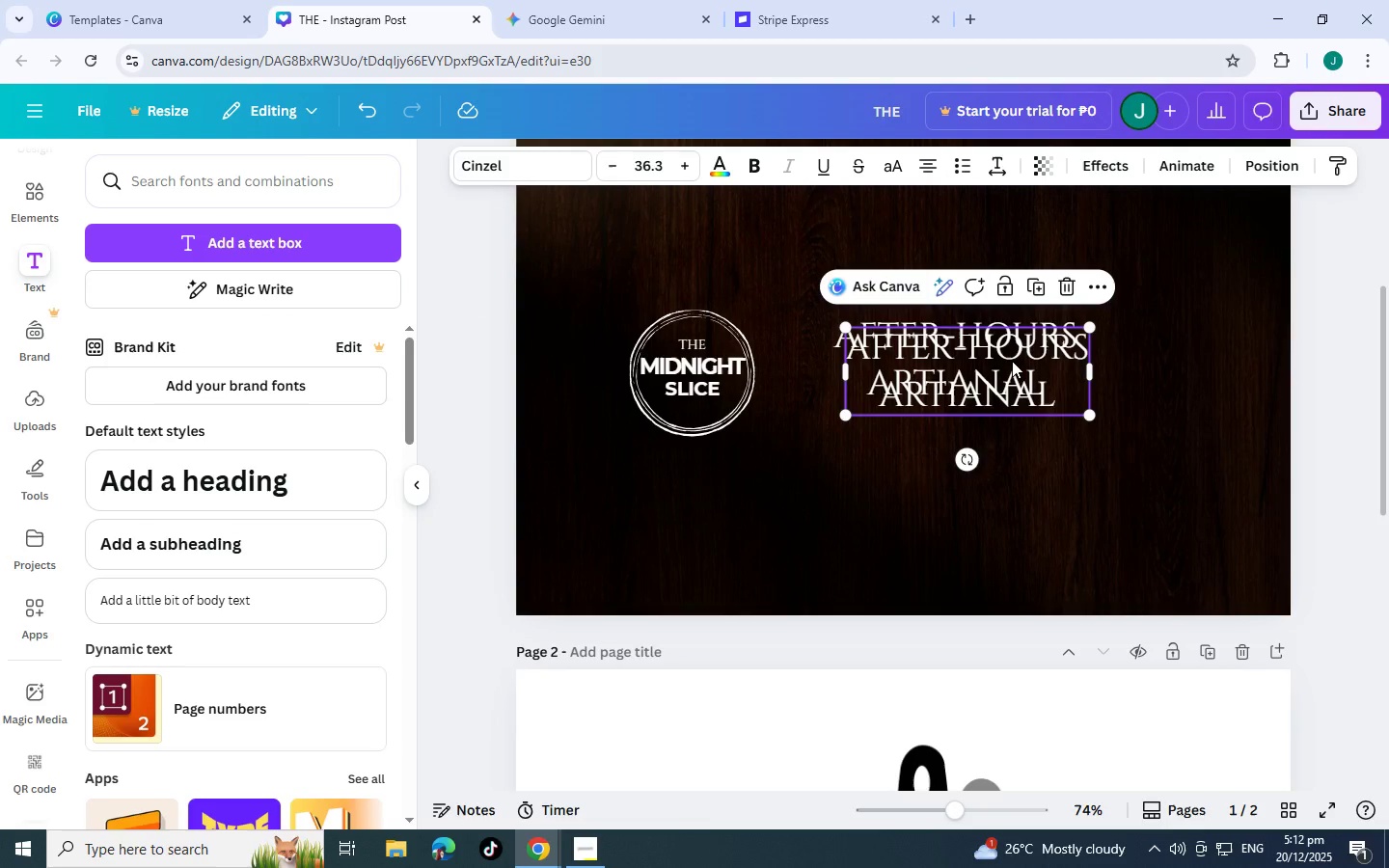 
key(Control+V)
 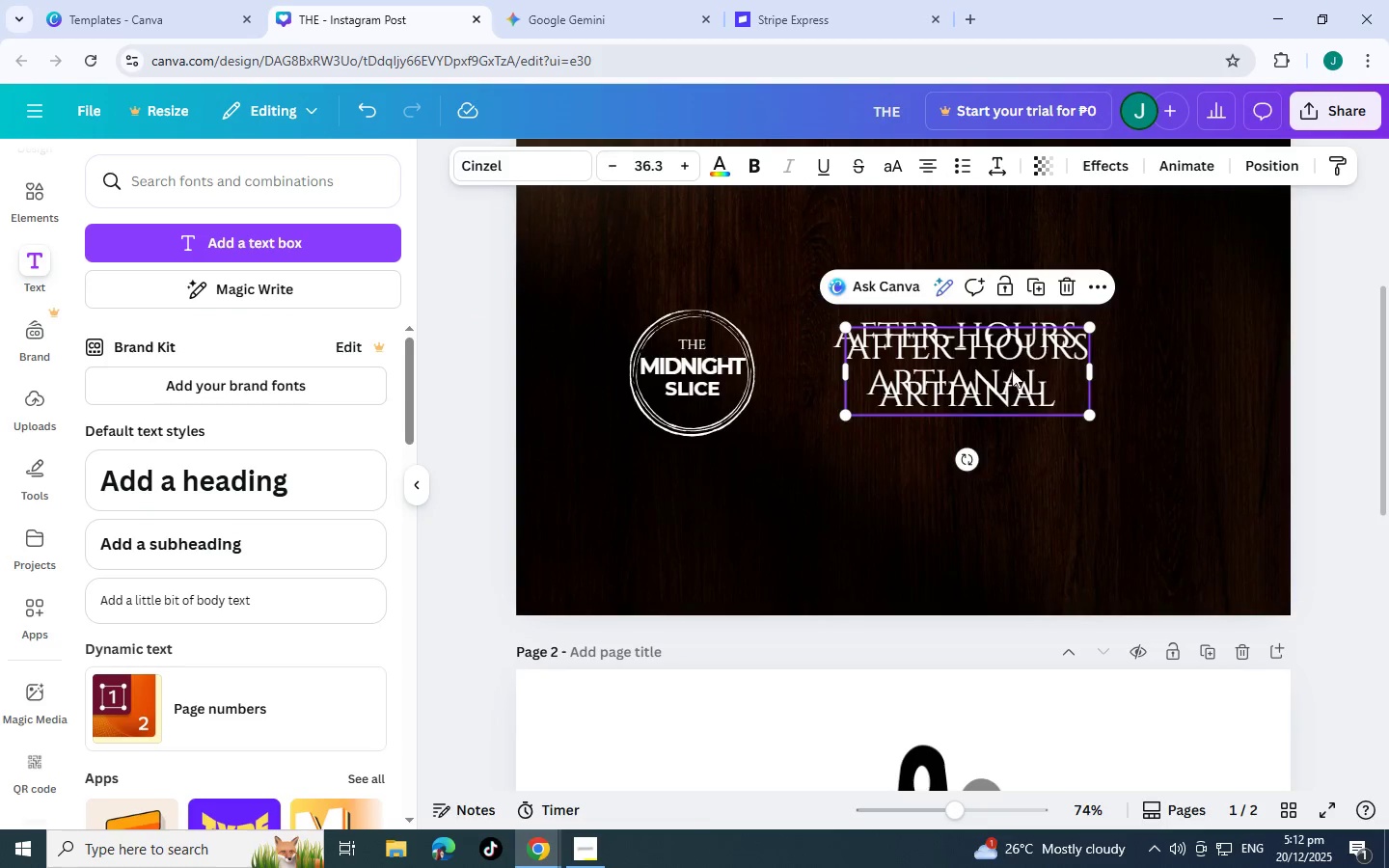 
left_click_drag(start_coordinate=[1012, 361], to_coordinate=[1009, 463])
 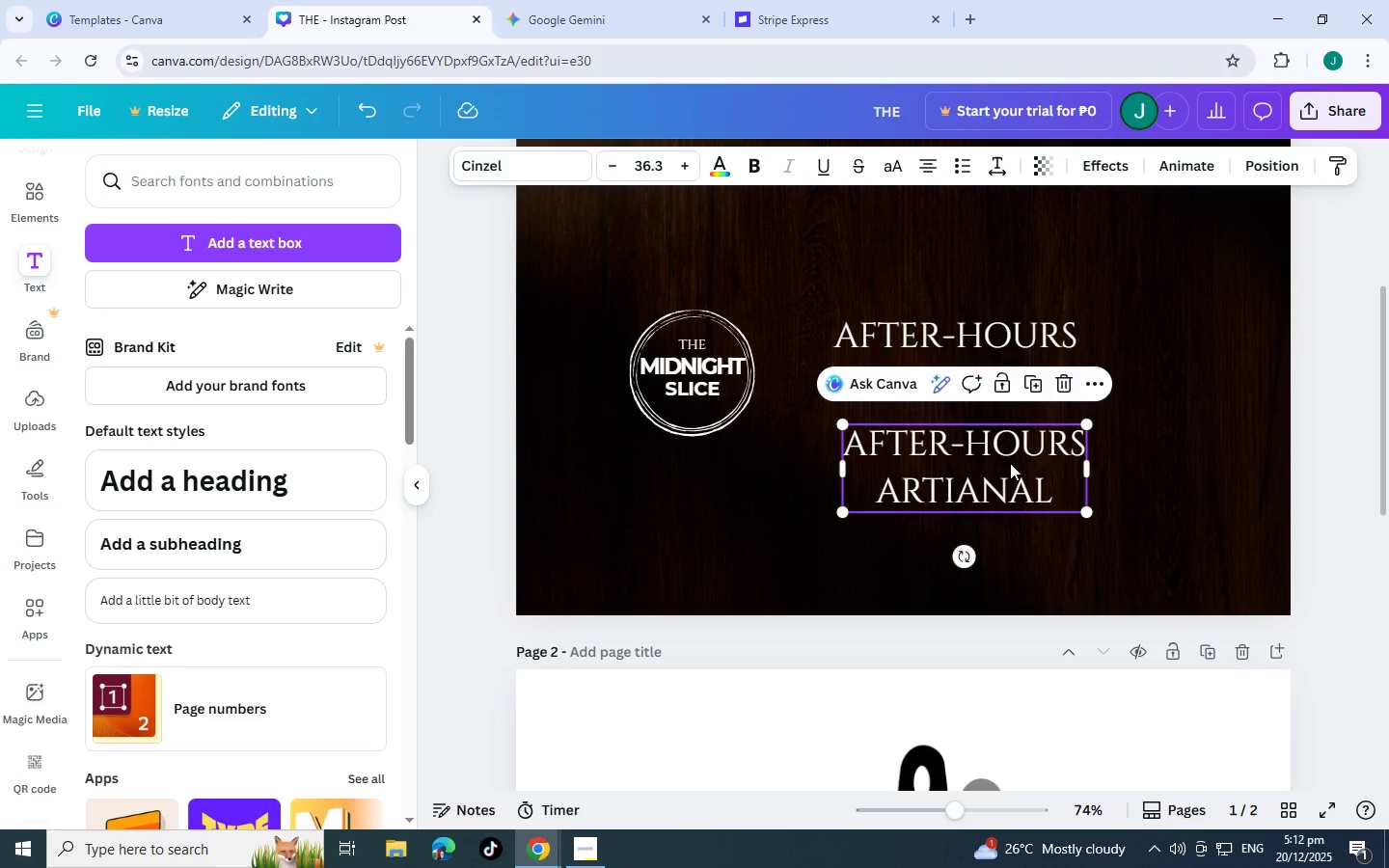 
double_click([1010, 463])
 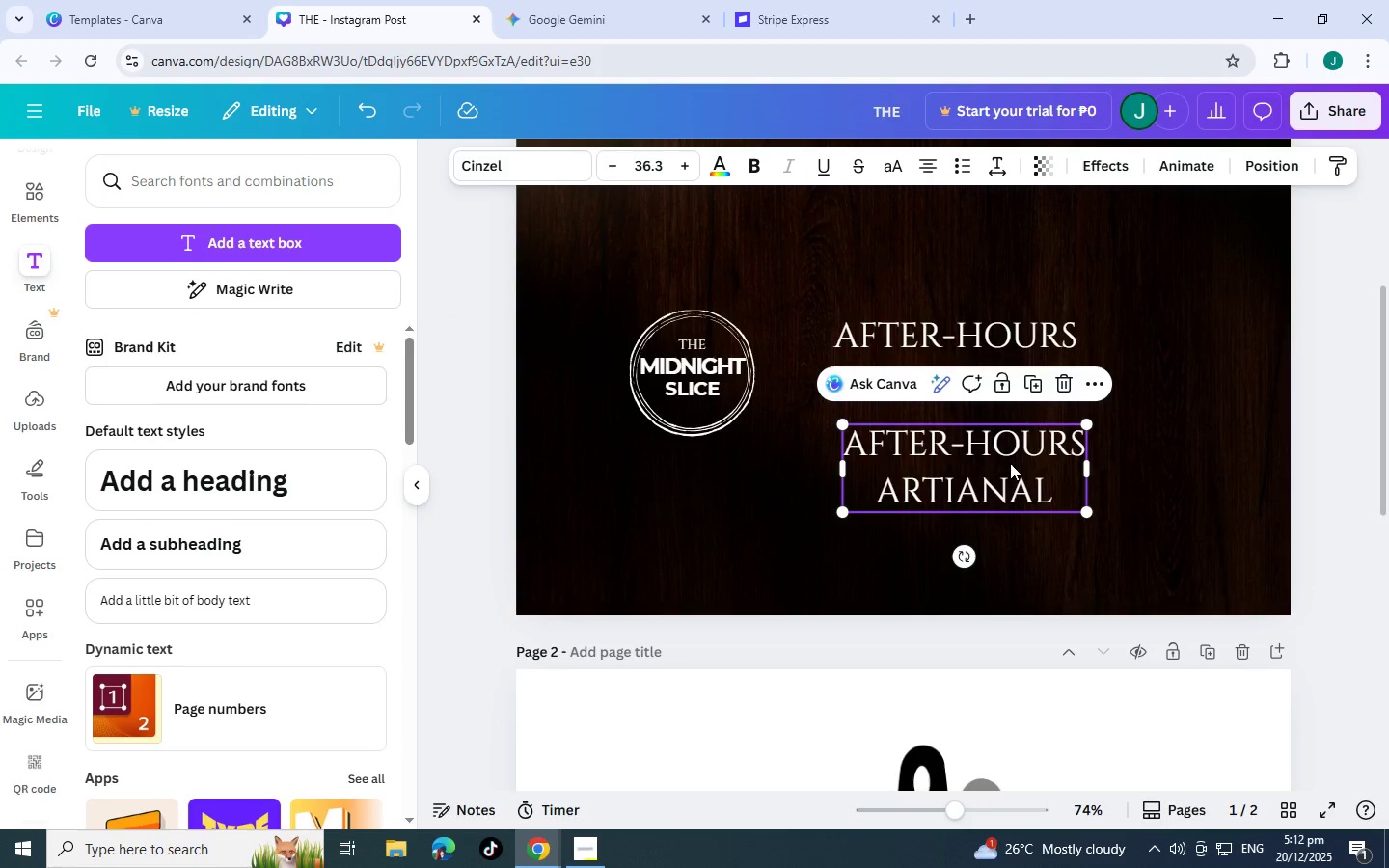 
triple_click([1010, 463])
 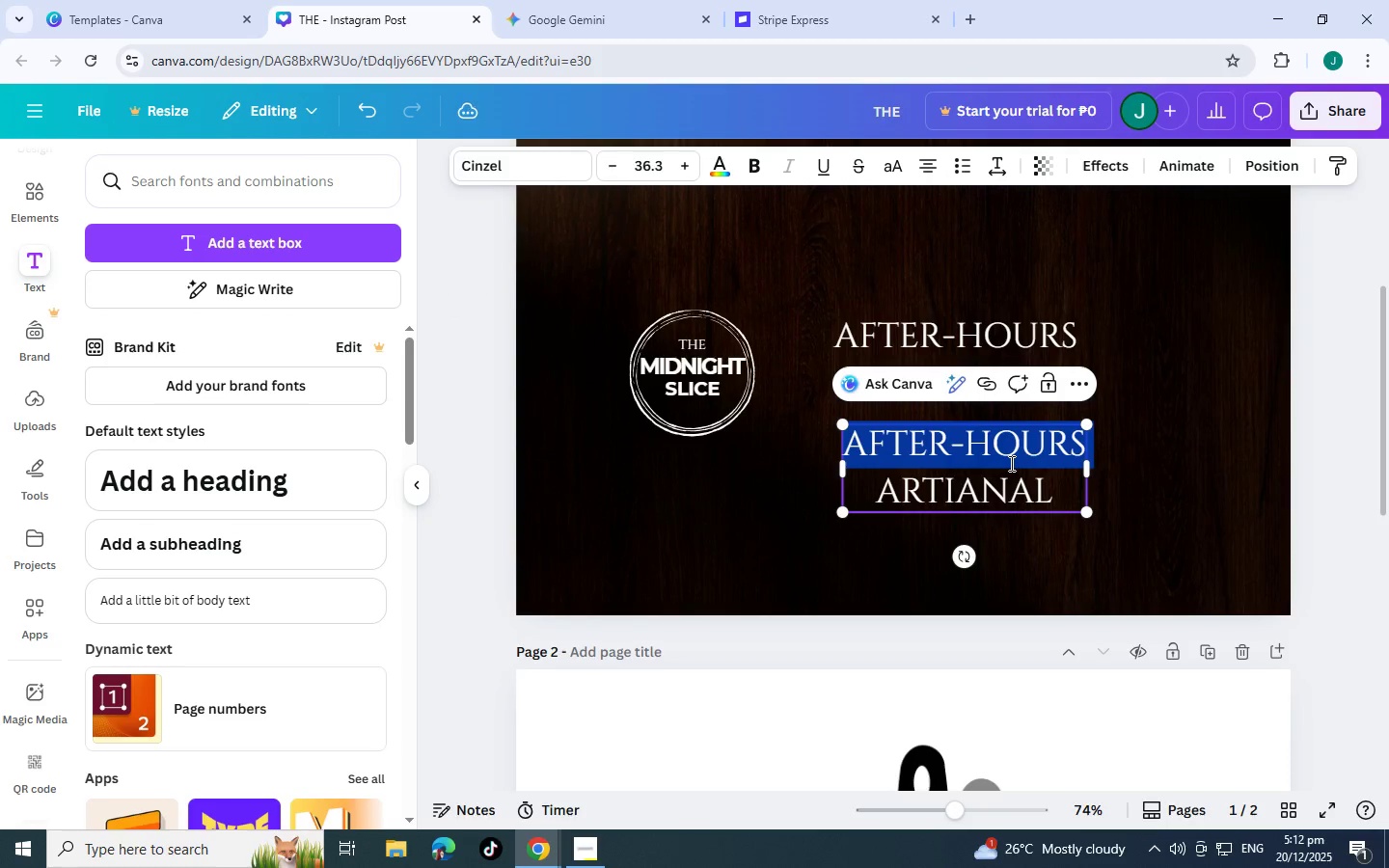 
type(EVERYT)
key(Backspace)
type( FRIDAY )
 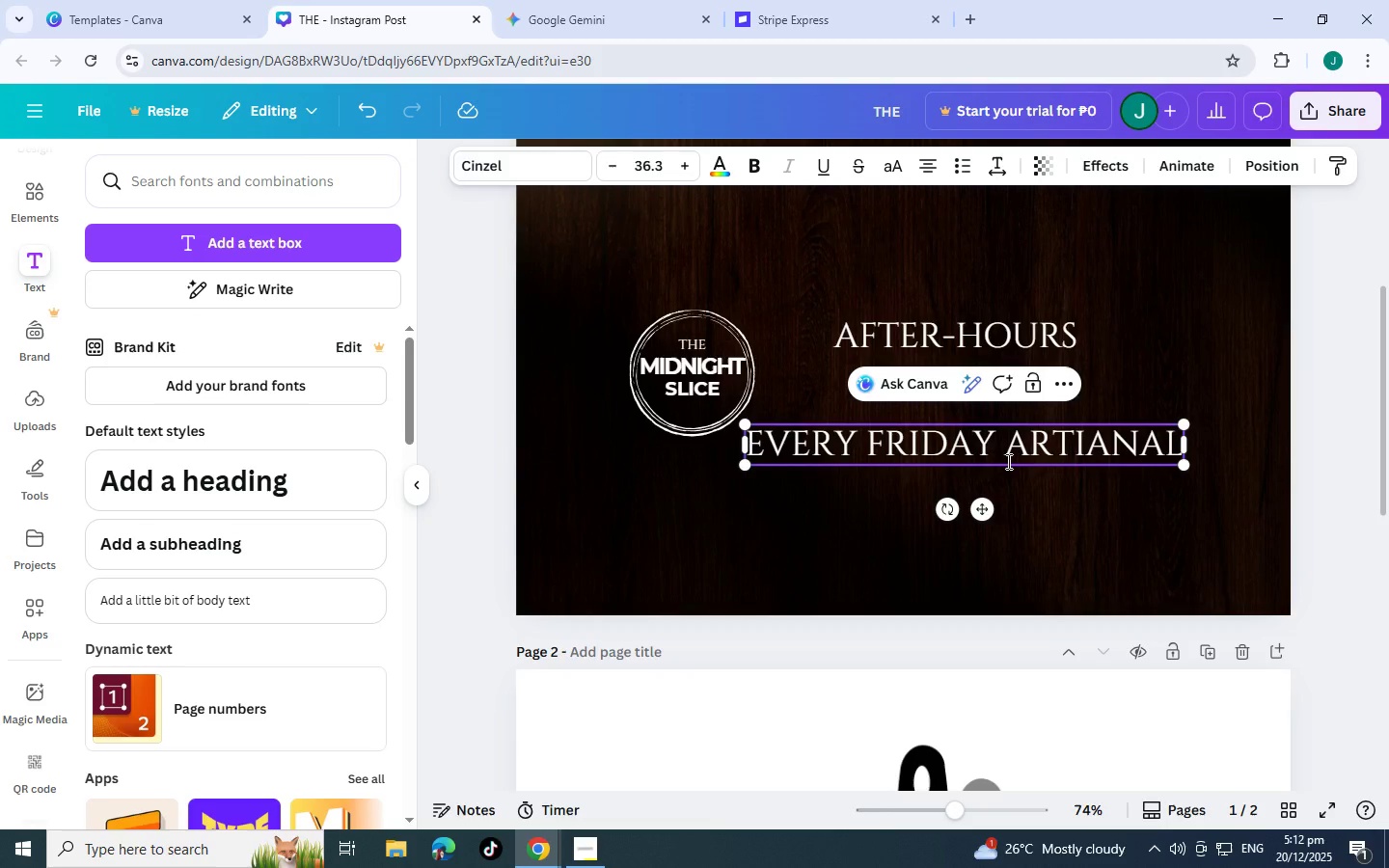 
type(& SATURDAY)
 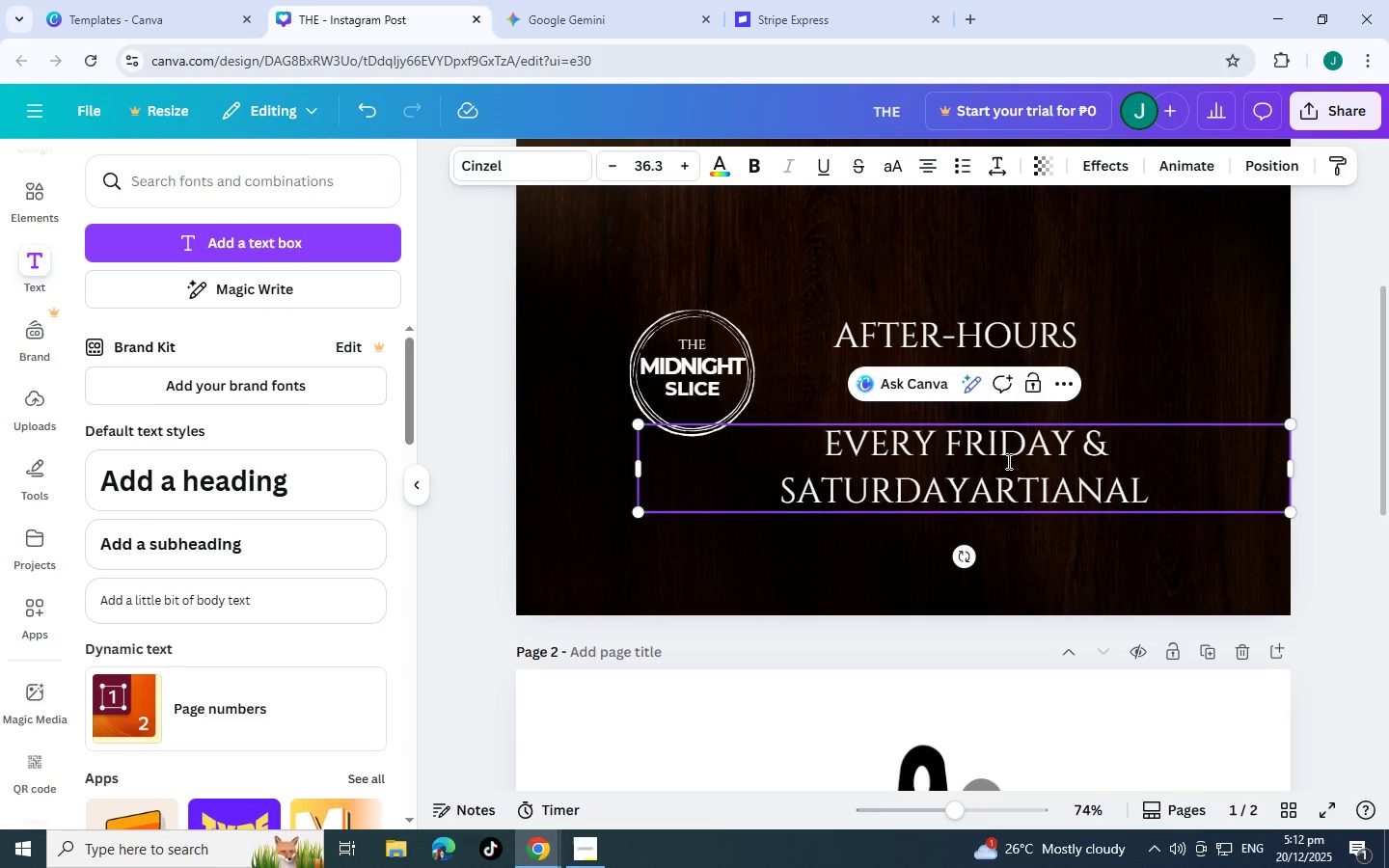 
left_click_drag(start_coordinate=[1171, 479], to_coordinate=[960, 496])
 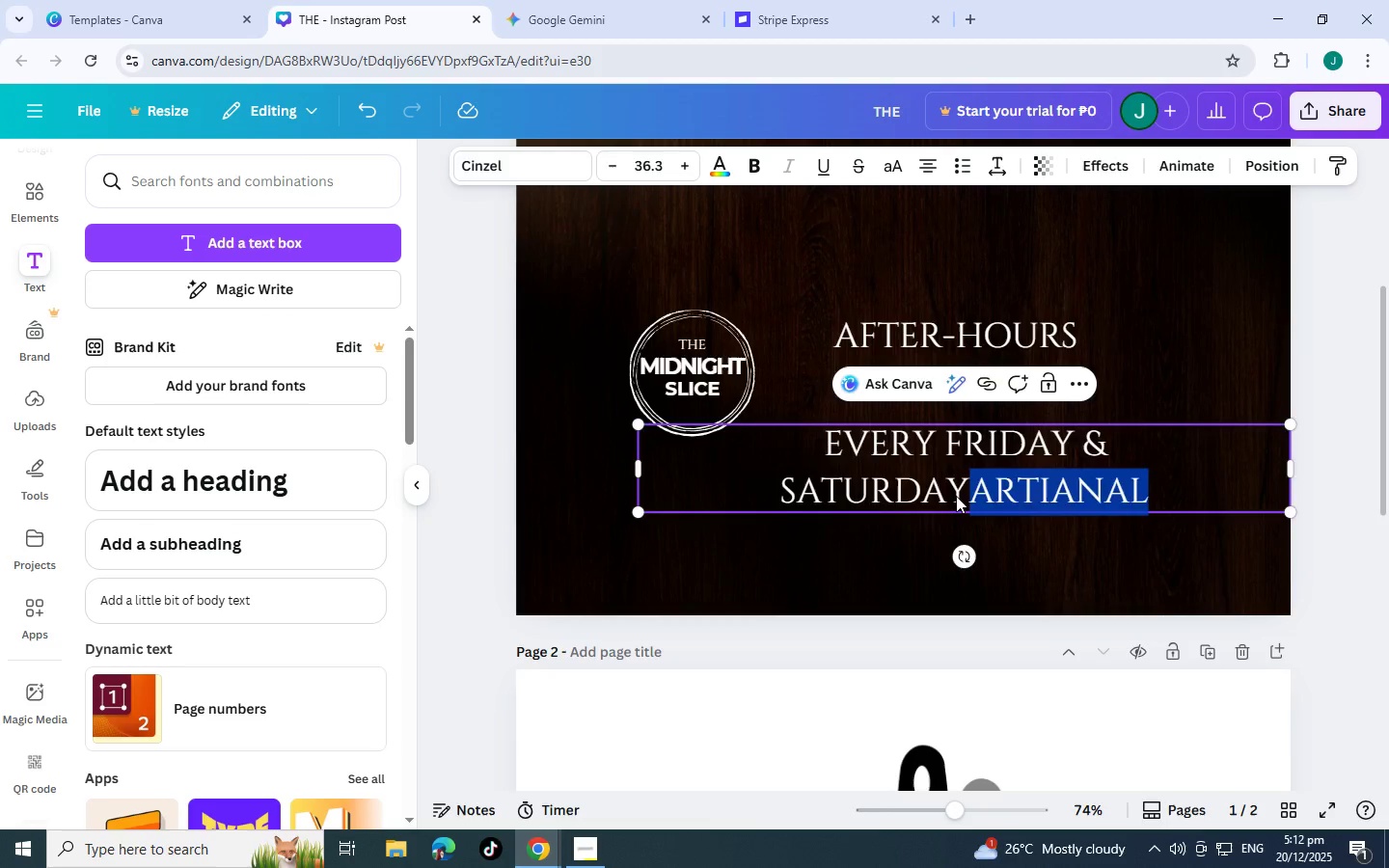 
key(Backspace)
 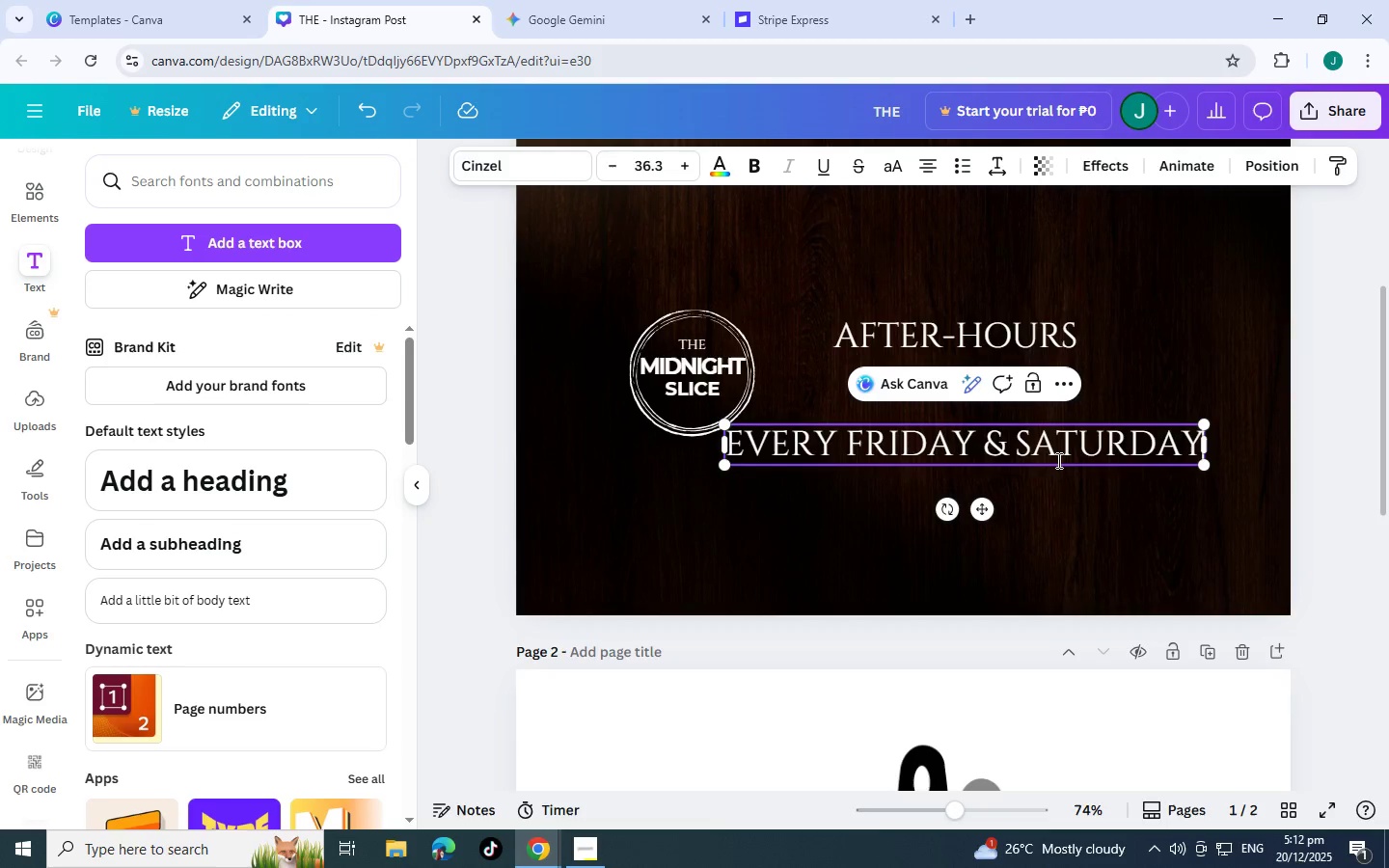 
key(Enter)
 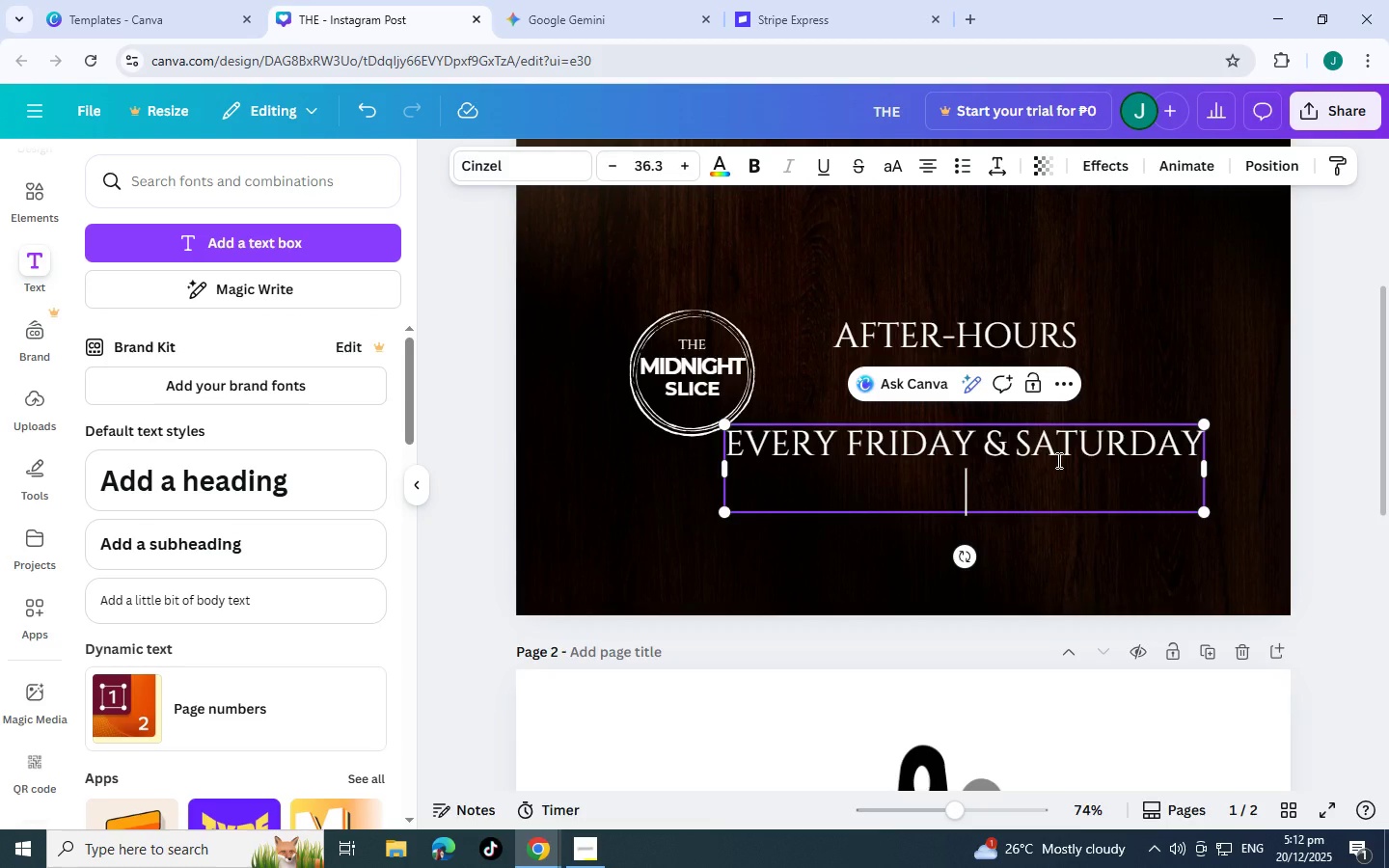 
hold_key(key=ShiftLeft, duration=0.66)
 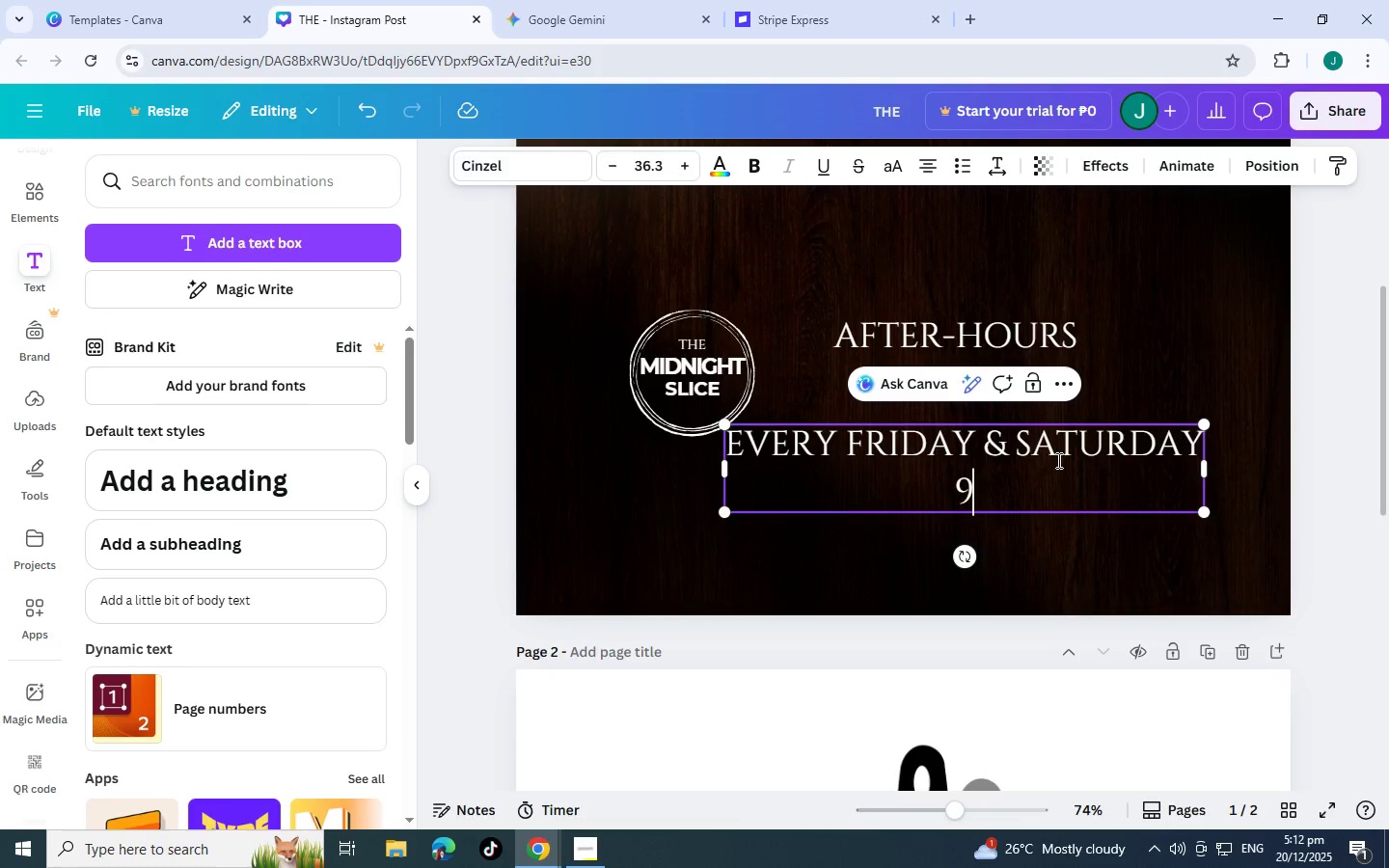 
type(9)
key(Backspace)
type(()
key(Backspace)
type(9 PM ;')
key(Backspace)
type(TIL)
key(Backspace)
key(Backspace)
key(Backspace)
key(Backspace)
type(")
key(Backspace)
type(')
key(Backspace)
type(:)
key(Backspace)
 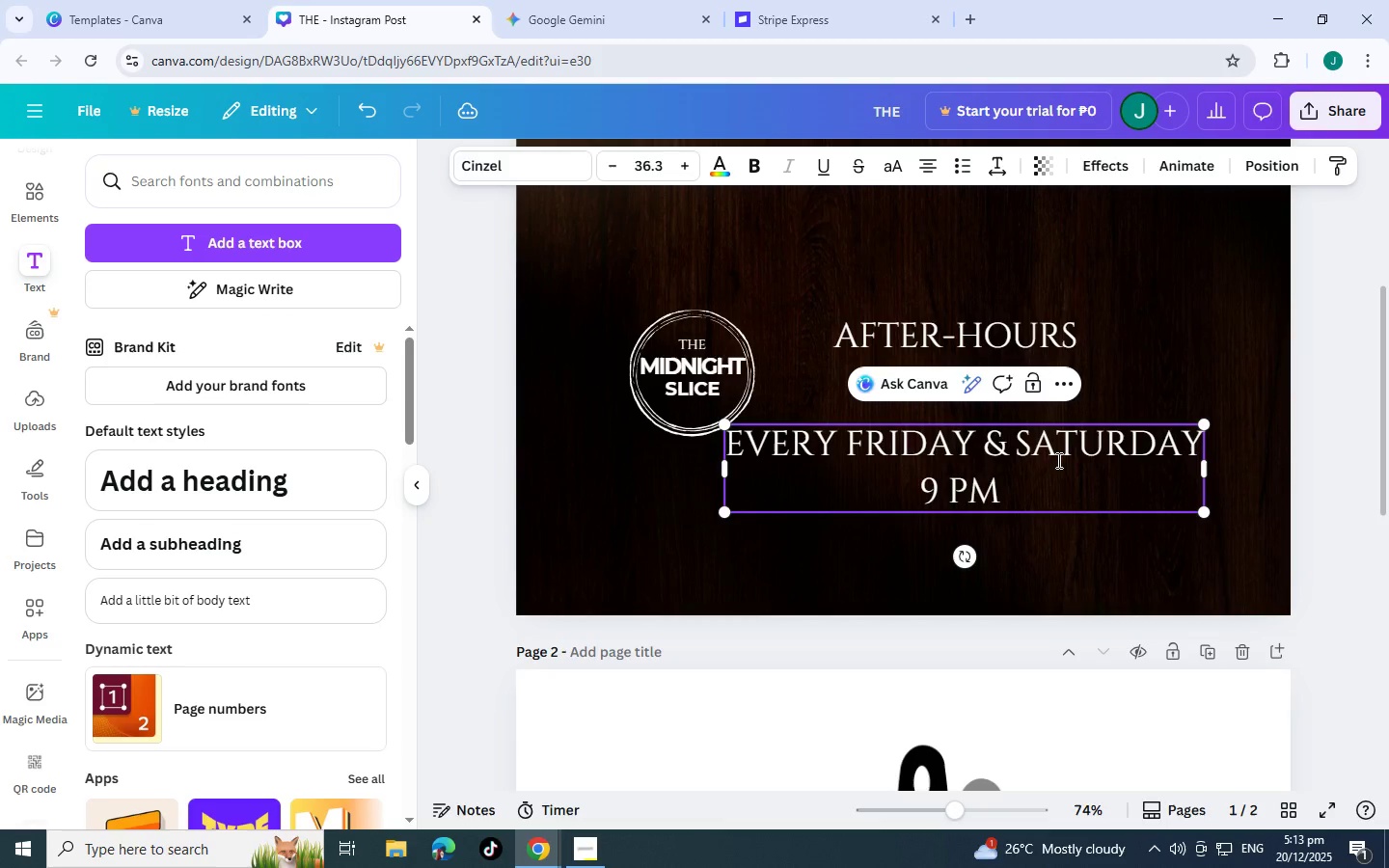 
hold_key(key=ShiftLeft, duration=1.33)
 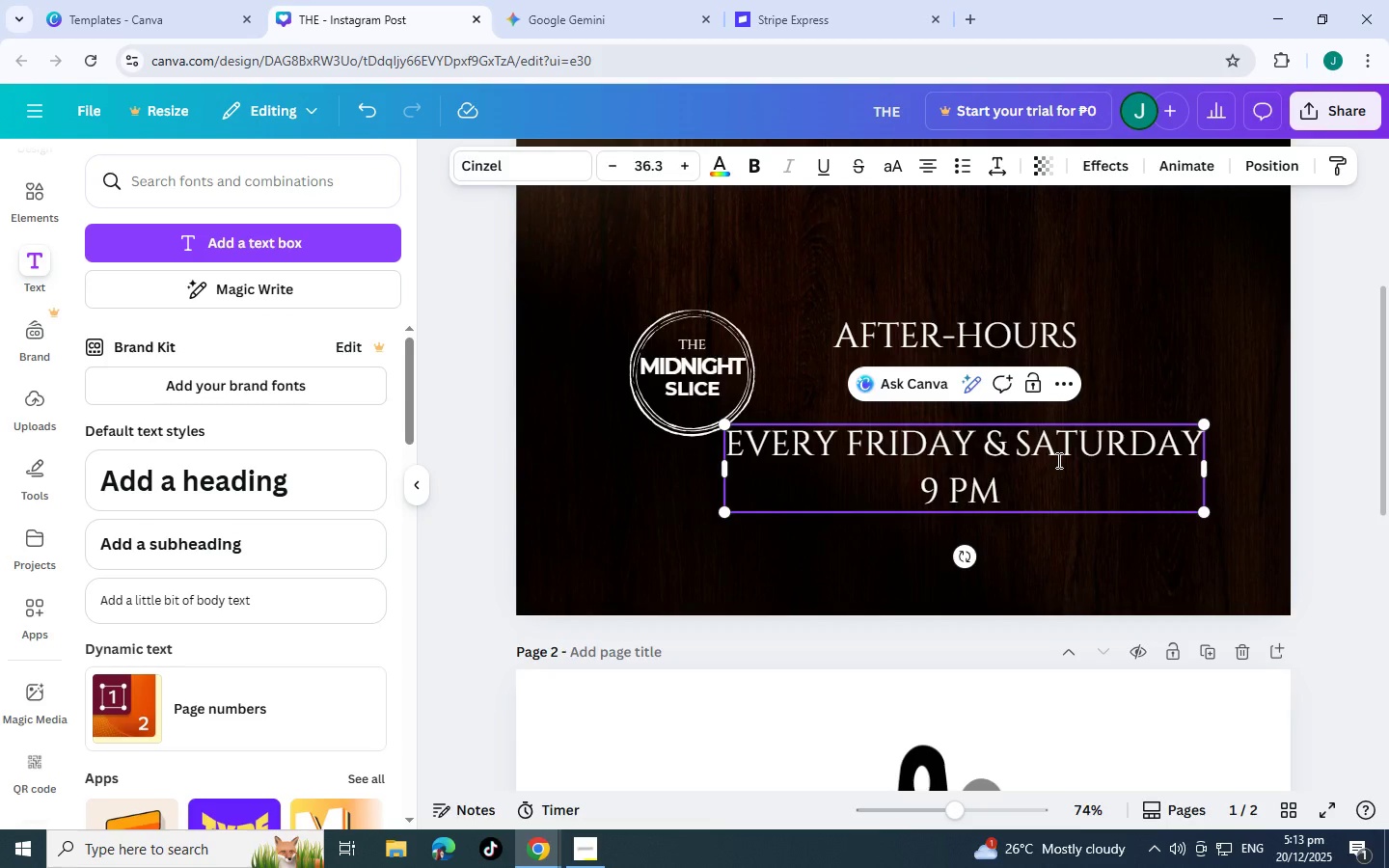 
type(\')
key(Backspace)
key(Backspace)
type(')
key(Backspace)
type(\)
key(Backspace)
type(')
key(Backspace)
type(|)
key(Backspace)
type(|\)
key(Backspace)
type('')
key(Backspace)
key(Backspace)
key(Backspace)
type('")
key(Backspace)
key(Backspace)
type('')
key(Backspace)
key(Backspace)
type('TIL:)
key(Backspace)
type( LATE)
 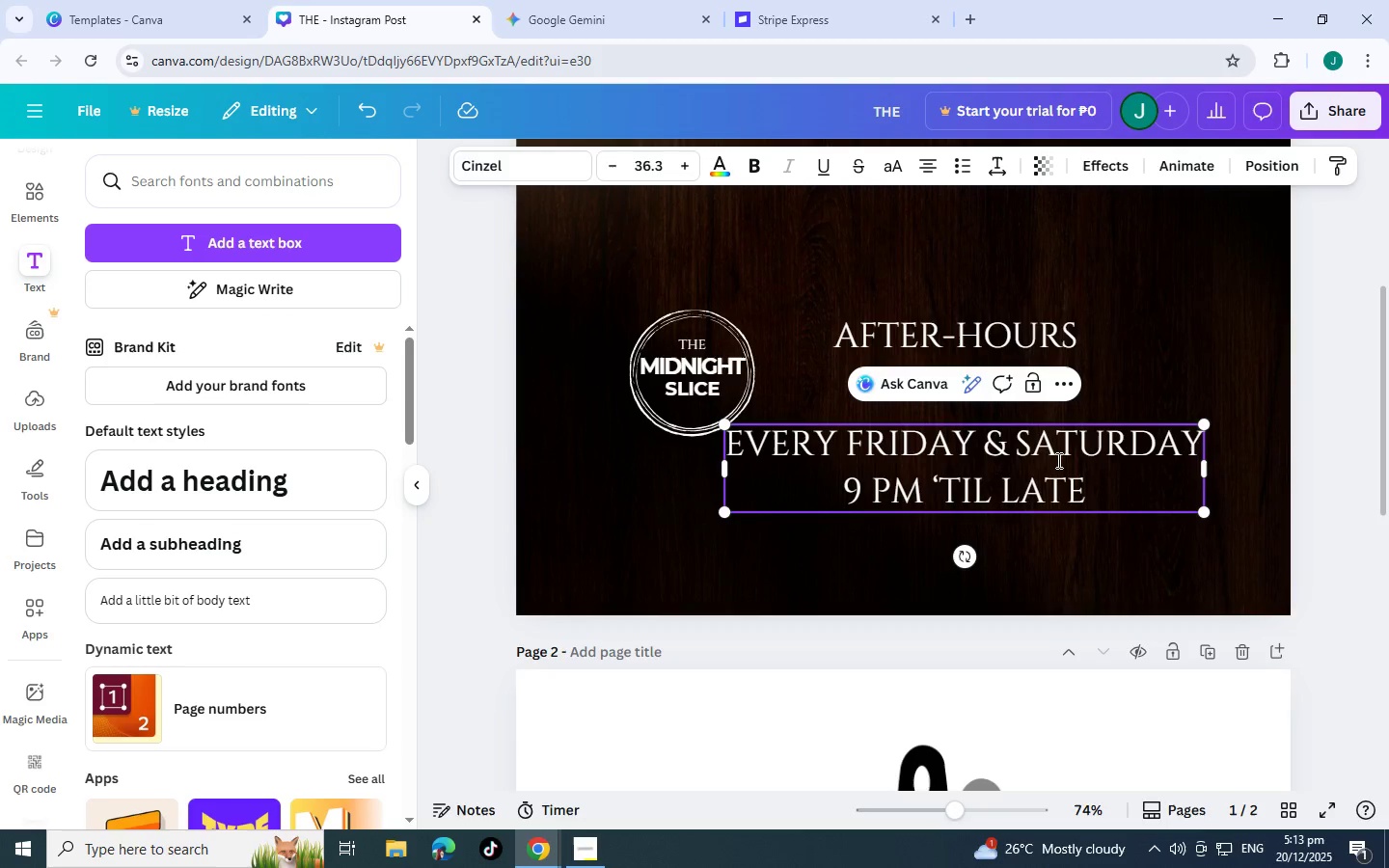 
left_click([1160, 489])
 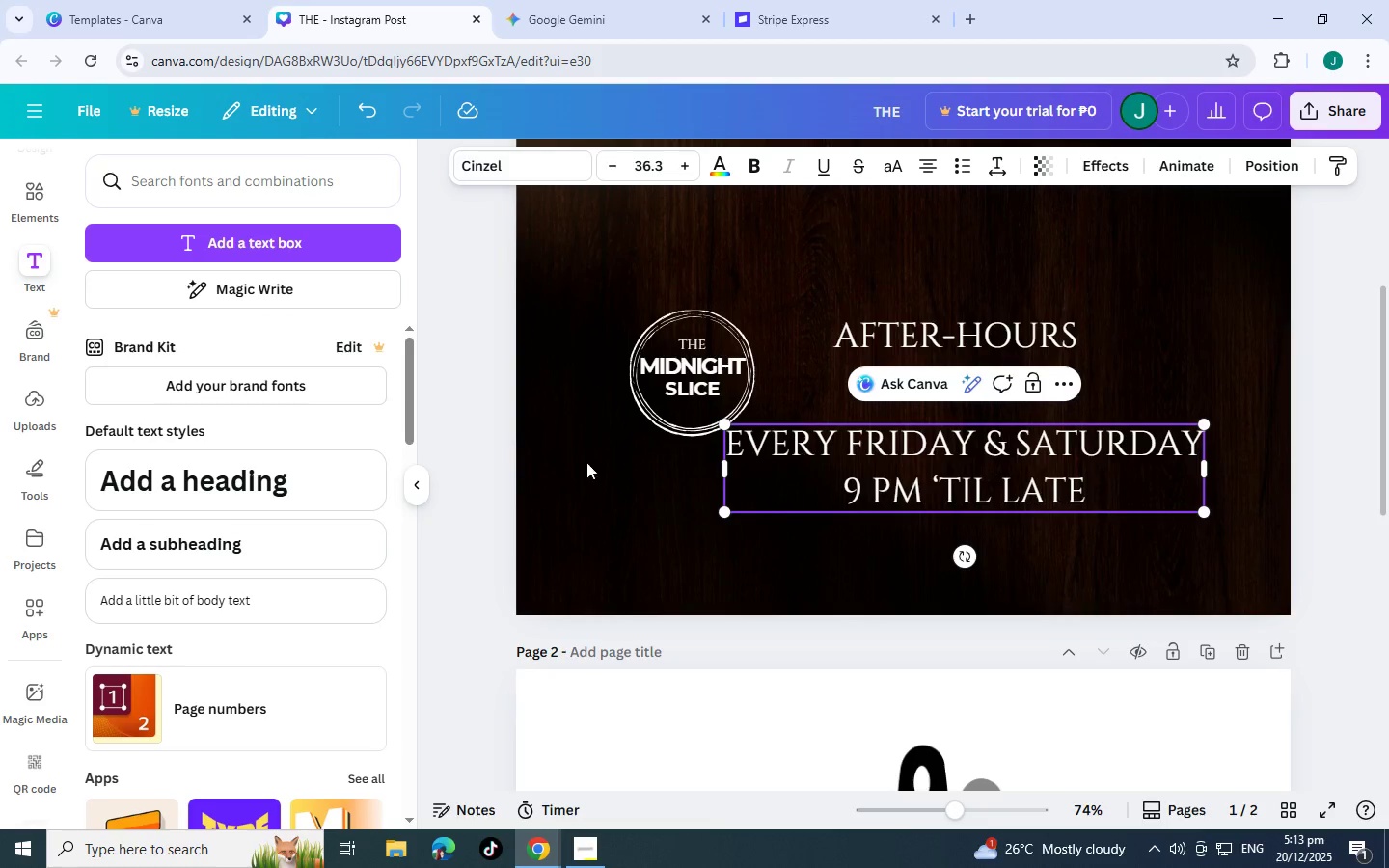 
left_click([971, 458])
 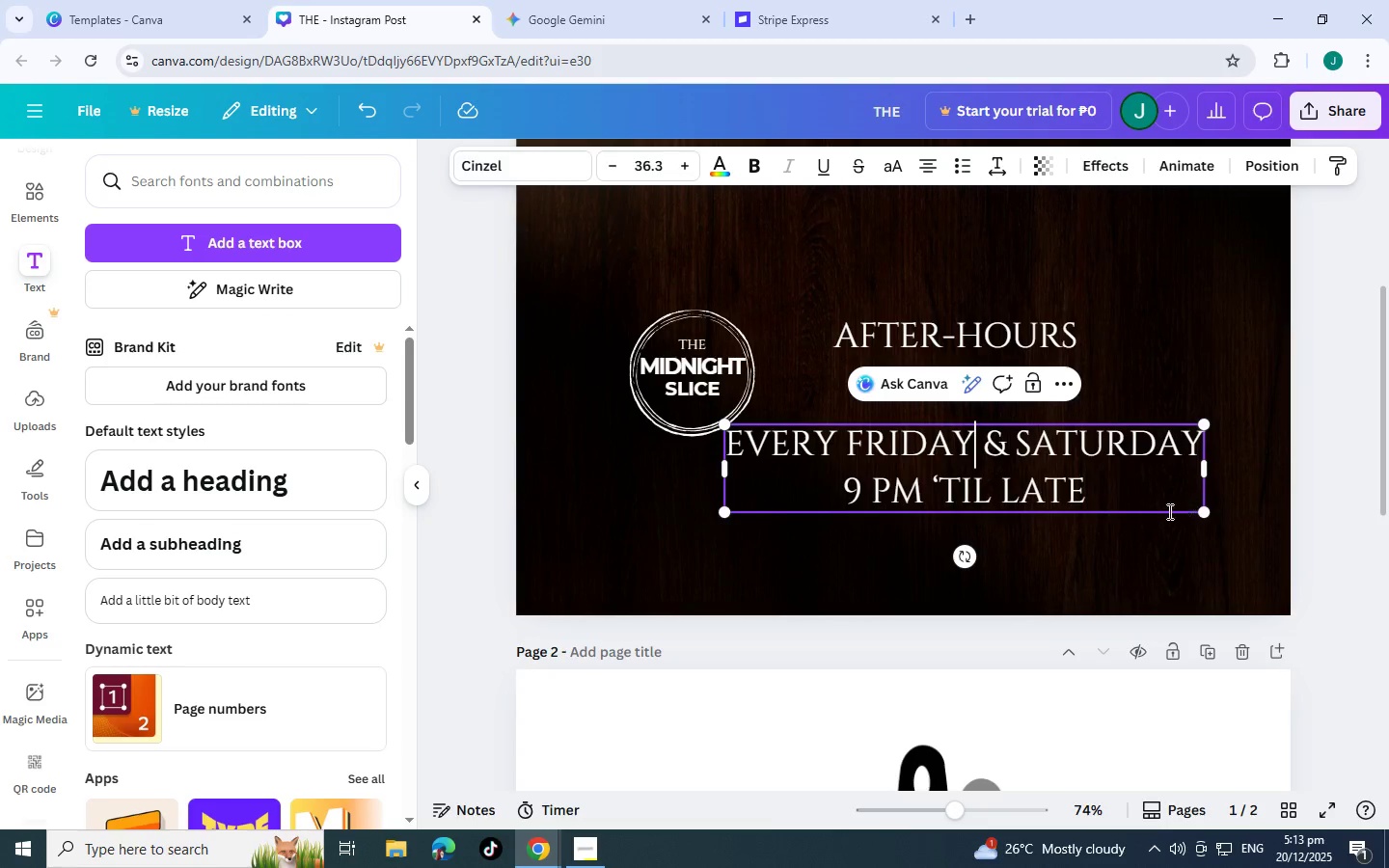 
left_click([979, 339])
 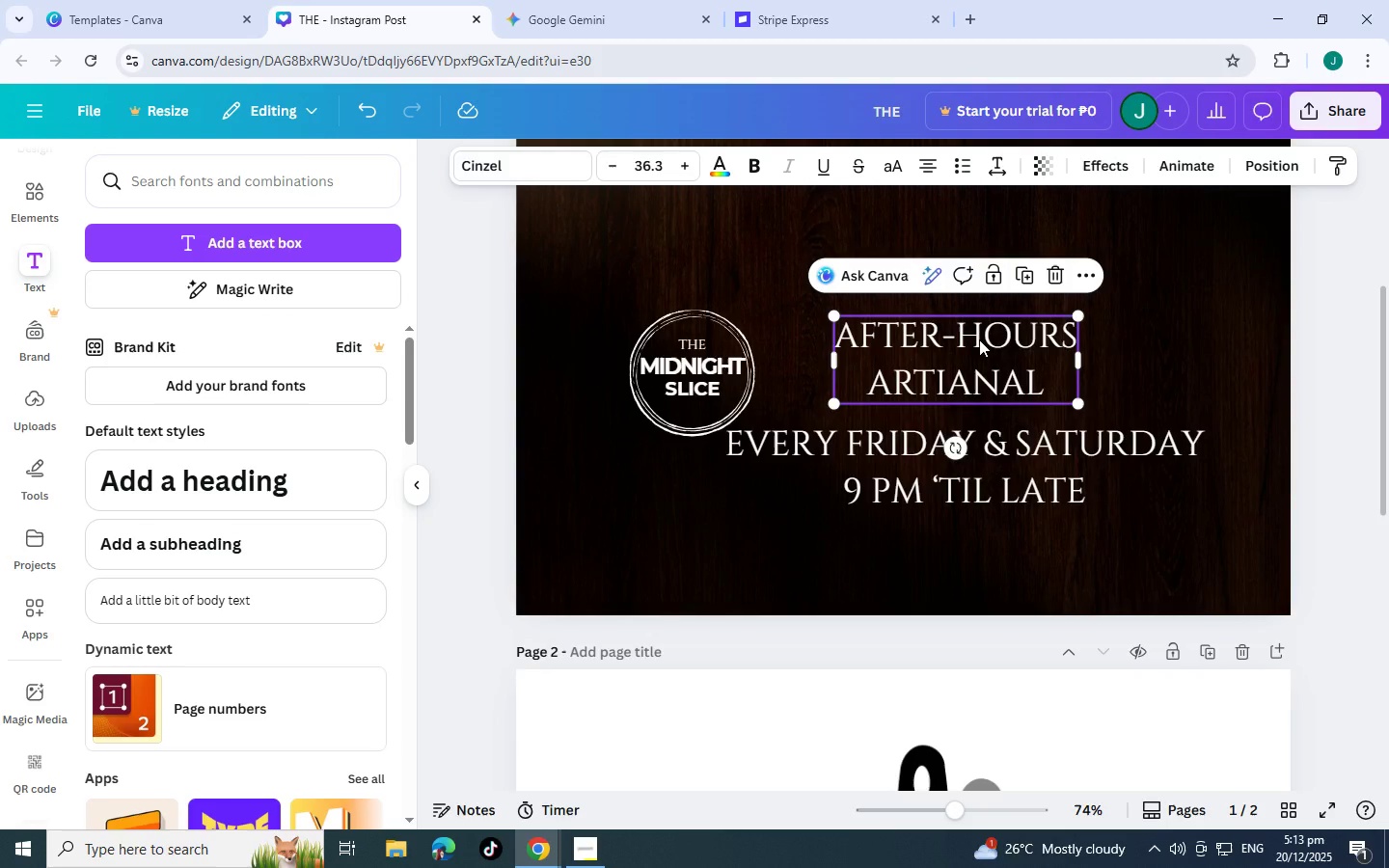 
key(Control+B)
 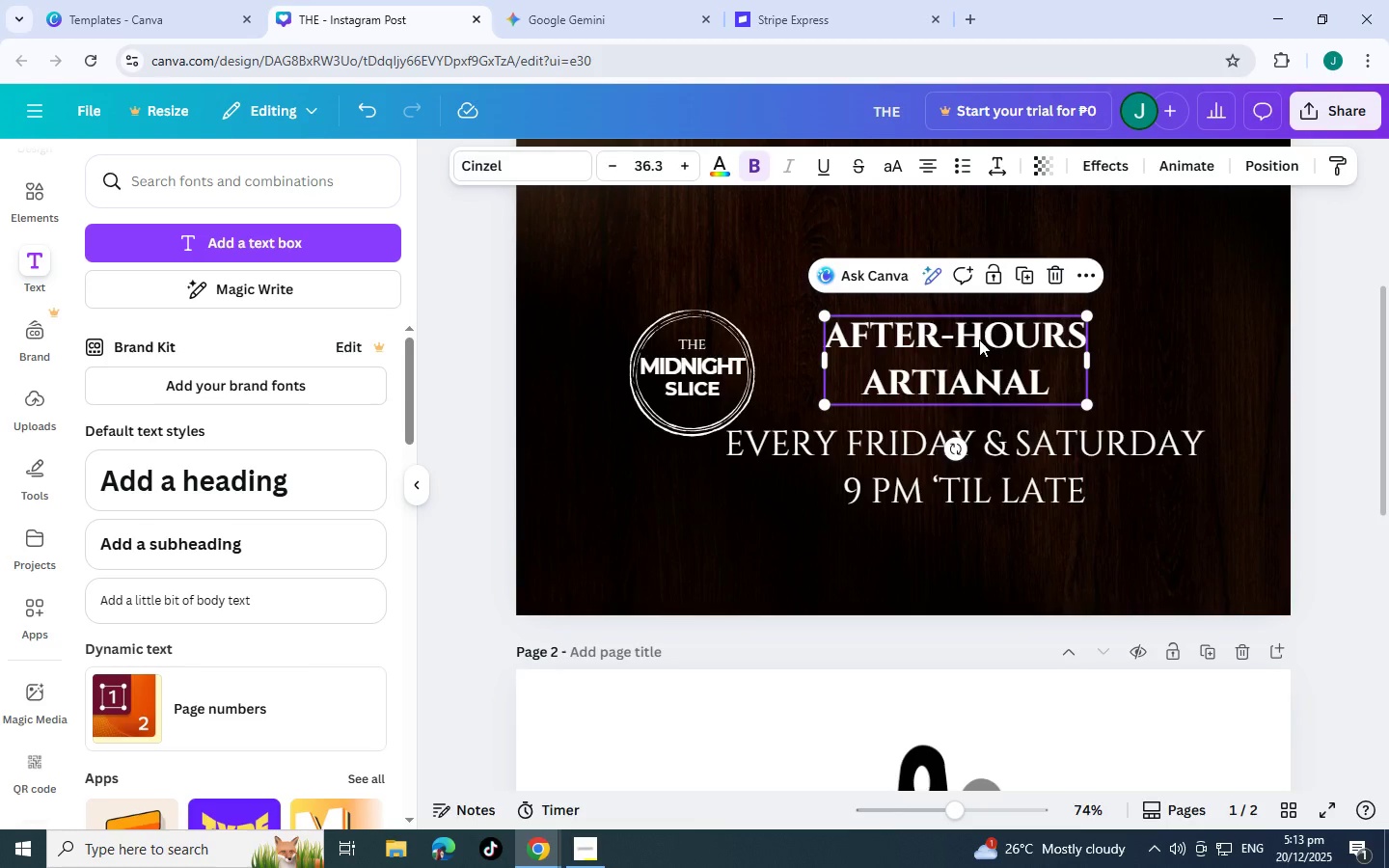 
left_click([979, 339])
 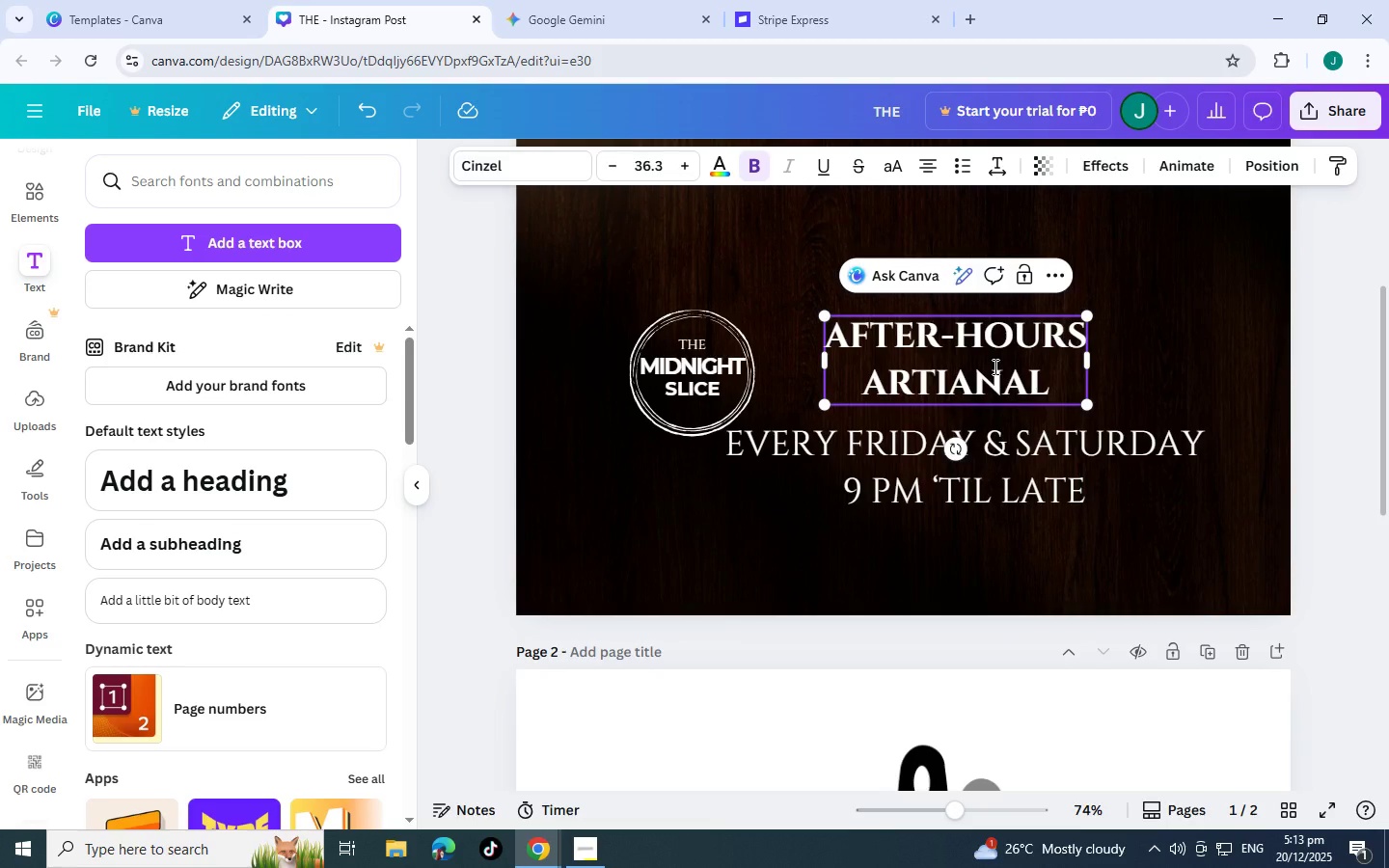 
key(Control+B)
 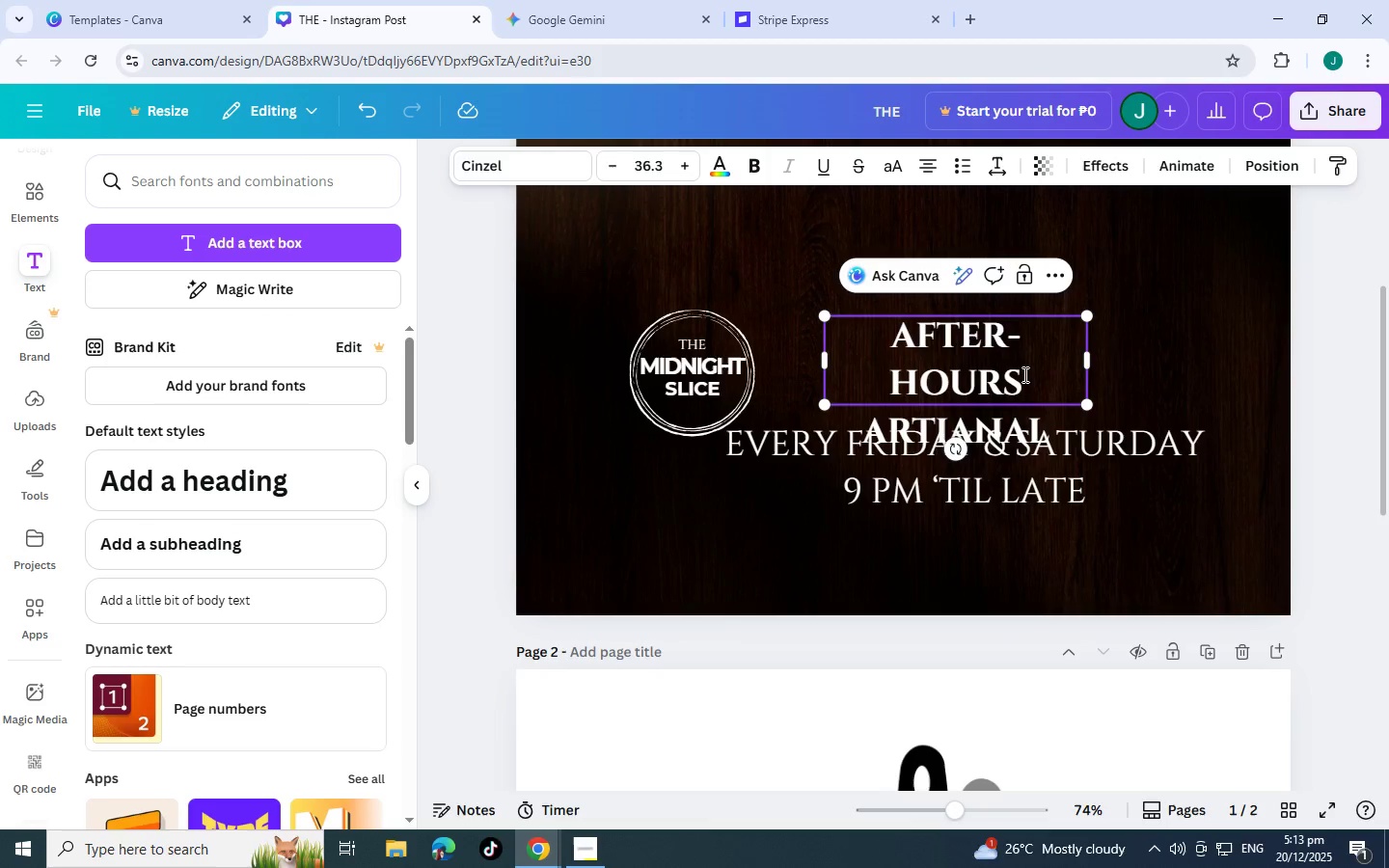 
left_click([1023, 374])
 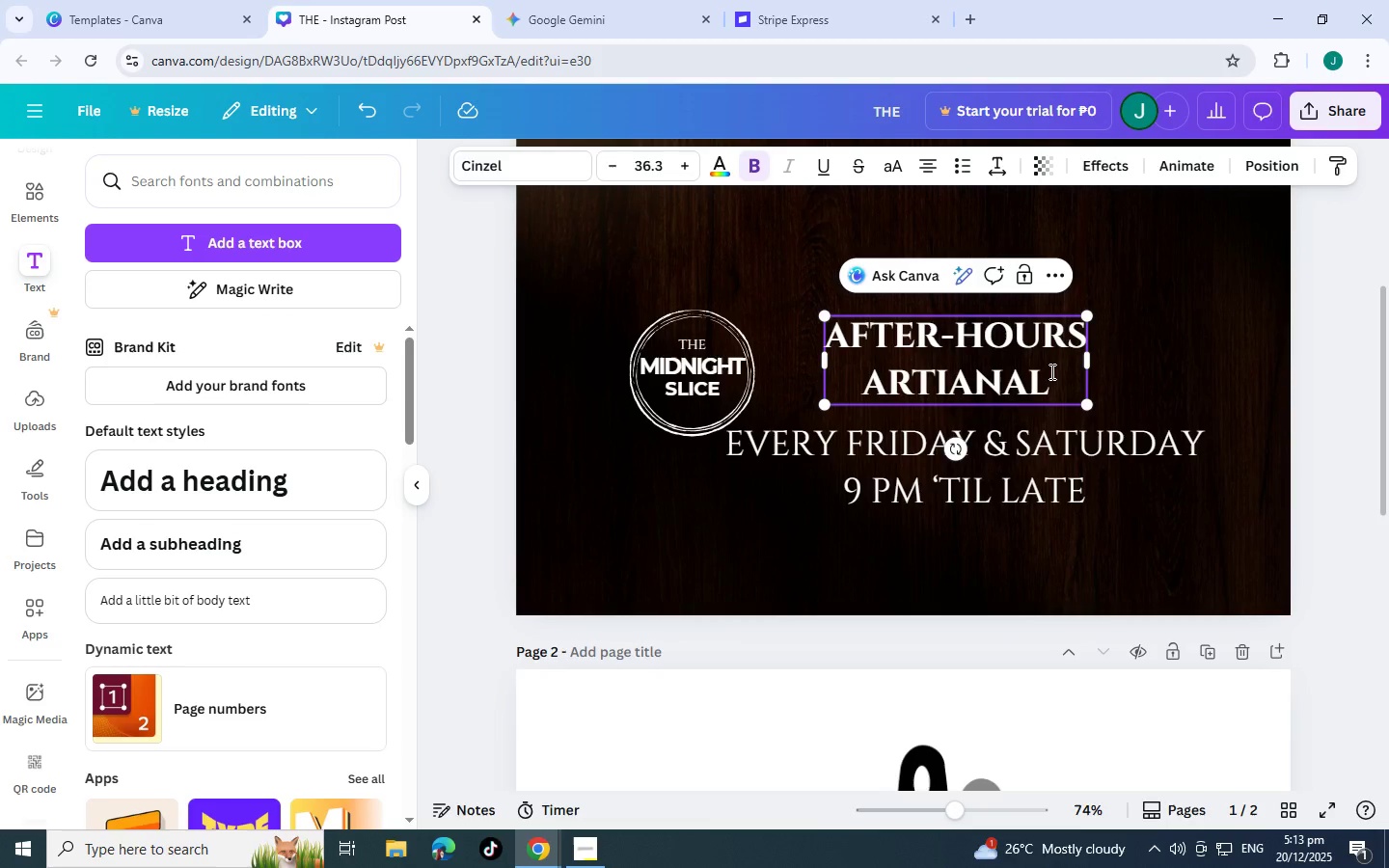 
left_click_drag(start_coordinate=[1050, 371], to_coordinate=[825, 325])
 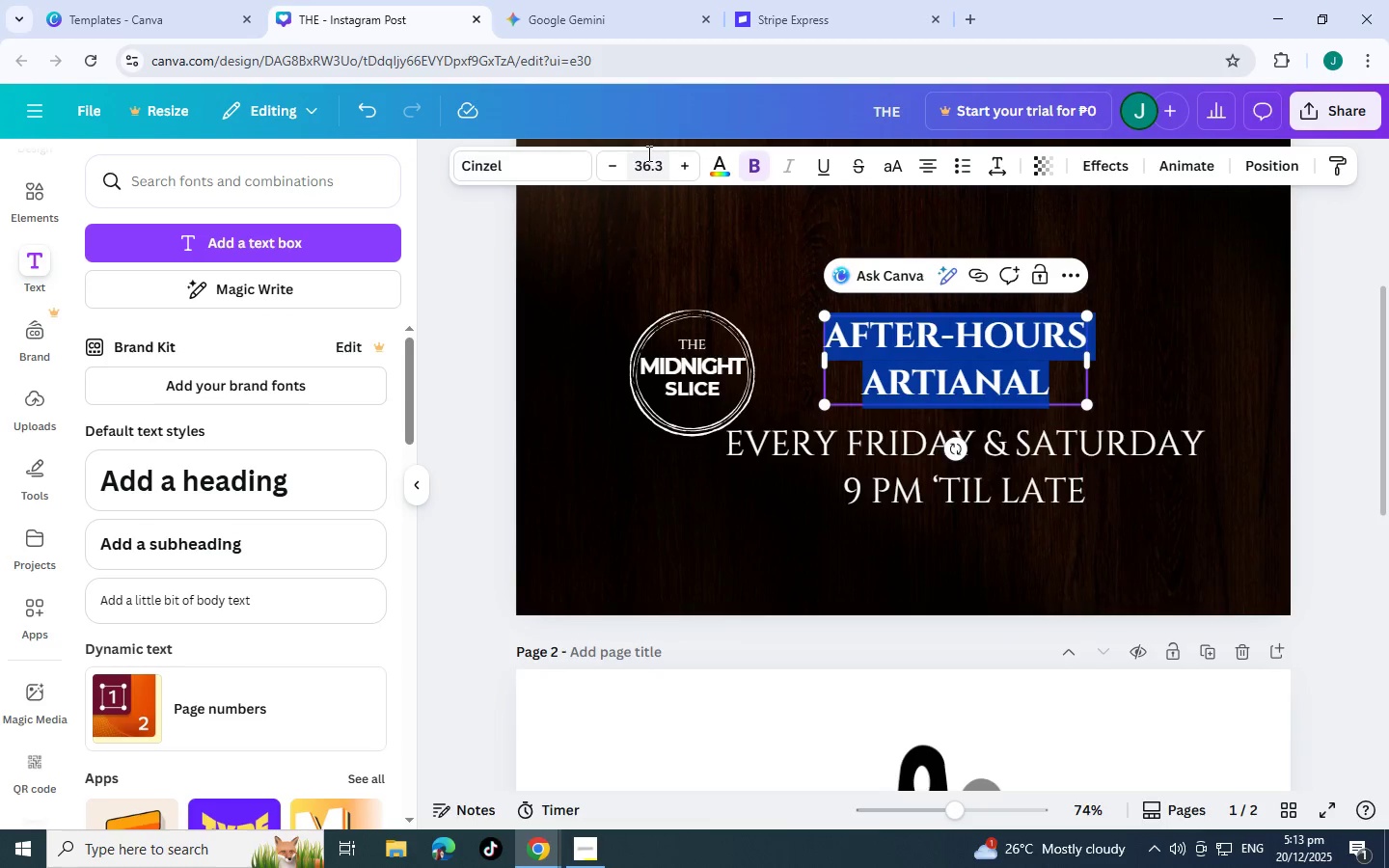 
key(Control+B)
 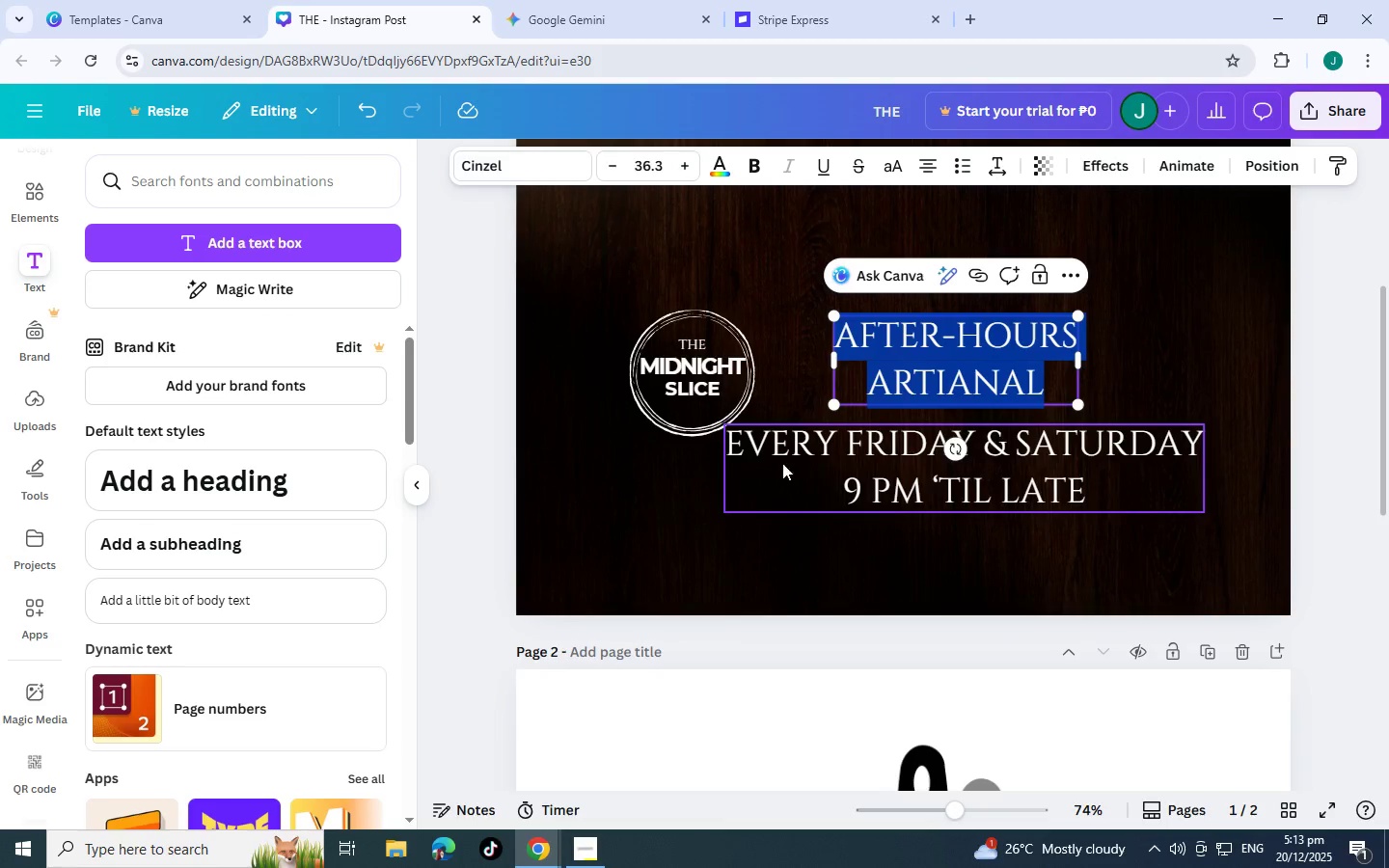 
left_click([812, 456])
 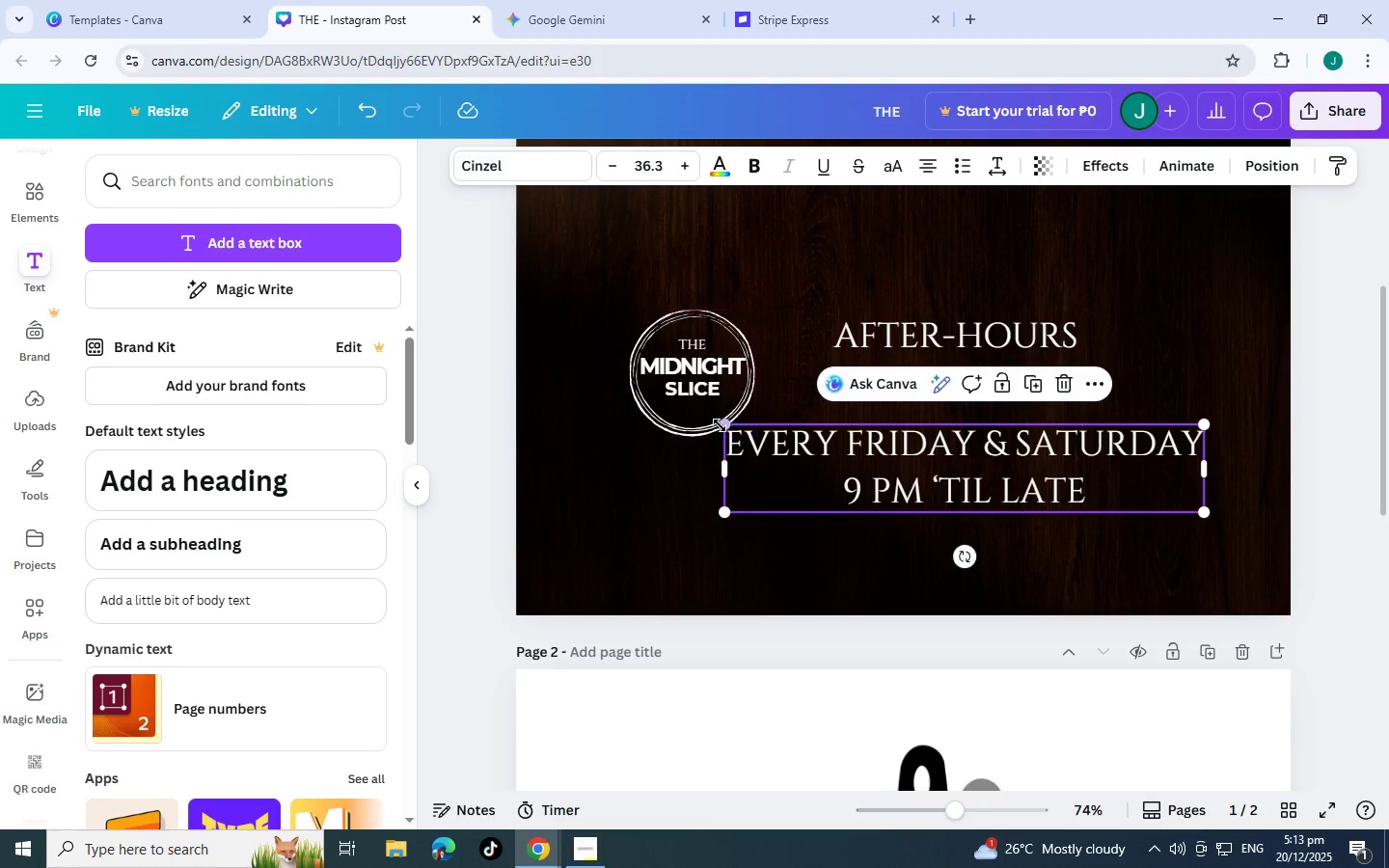 
left_click_drag(start_coordinate=[722, 425], to_coordinate=[911, 504])
 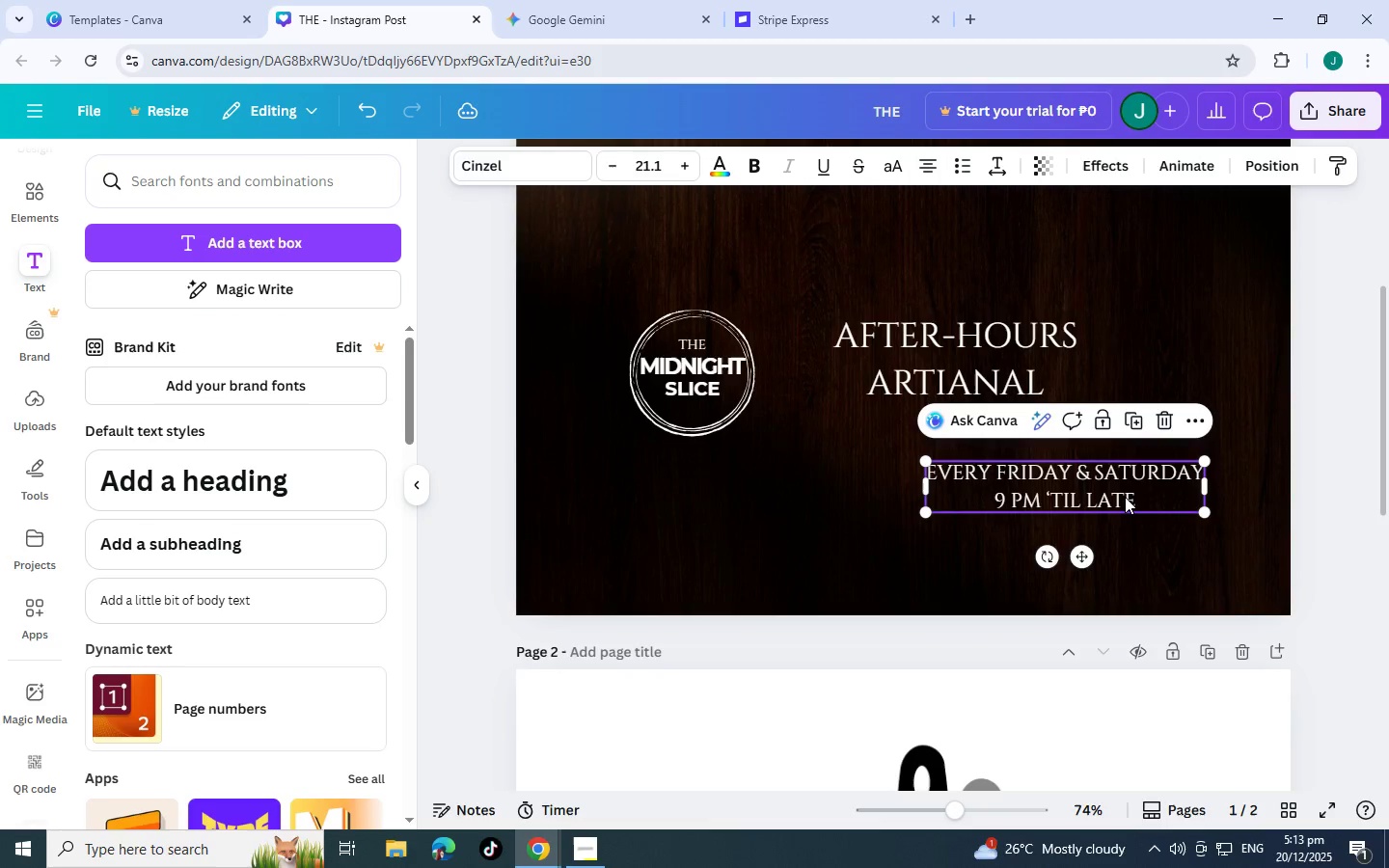 
left_click_drag(start_coordinate=[1125, 497], to_coordinate=[967, 546])
 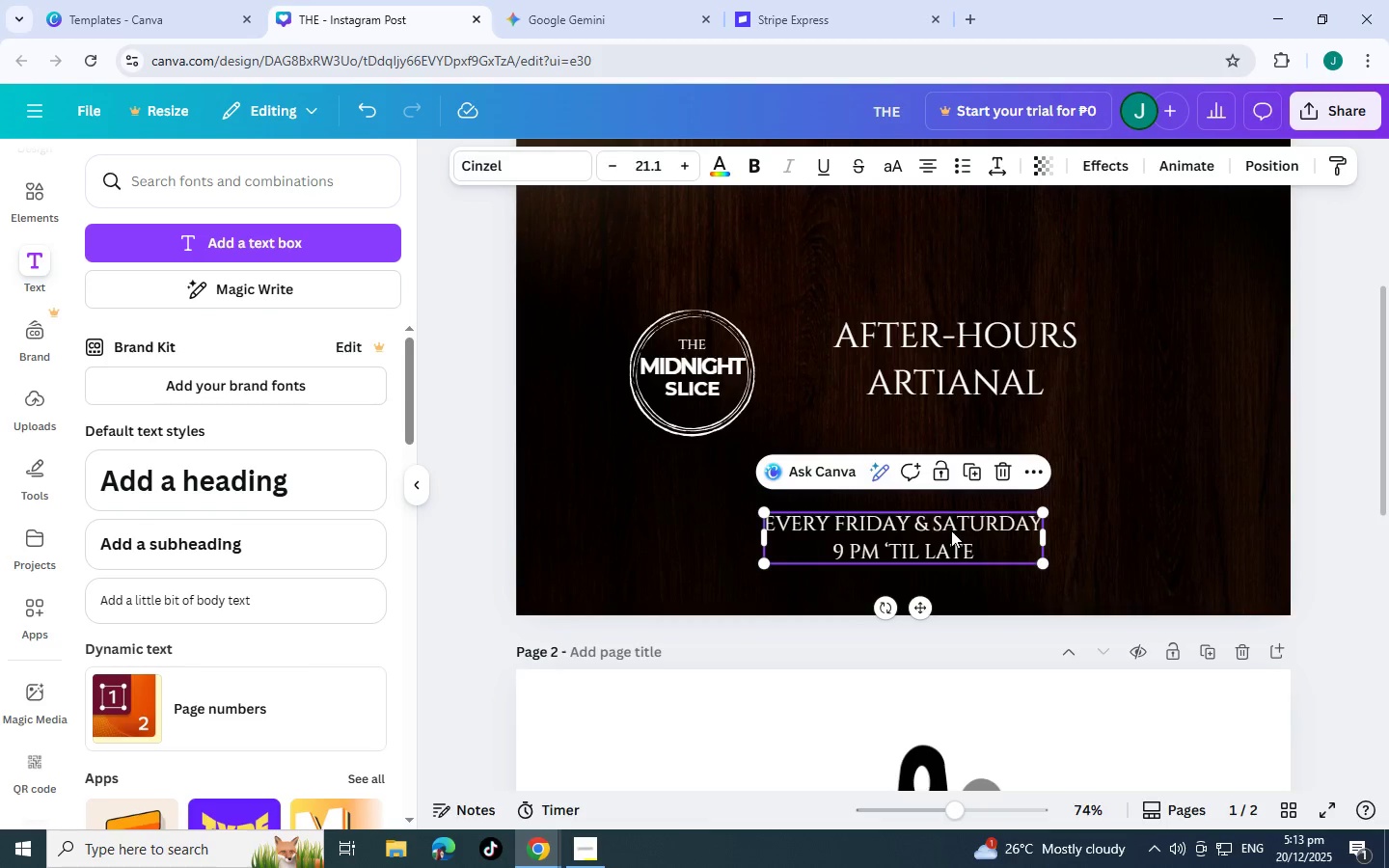 
left_click_drag(start_coordinate=[875, 534], to_coordinate=[704, 539])
 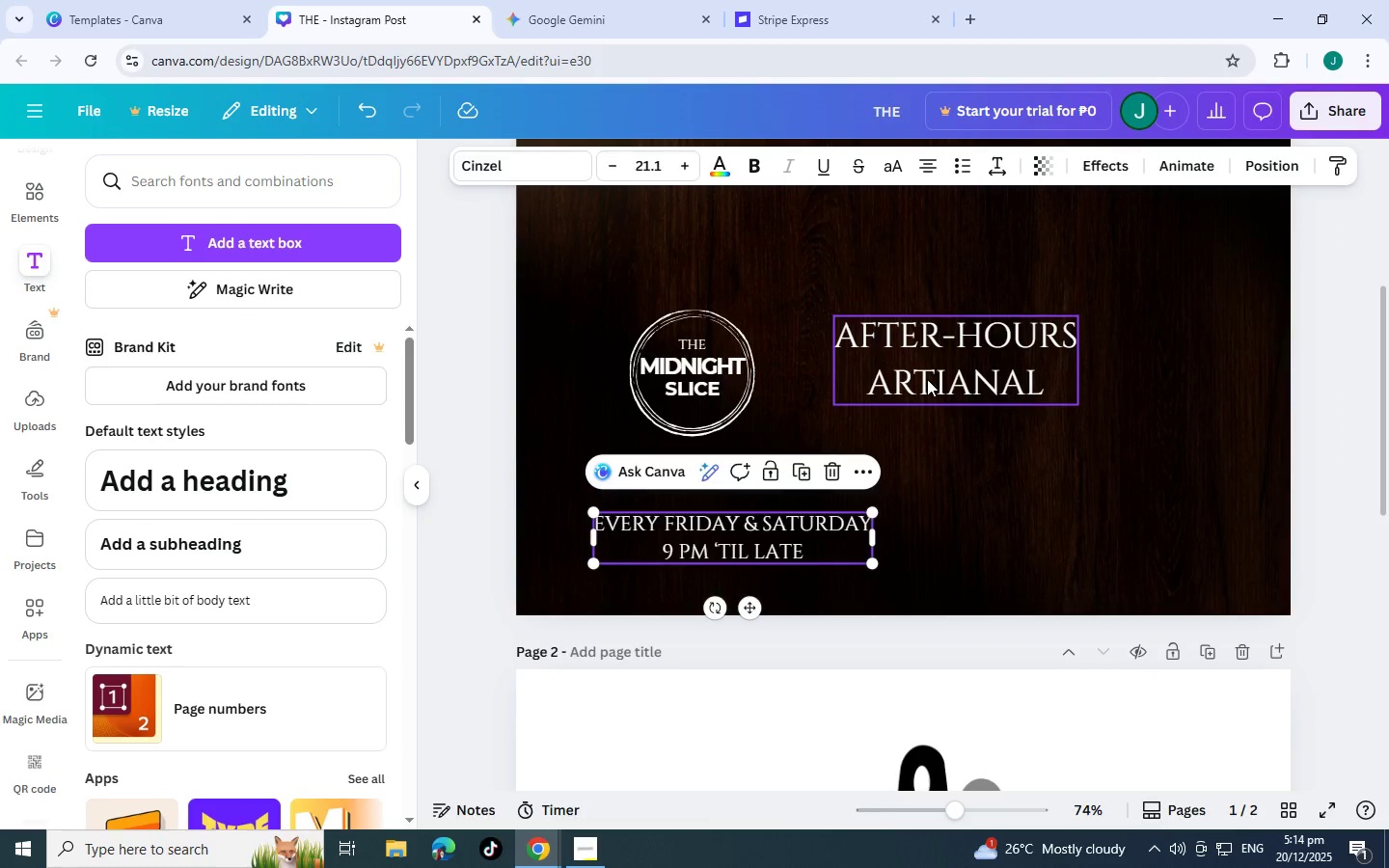 
left_click_drag(start_coordinate=[927, 379], to_coordinate=[1003, 475])
 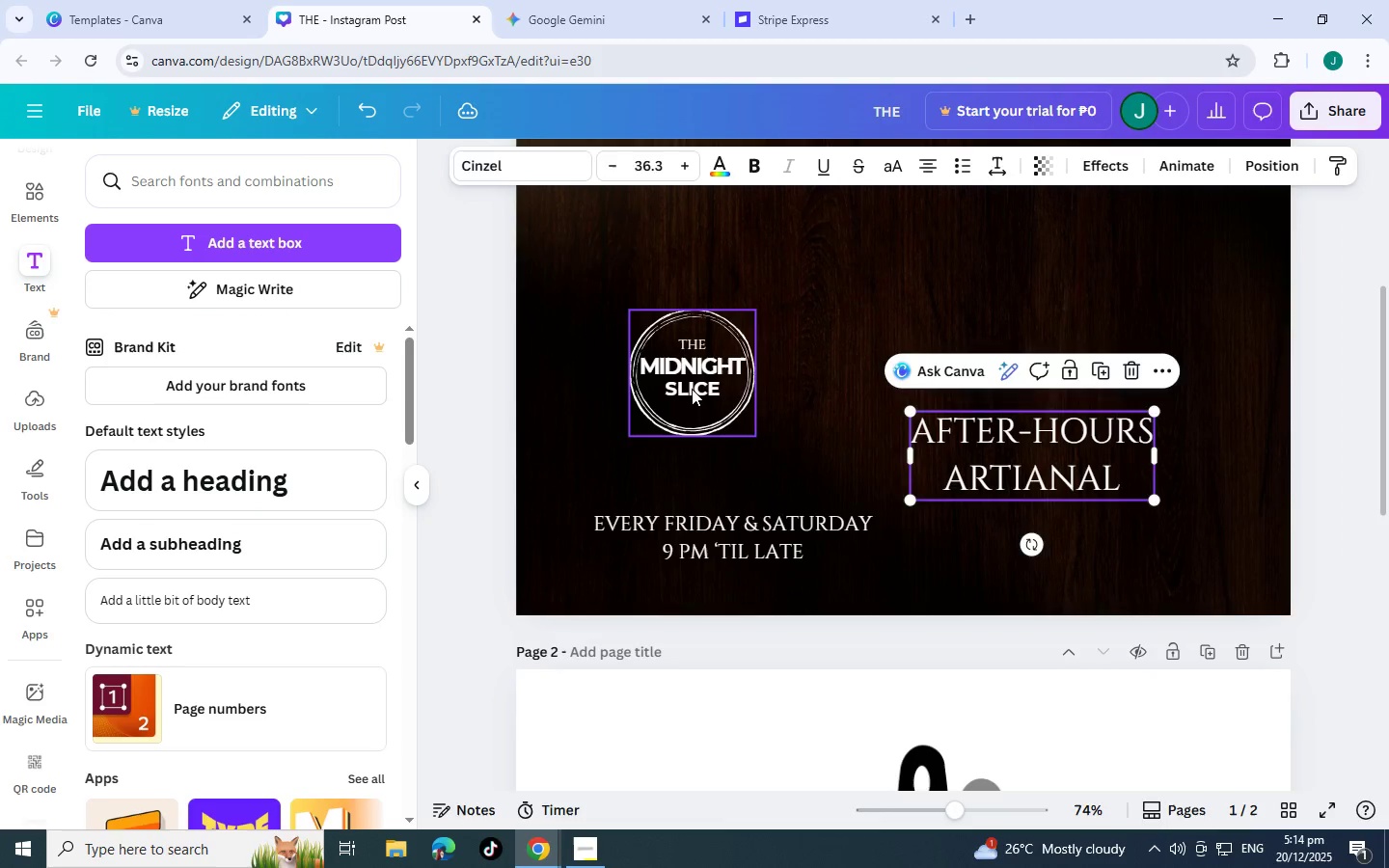 
left_click_drag(start_coordinate=[691, 389], to_coordinate=[671, 288])
 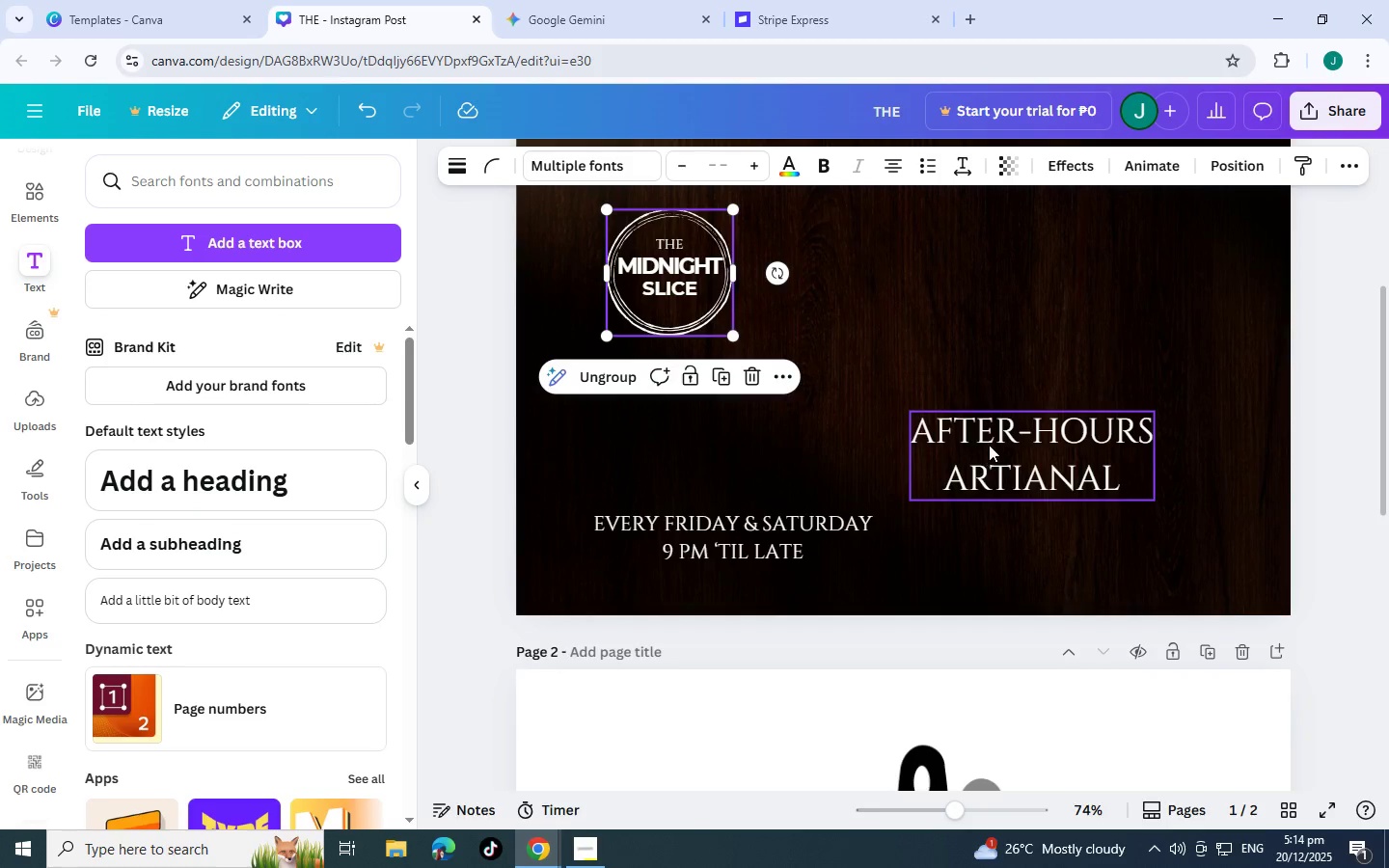 
left_click_drag(start_coordinate=[989, 445], to_coordinate=[668, 415])
 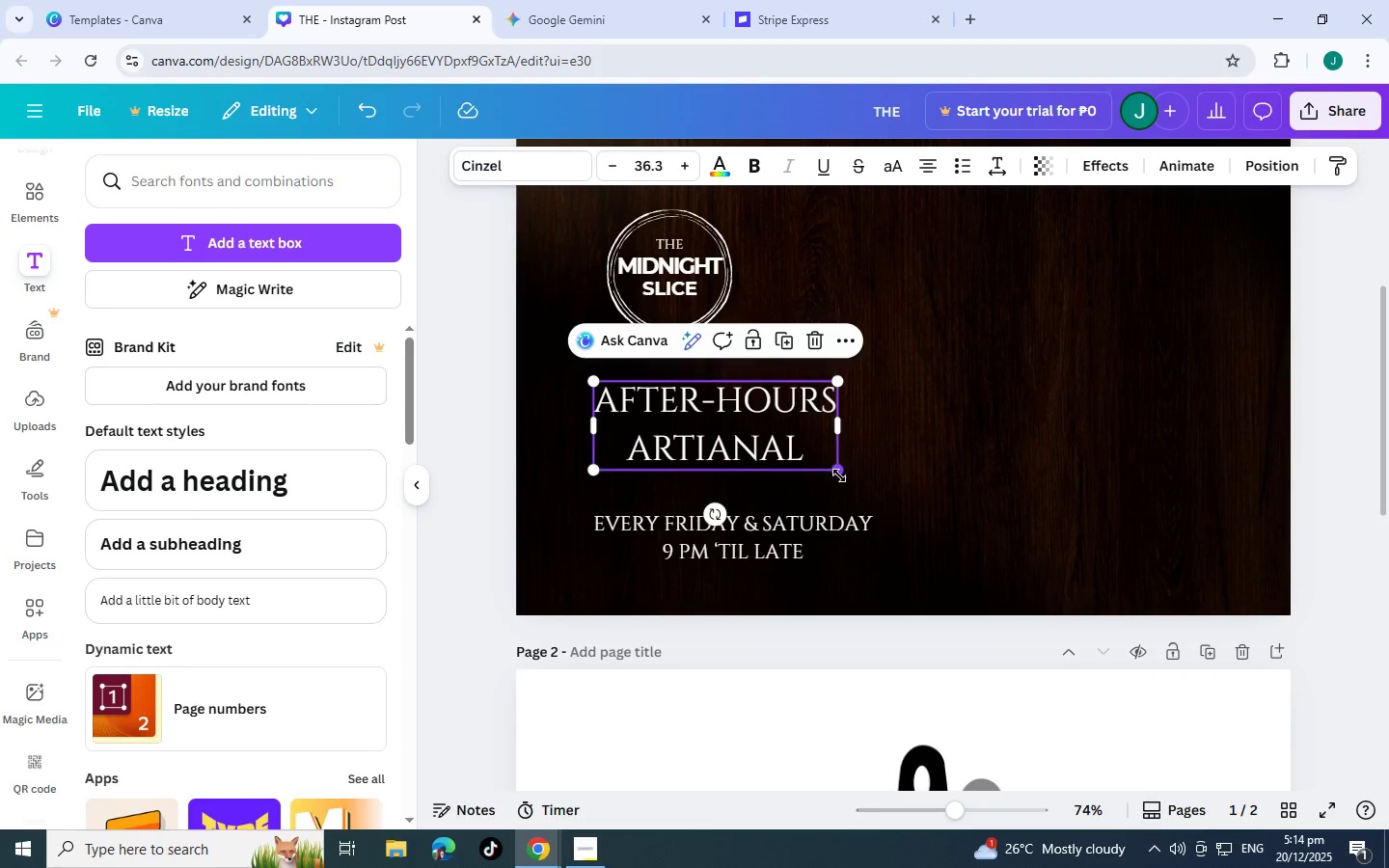 
left_click_drag(start_coordinate=[839, 475], to_coordinate=[899, 493])
 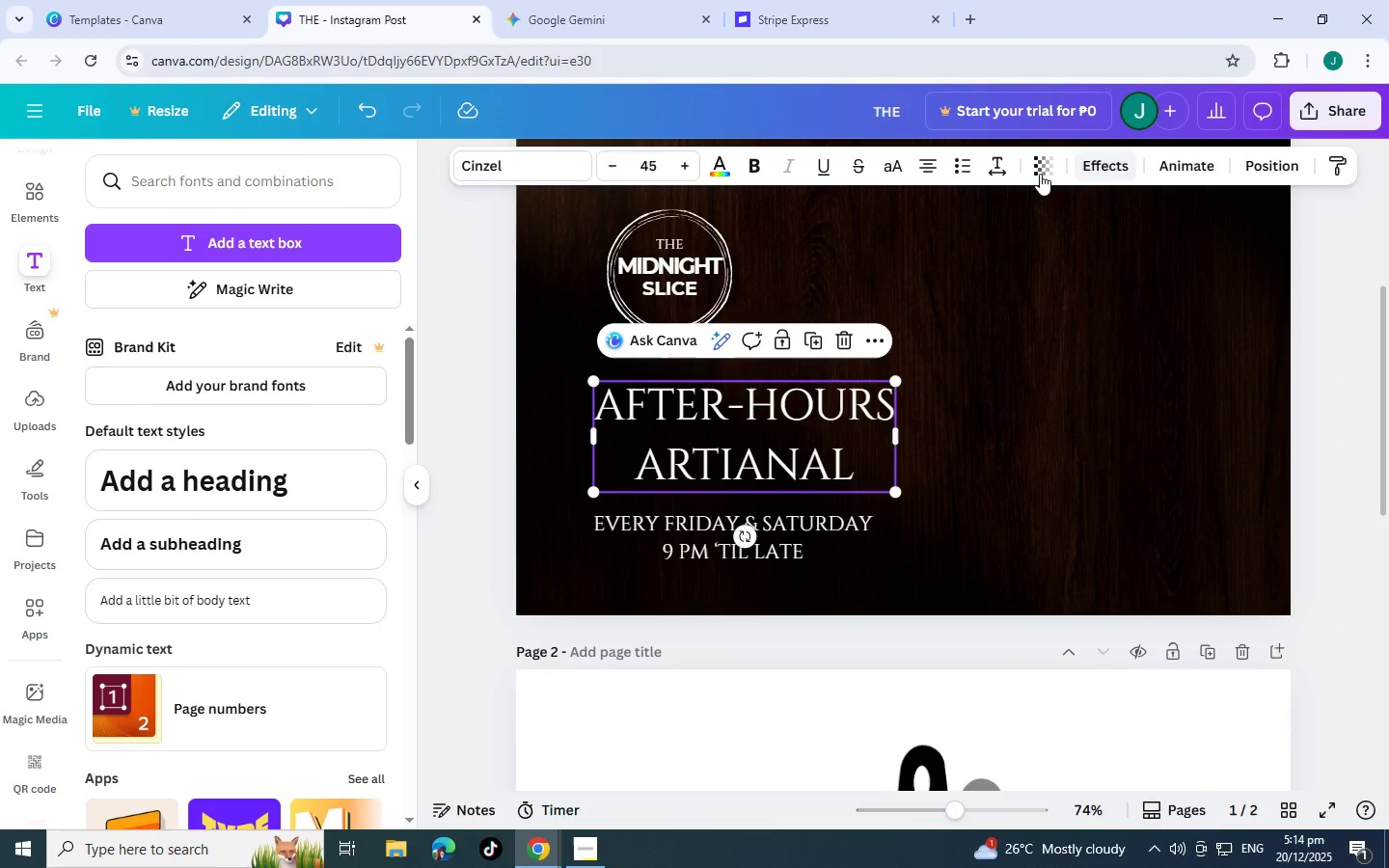 
left_click([1004, 163])
 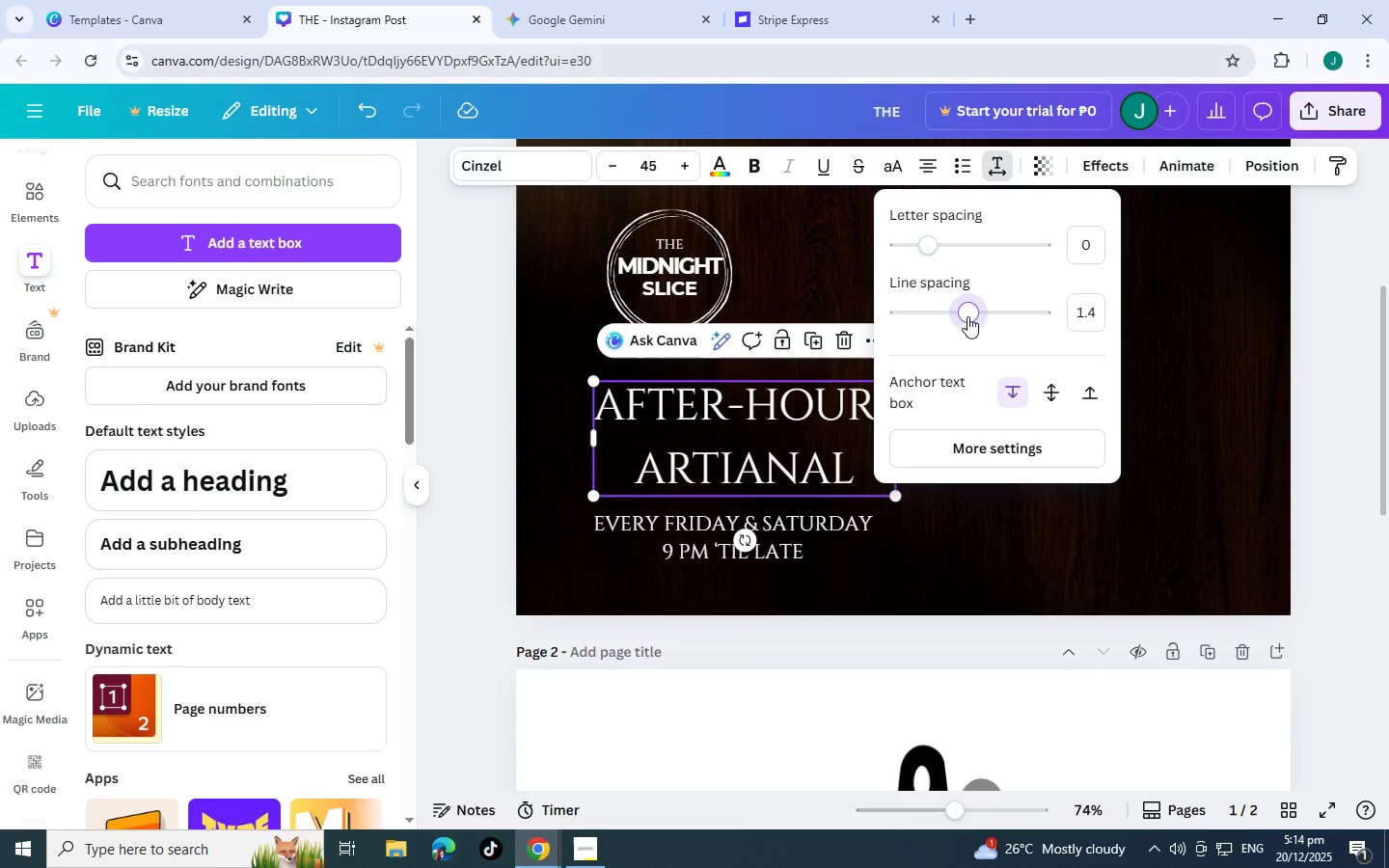 
left_click_drag(start_coordinate=[973, 315], to_coordinate=[930, 317])
 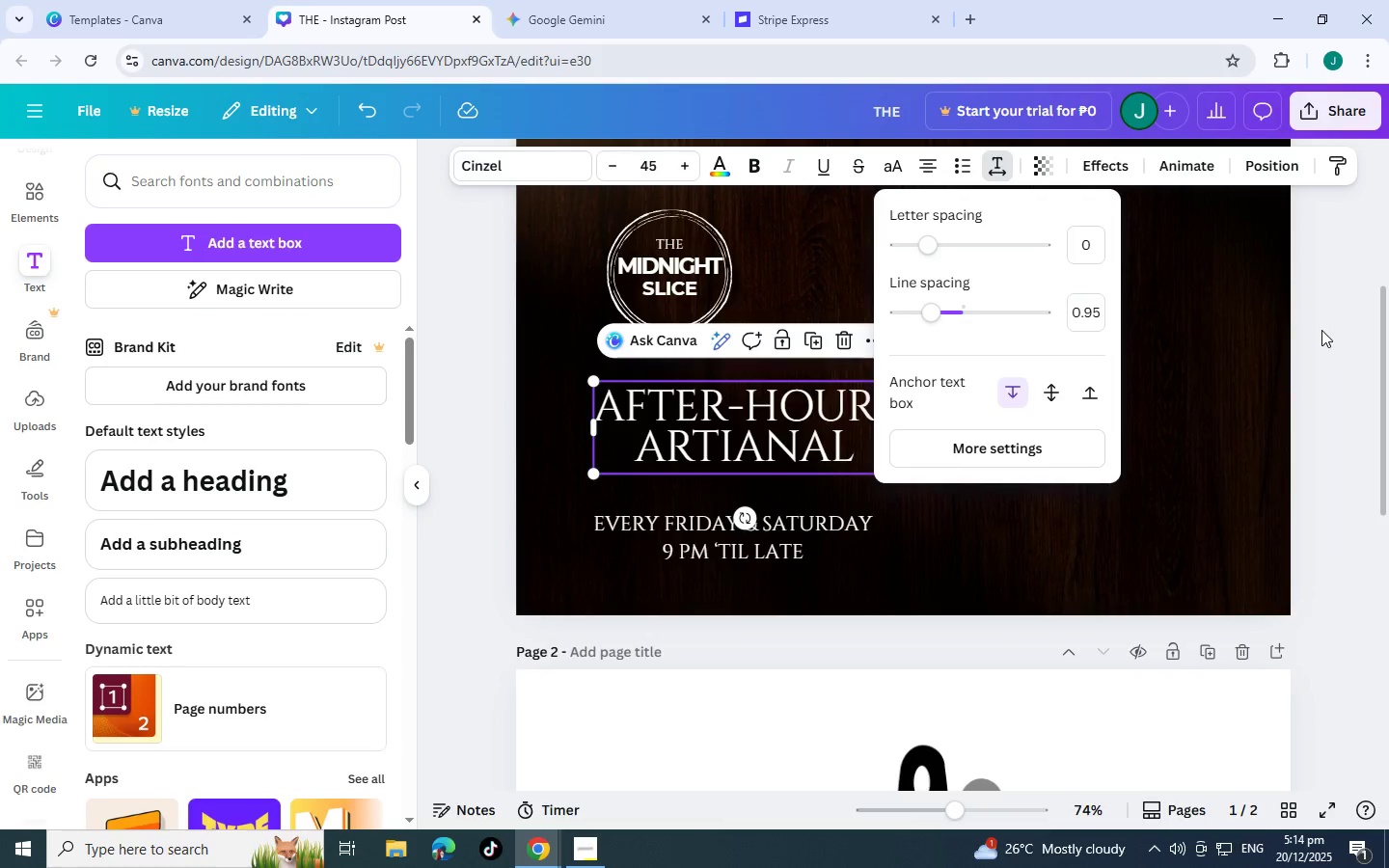 
left_click([1321, 330])
 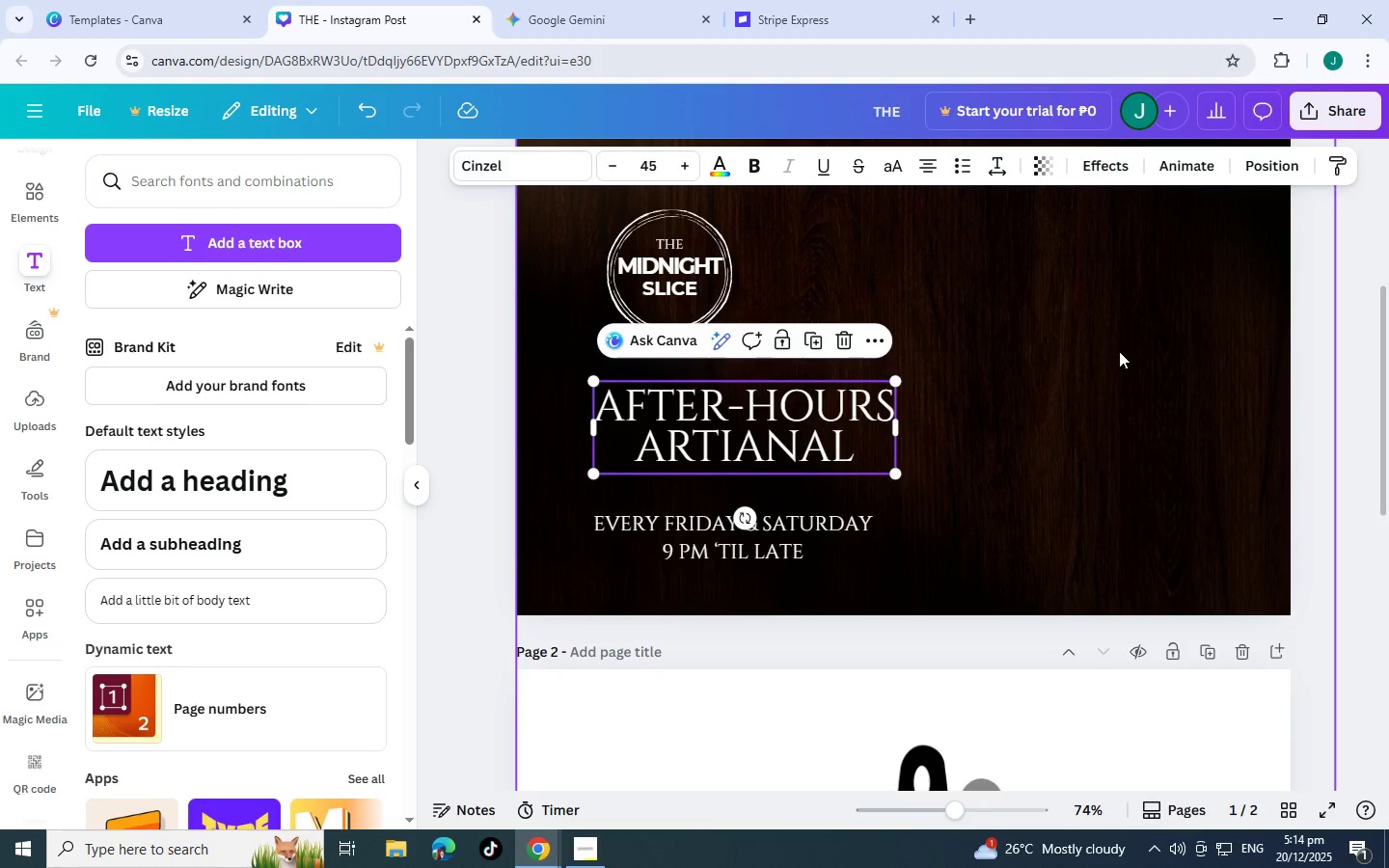 
left_click([1119, 351])
 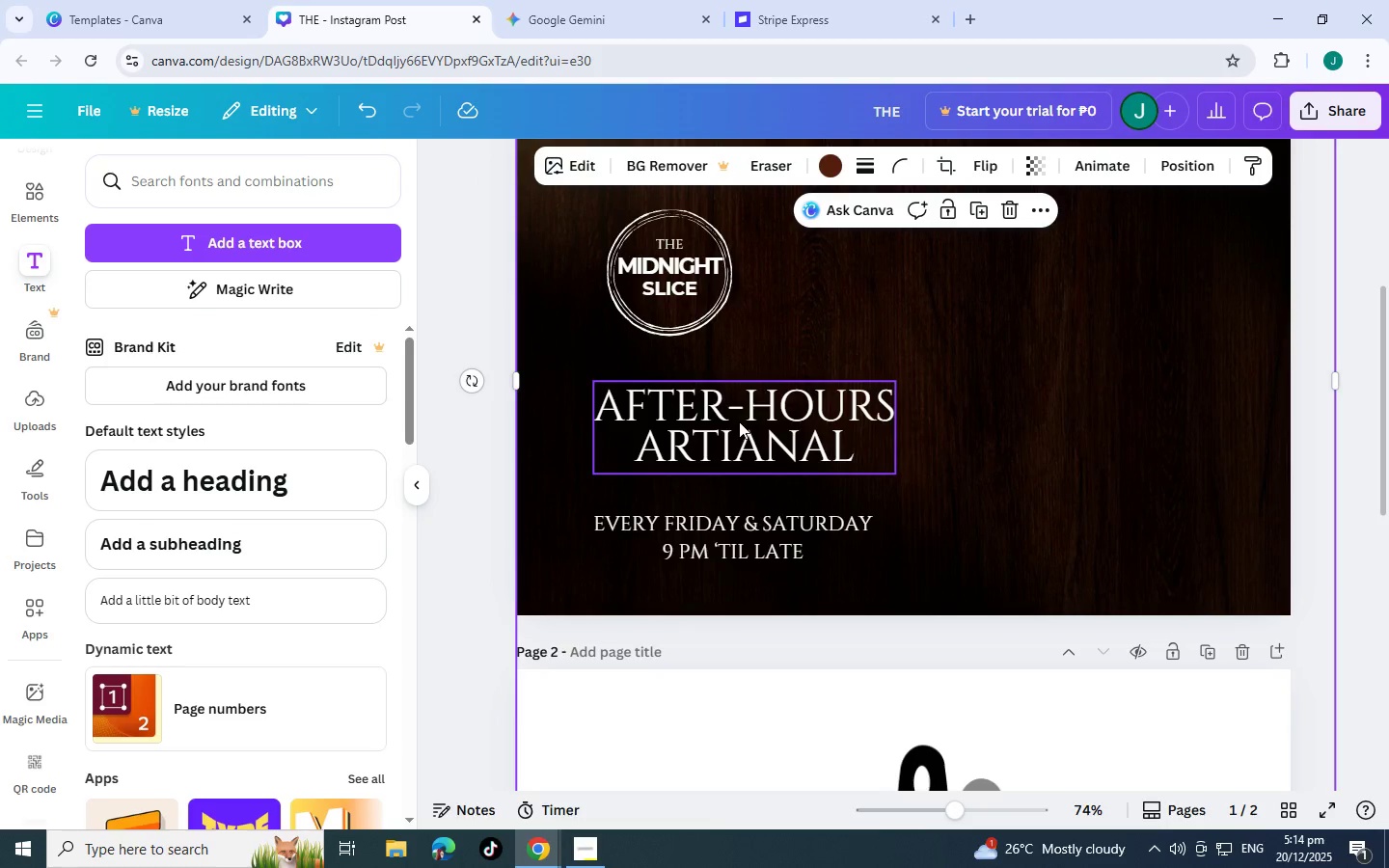 
left_click_drag(start_coordinate=[732, 426], to_coordinate=[732, 462])
 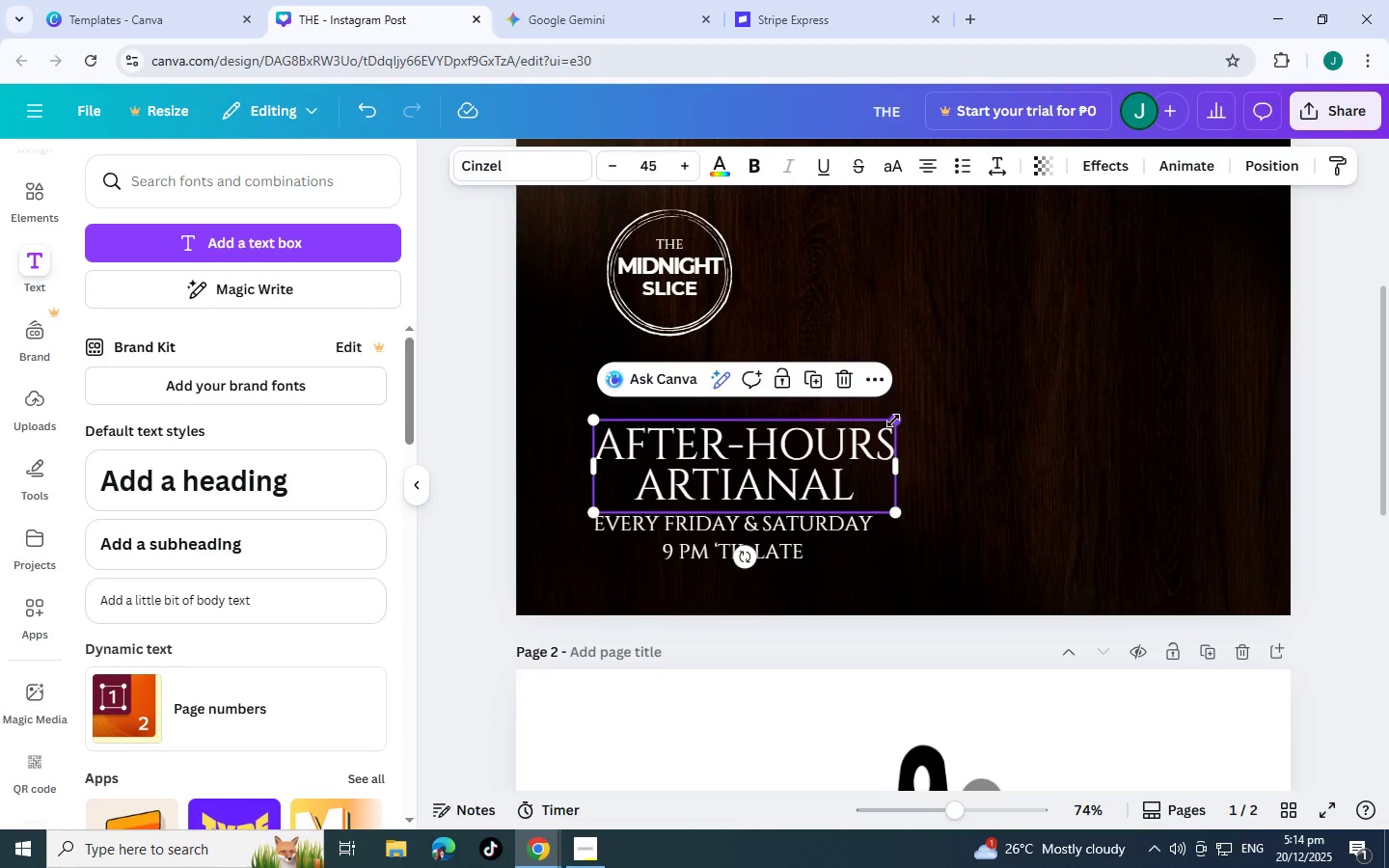 
left_click_drag(start_coordinate=[893, 420], to_coordinate=[928, 390])
 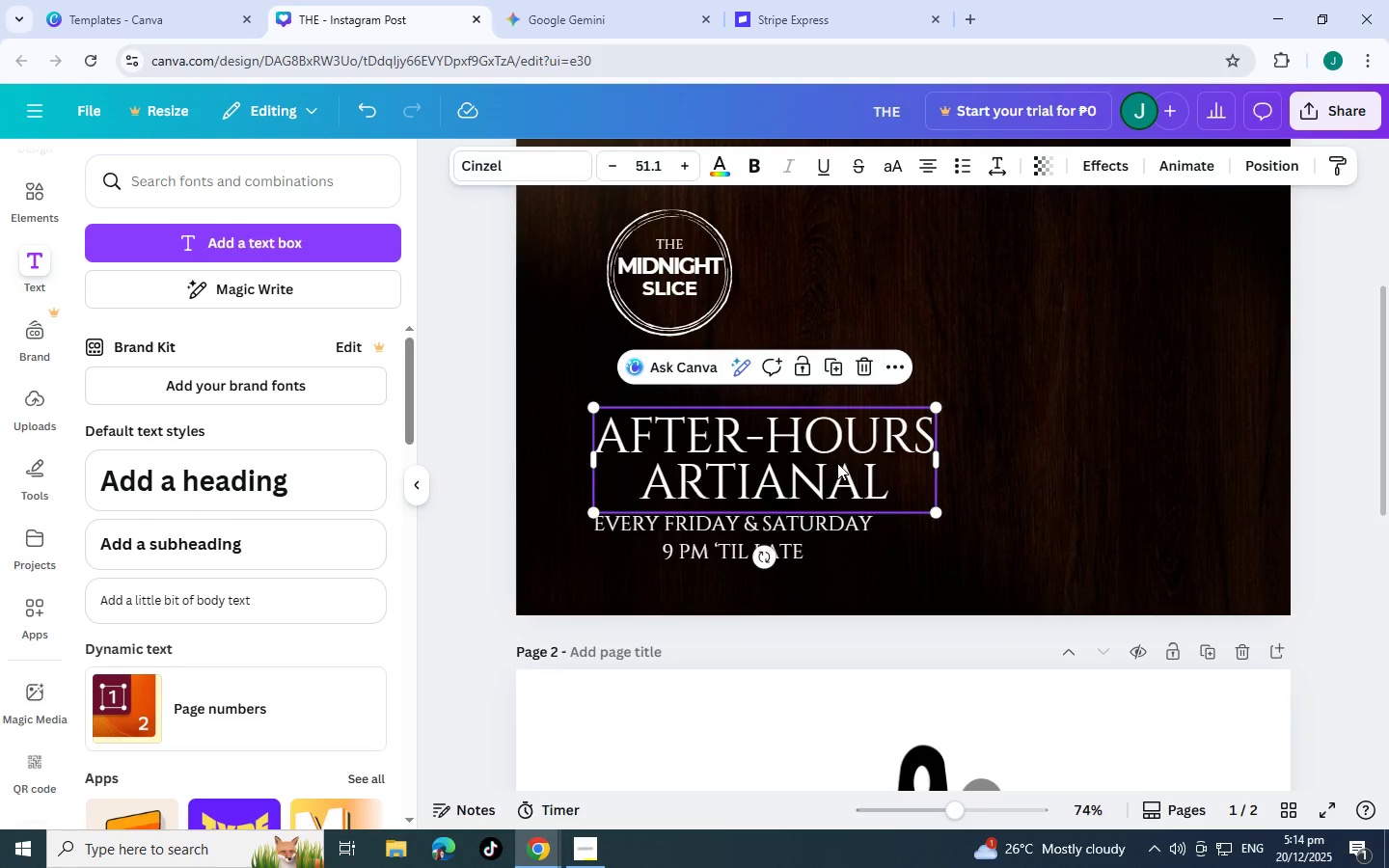 
left_click_drag(start_coordinate=[837, 463], to_coordinate=[840, 450])
 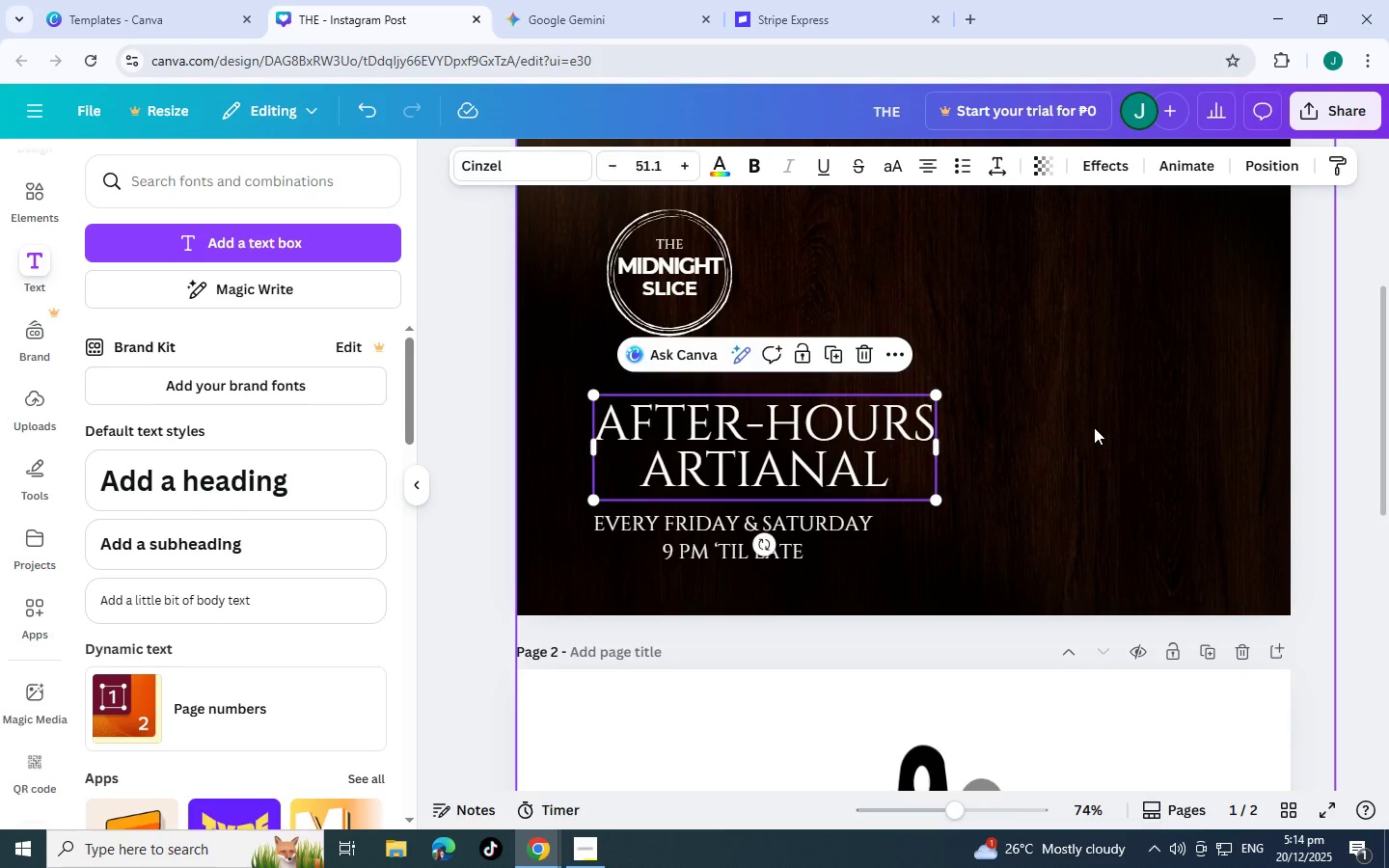 
left_click([1094, 427])
 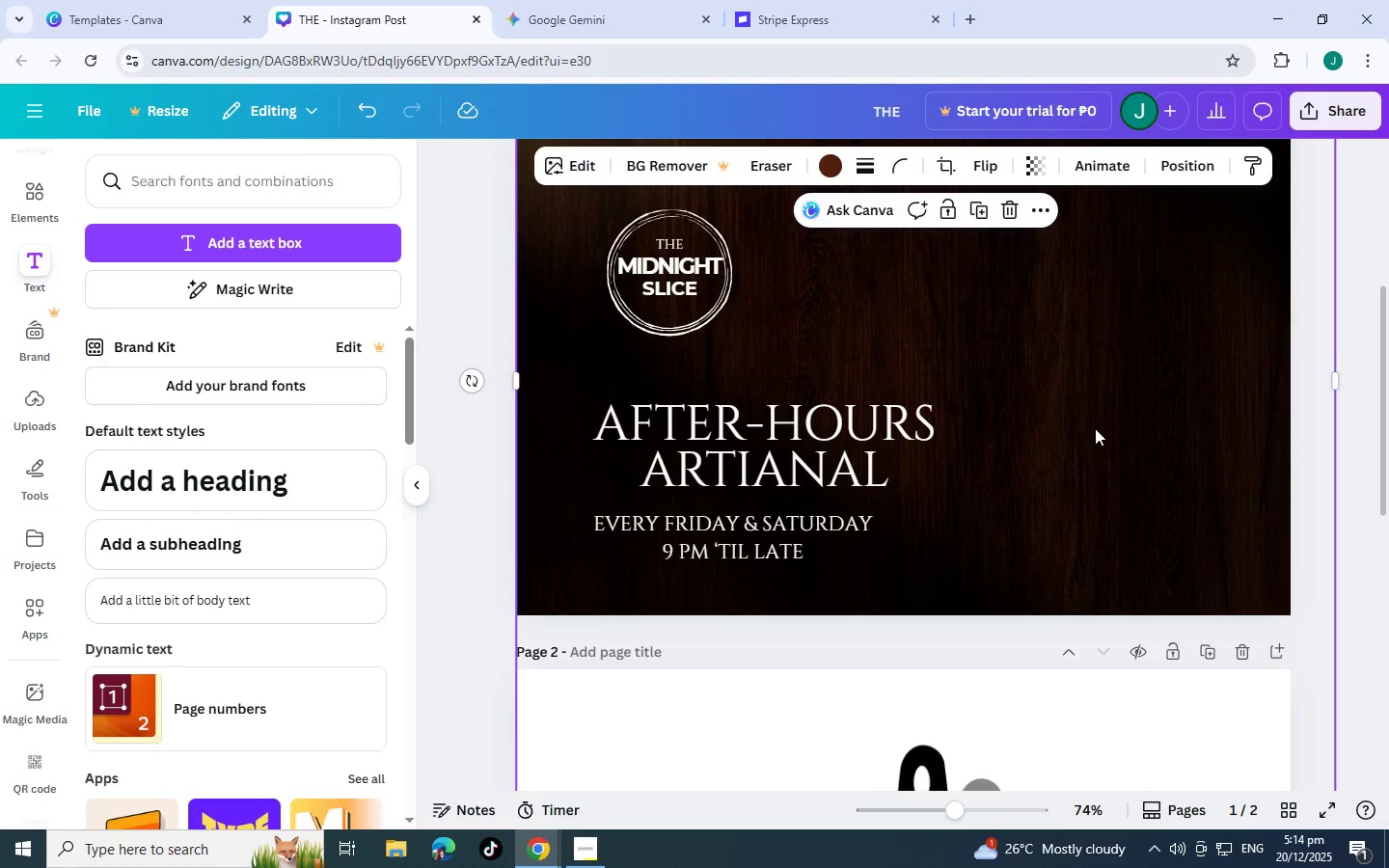 
scroll: coordinate [1086, 444], scroll_direction: up, amount: 5.0
 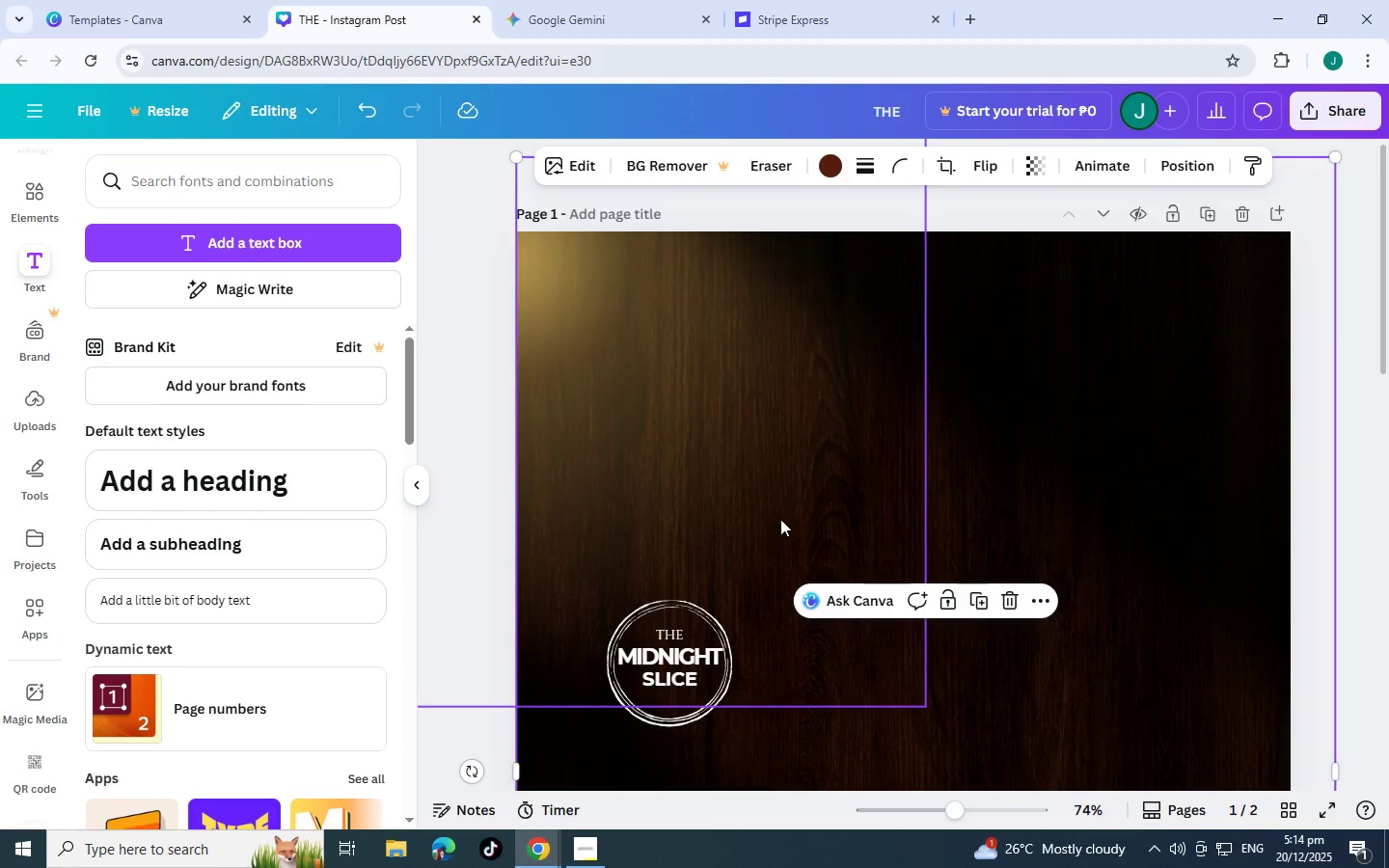 
scroll: coordinate [767, 532], scroll_direction: down, amount: 2.0
 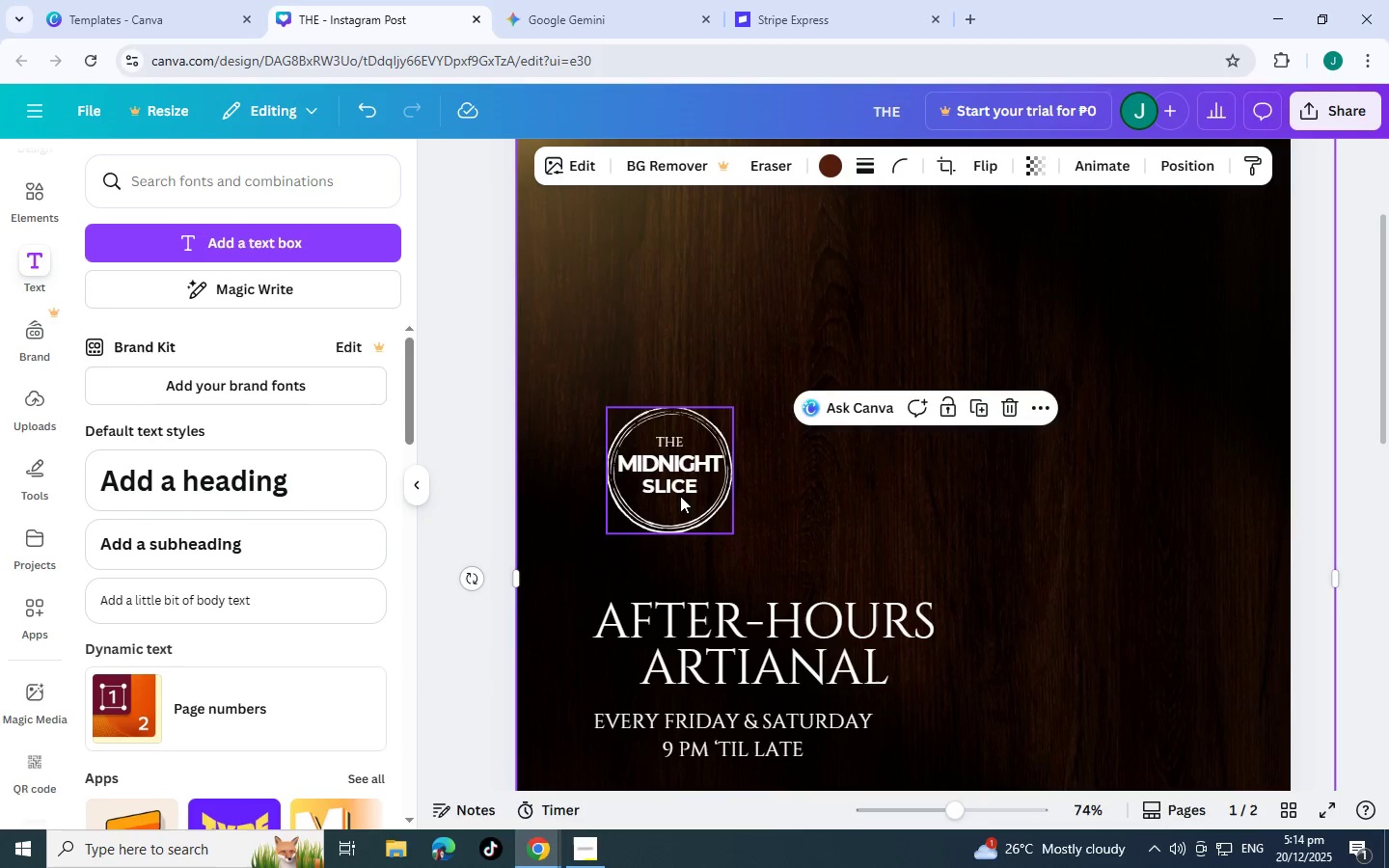 
left_click_drag(start_coordinate=[679, 487], to_coordinate=[648, 526])
 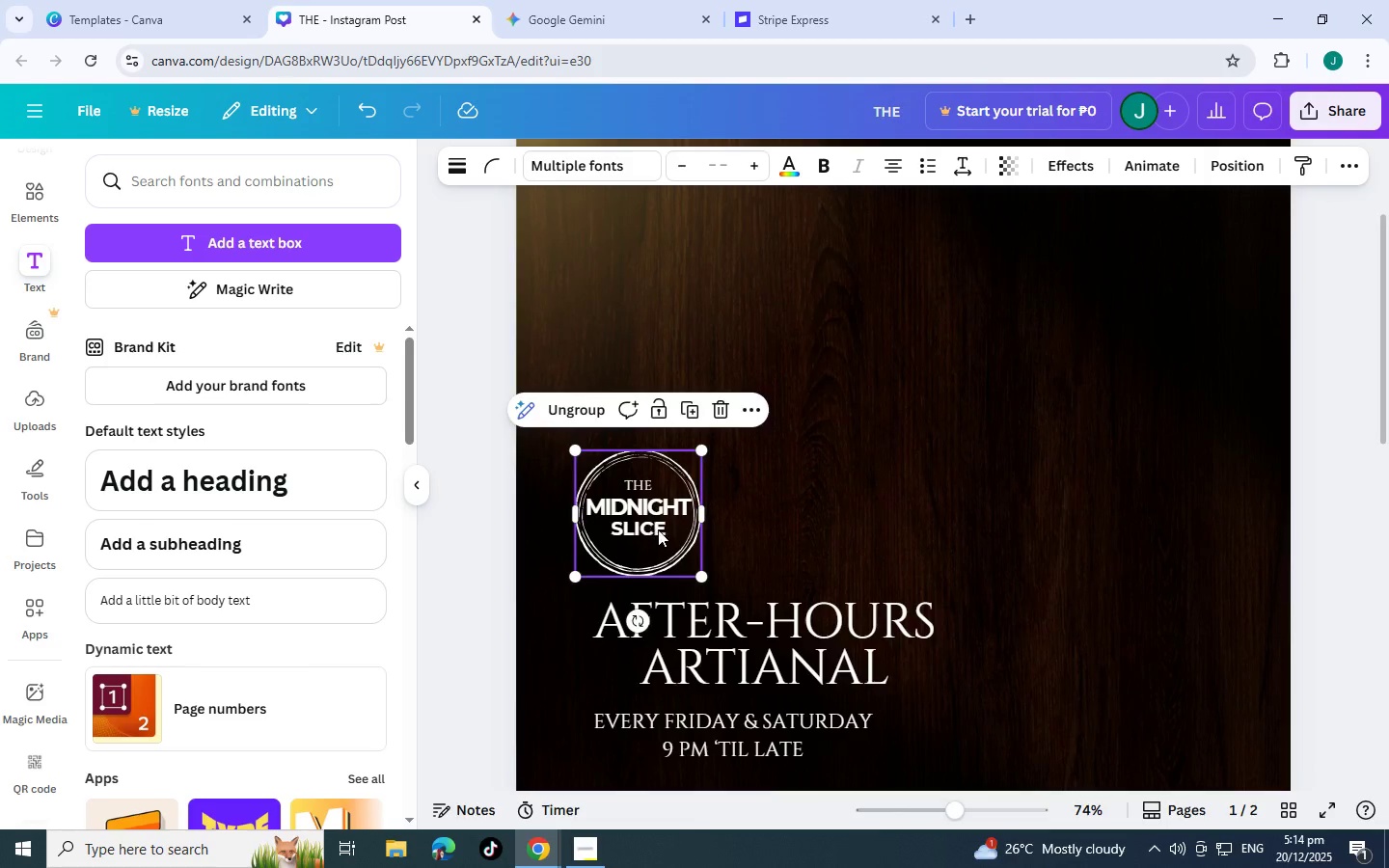 
scroll: coordinate [660, 529], scroll_direction: up, amount: 3.0
 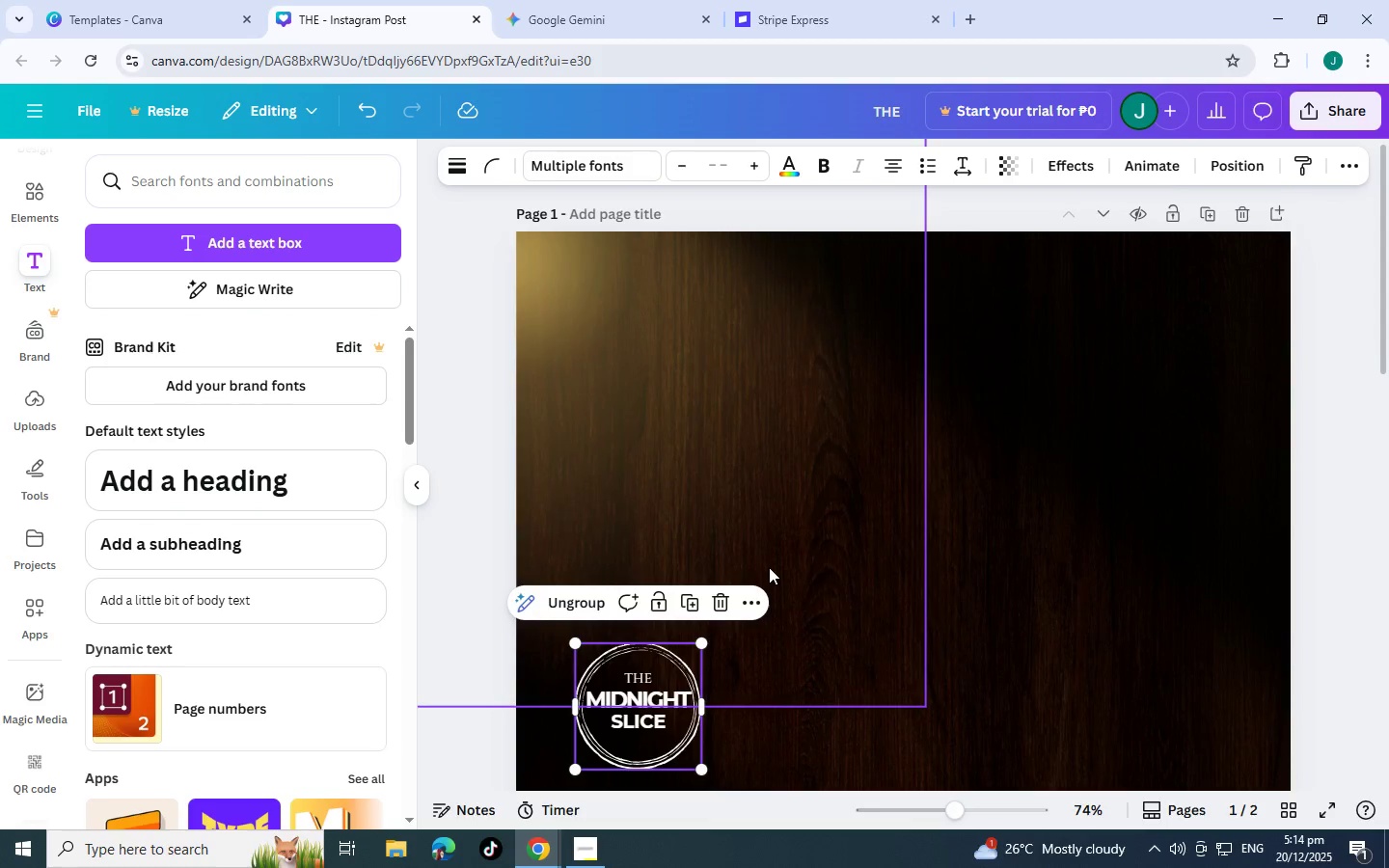 
scroll: coordinate [768, 566], scroll_direction: down, amount: 7.0
 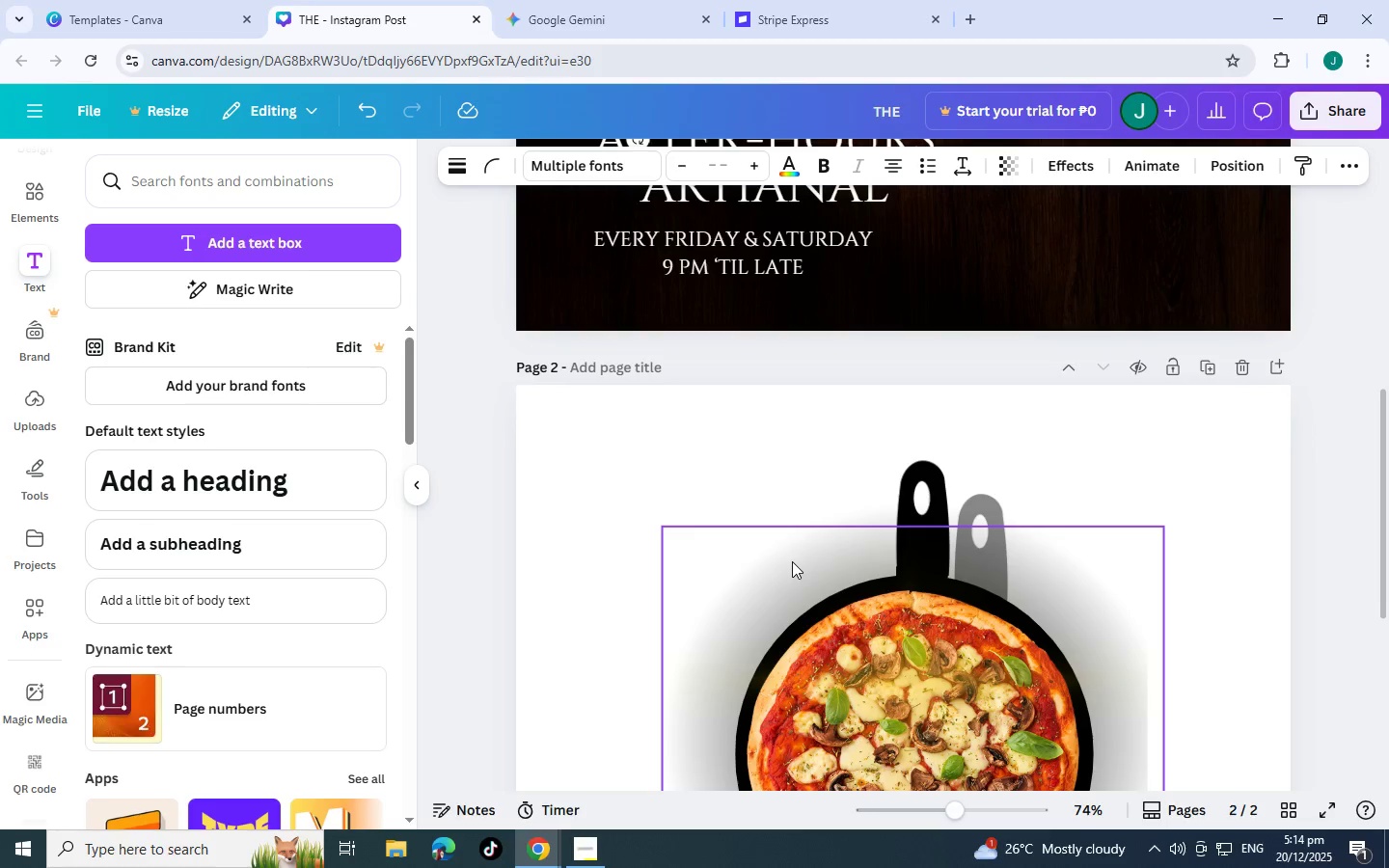 
left_click([865, 514])
 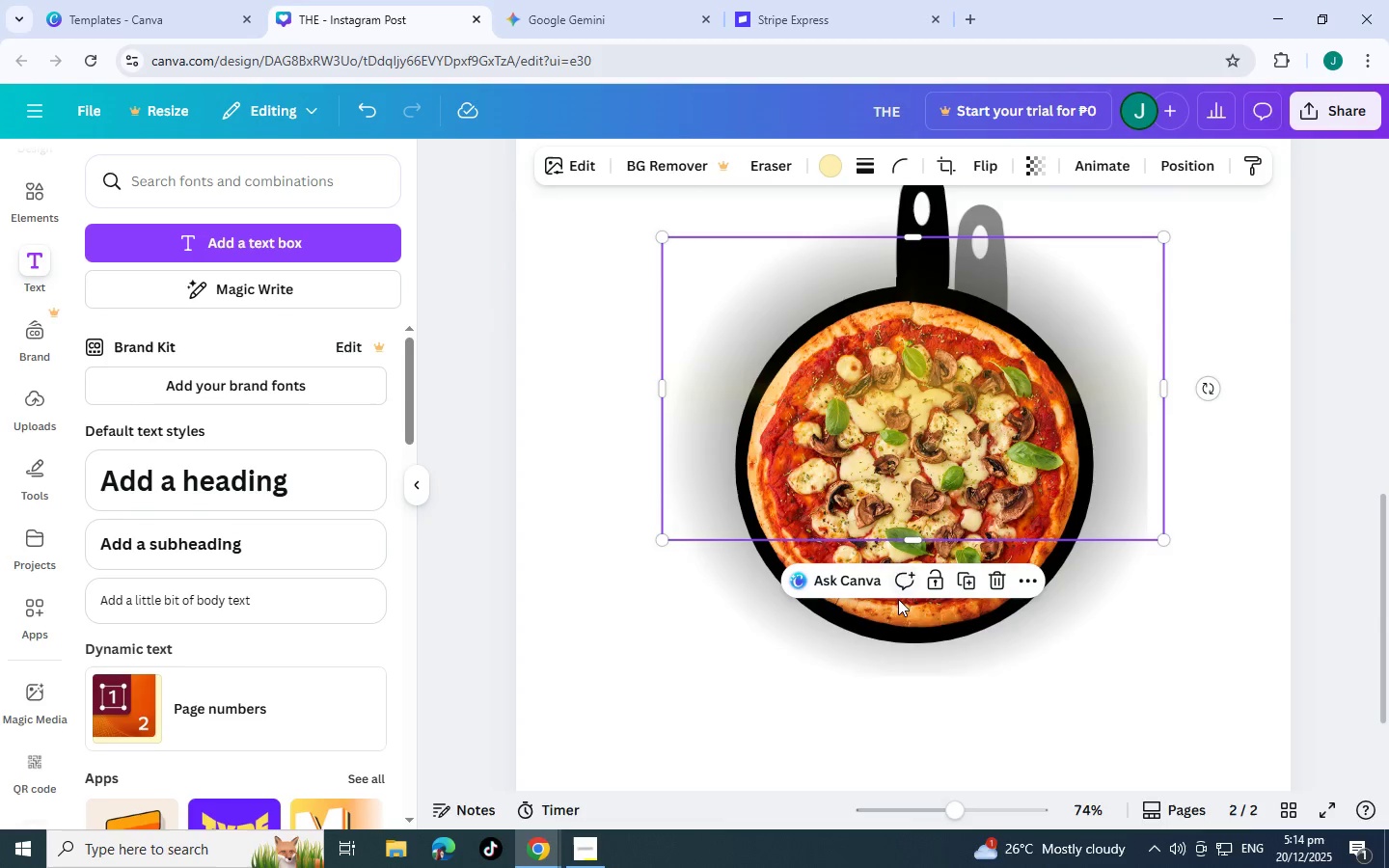 
scroll: coordinate [792, 561], scroll_direction: down, amount: 3.0
 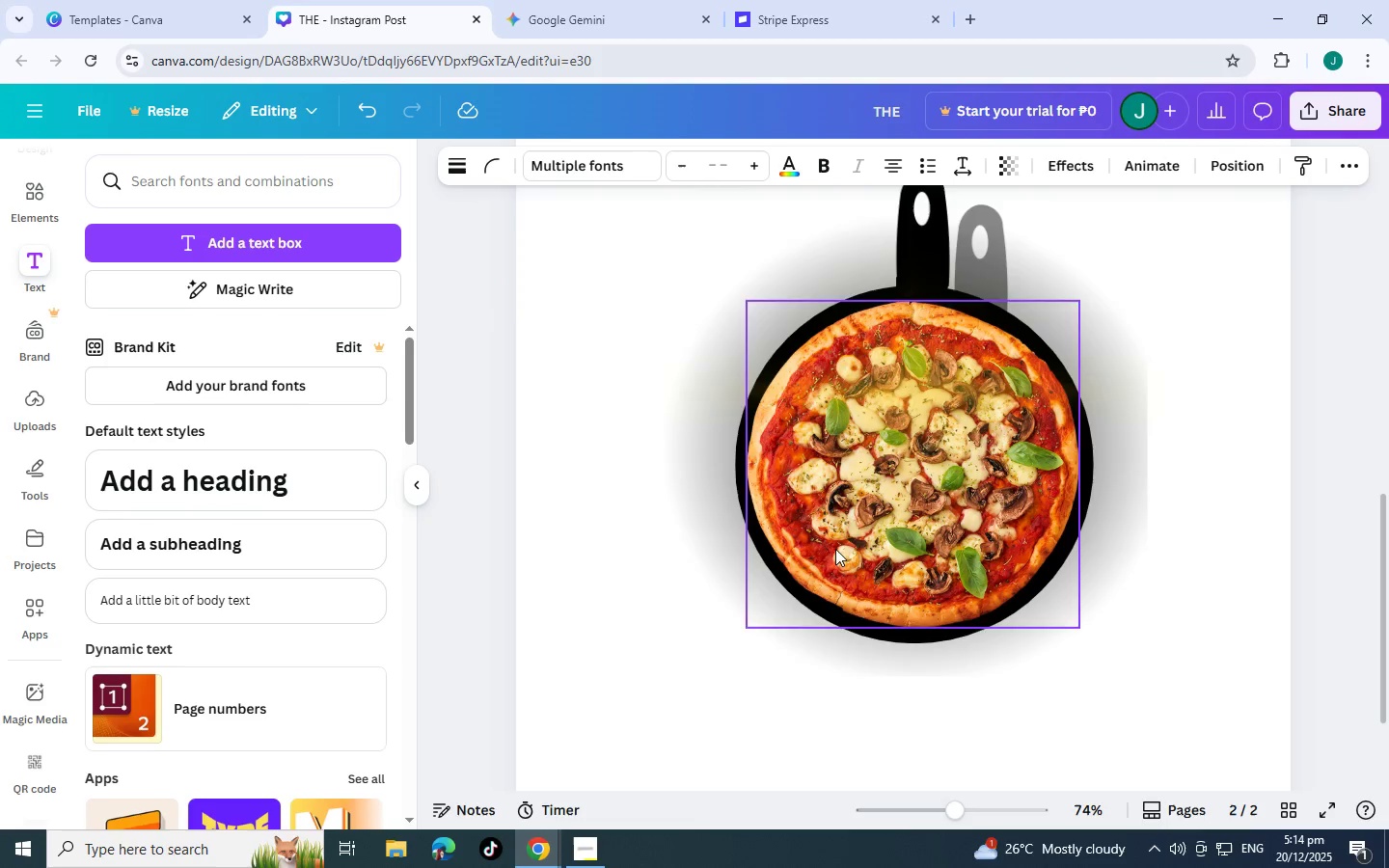 
left_click([892, 614])
 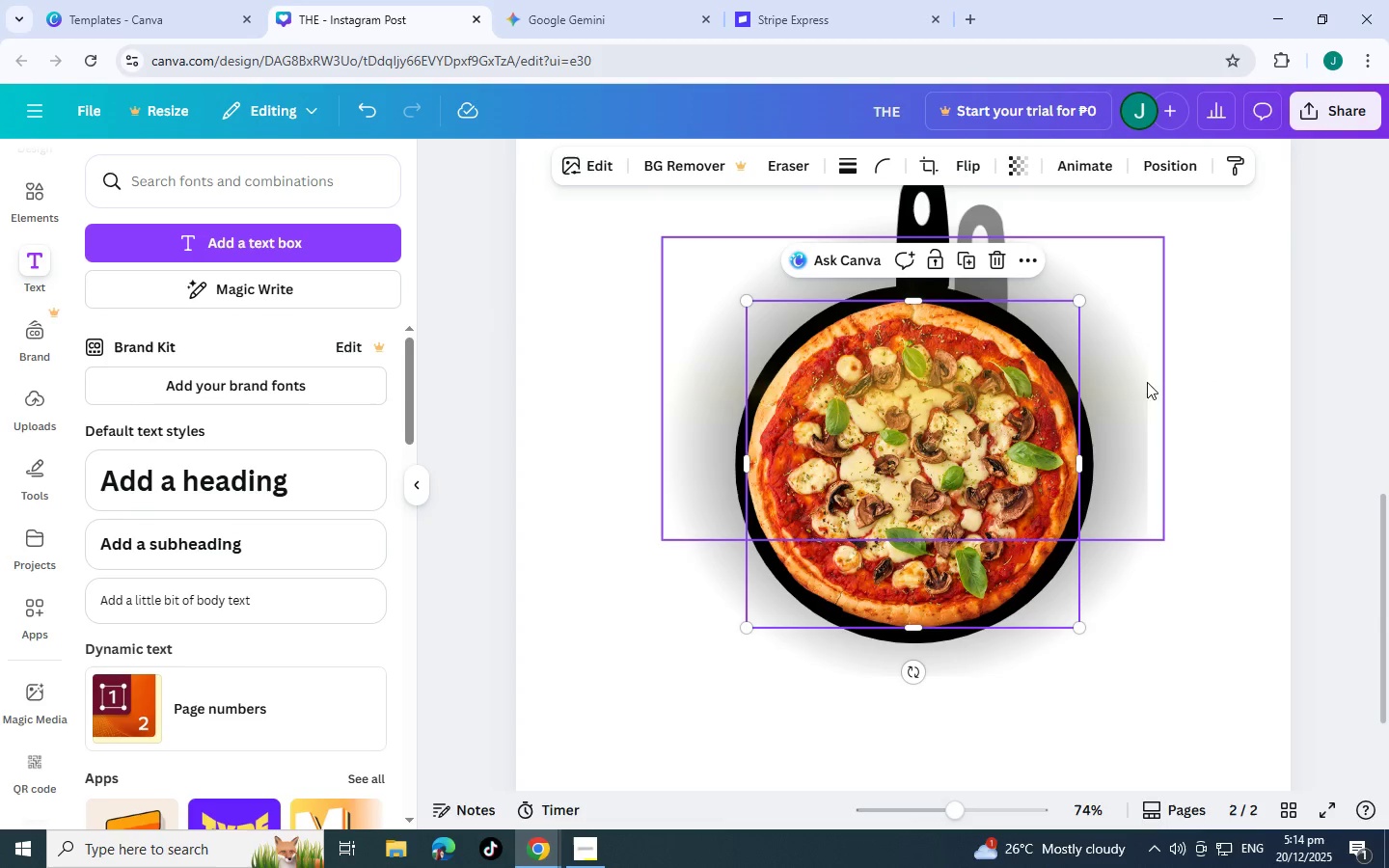 
left_click([1233, 262])
 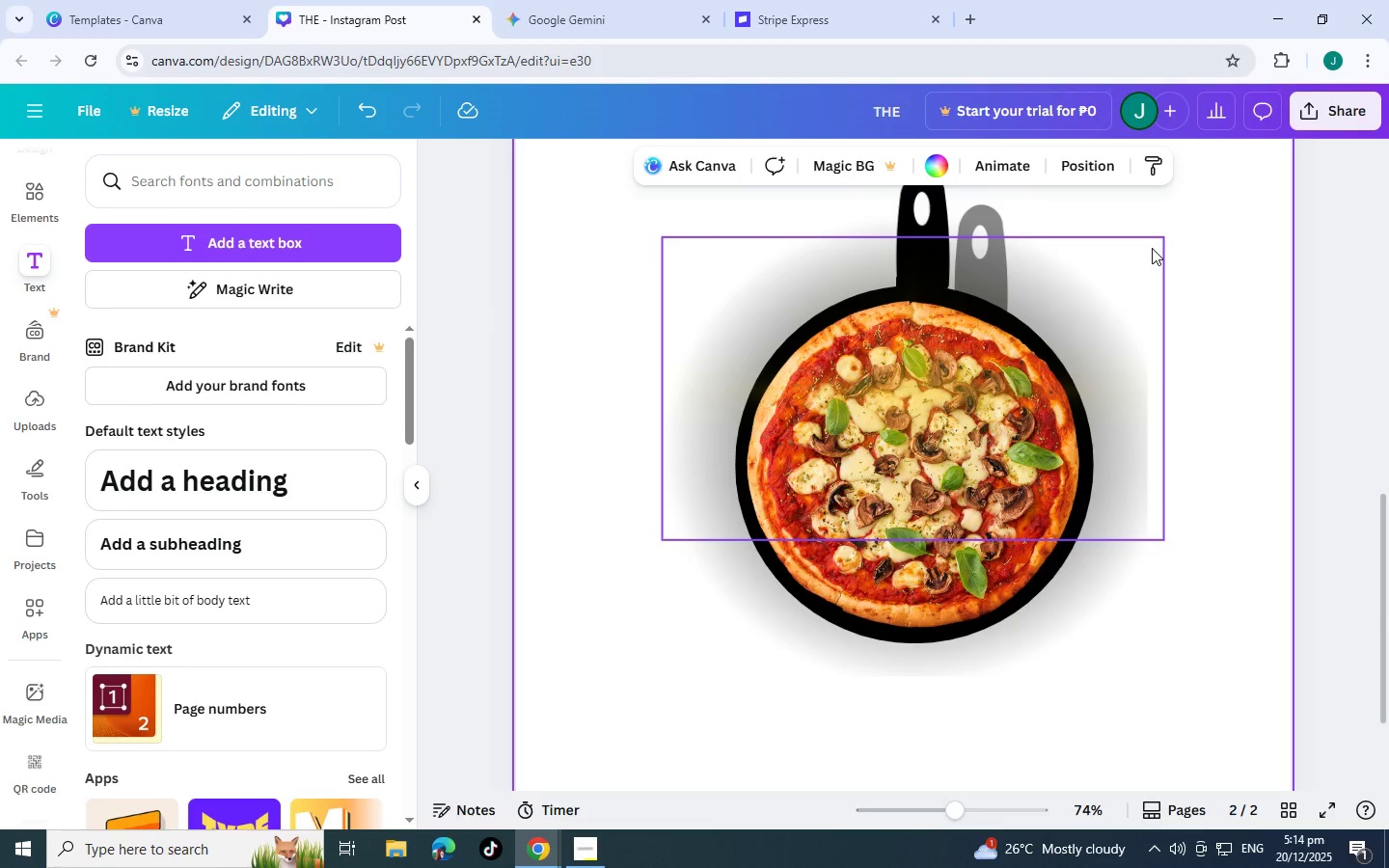 
left_click([1152, 248])
 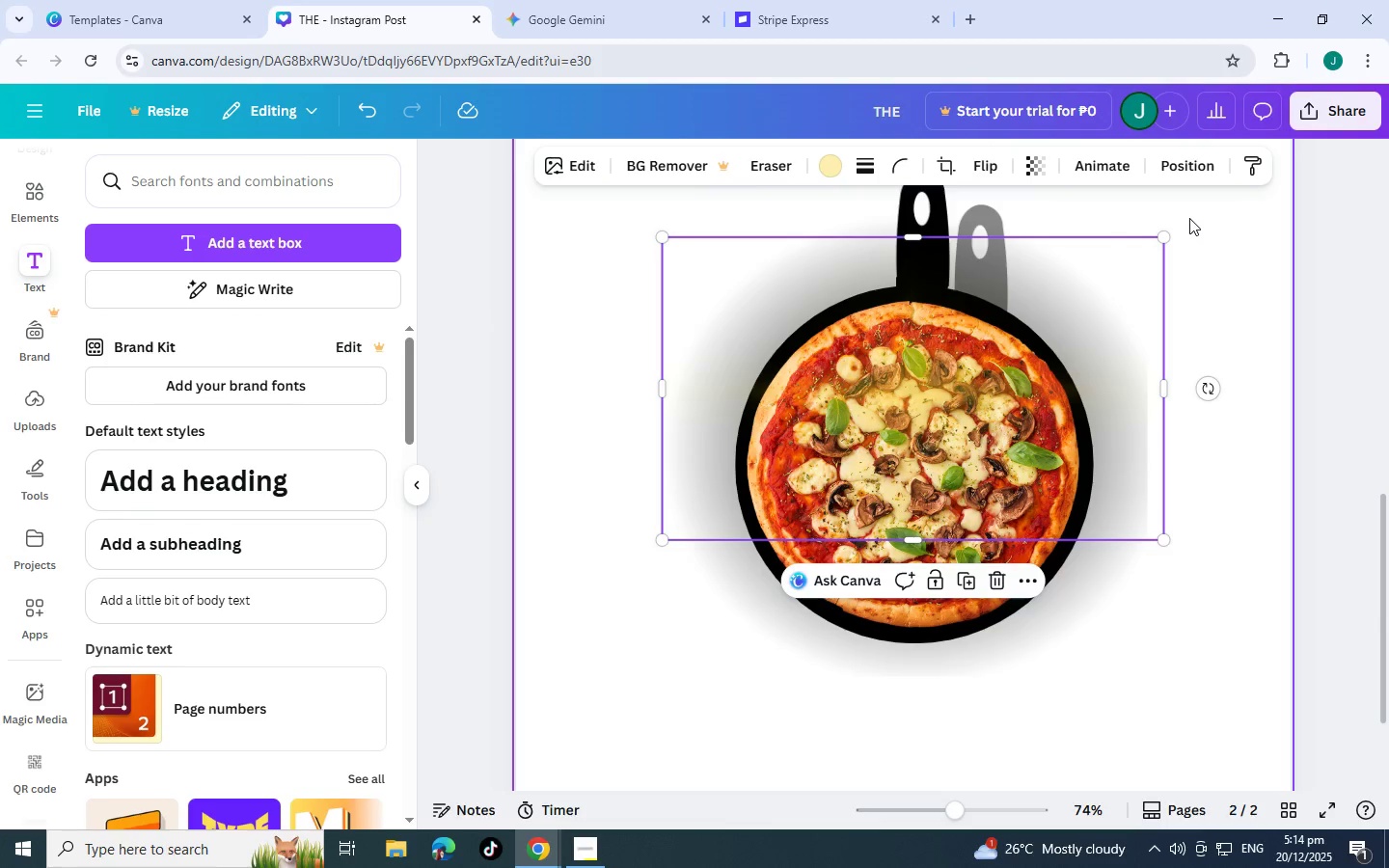 
left_click([1189, 218])
 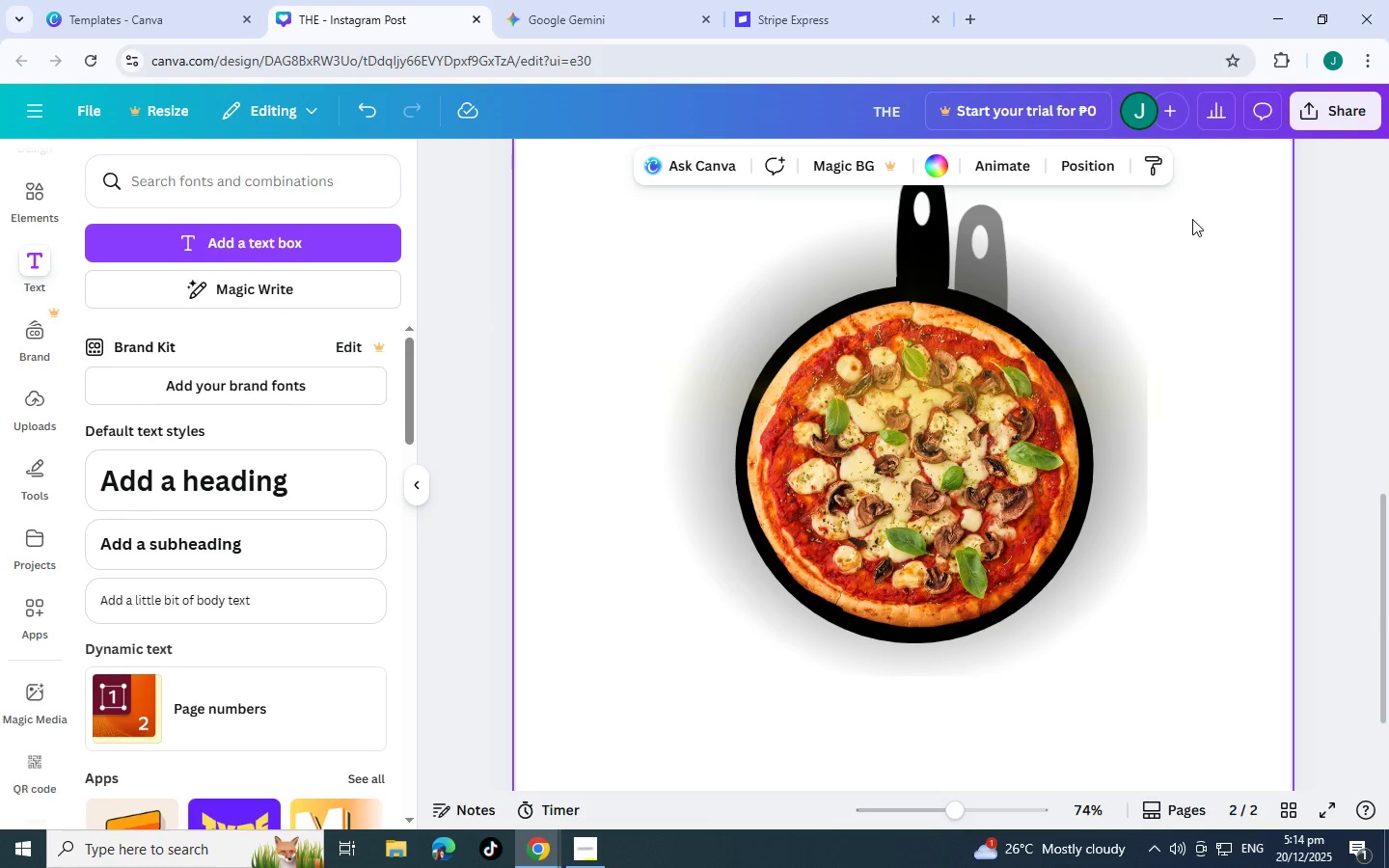 
left_click_drag(start_coordinate=[1192, 219], to_coordinate=[688, 666])
 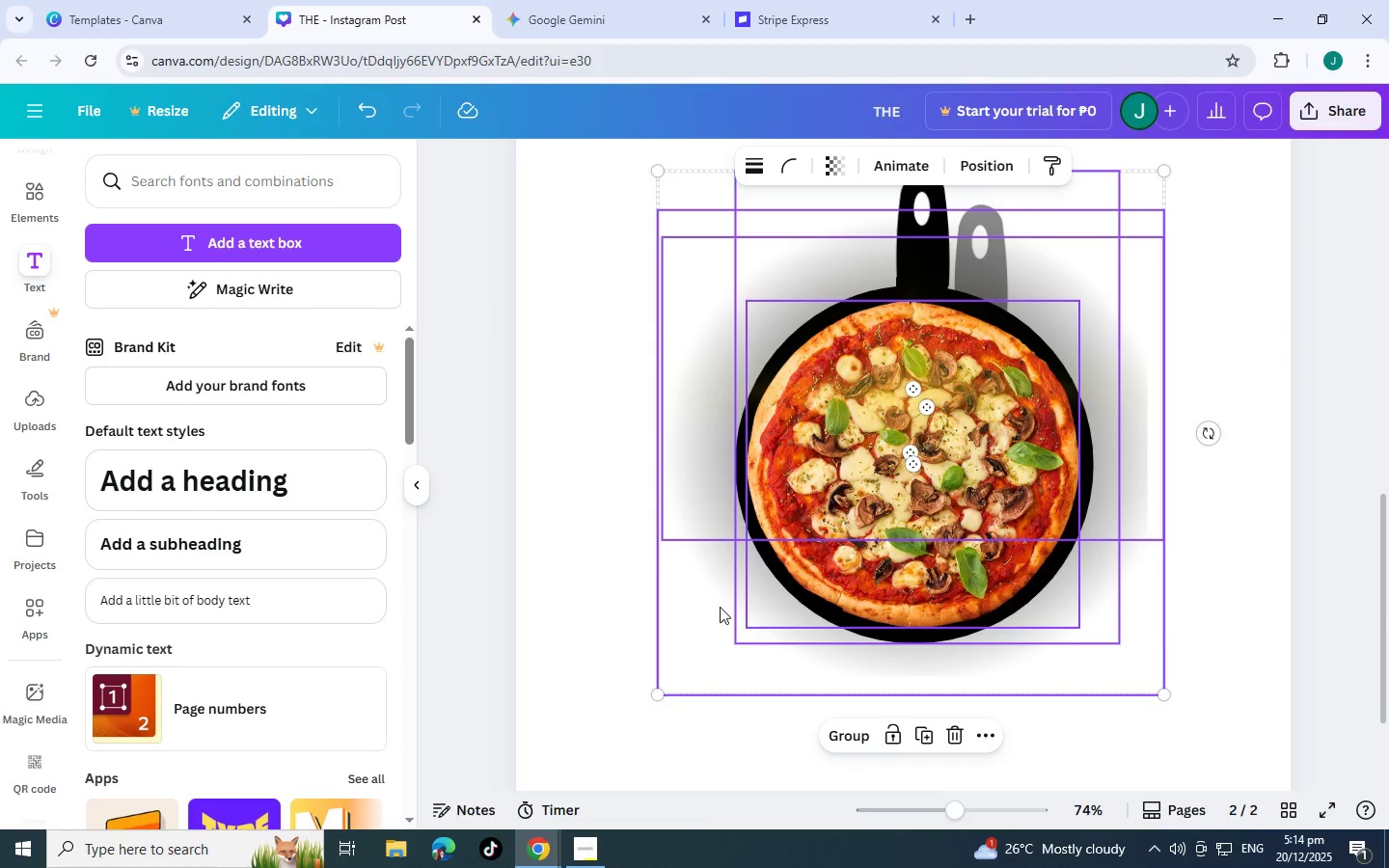 
scroll: coordinate [696, 627], scroll_direction: up, amount: 4.0
 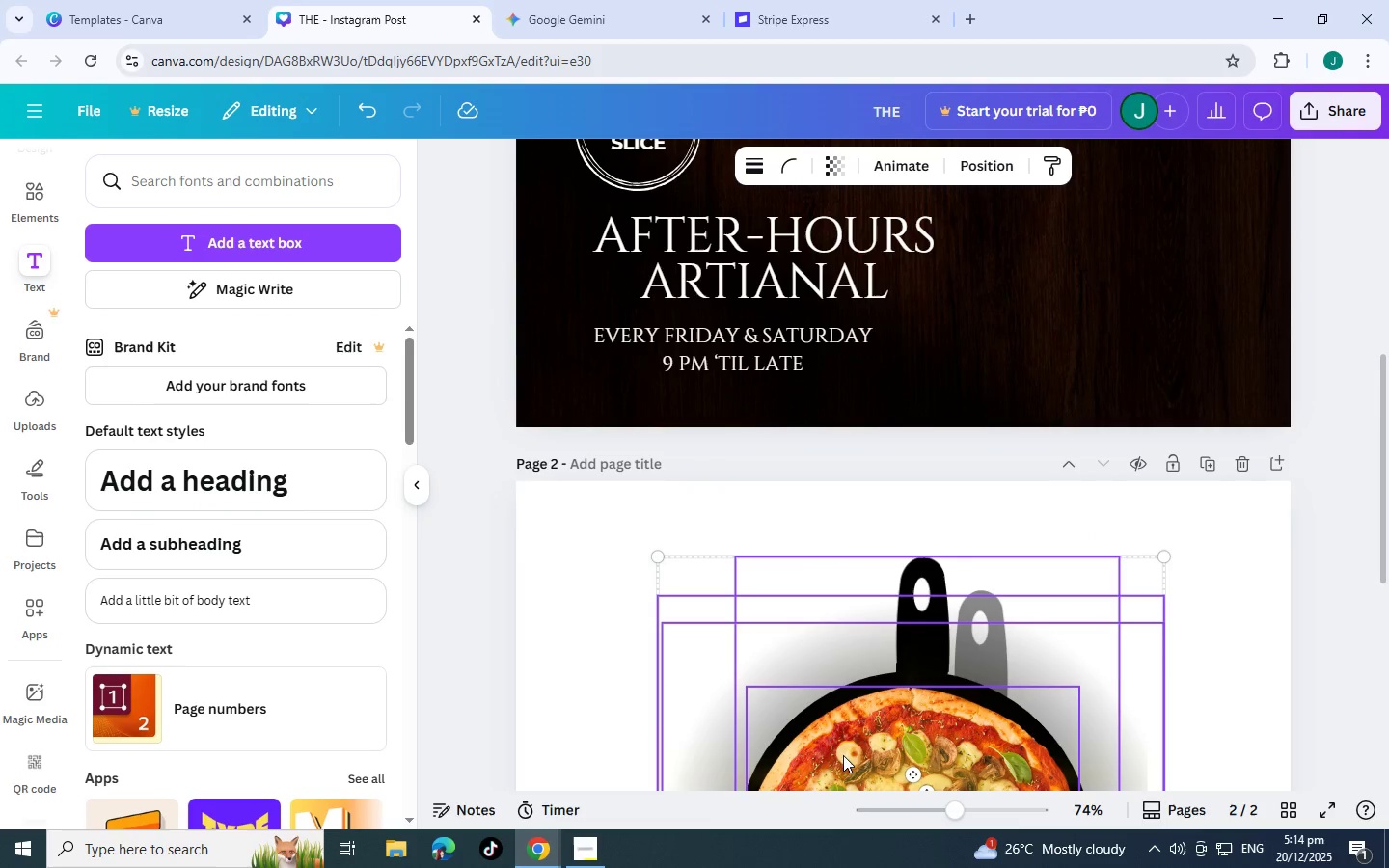 
left_click_drag(start_coordinate=[844, 752], to_coordinate=[912, 503])
 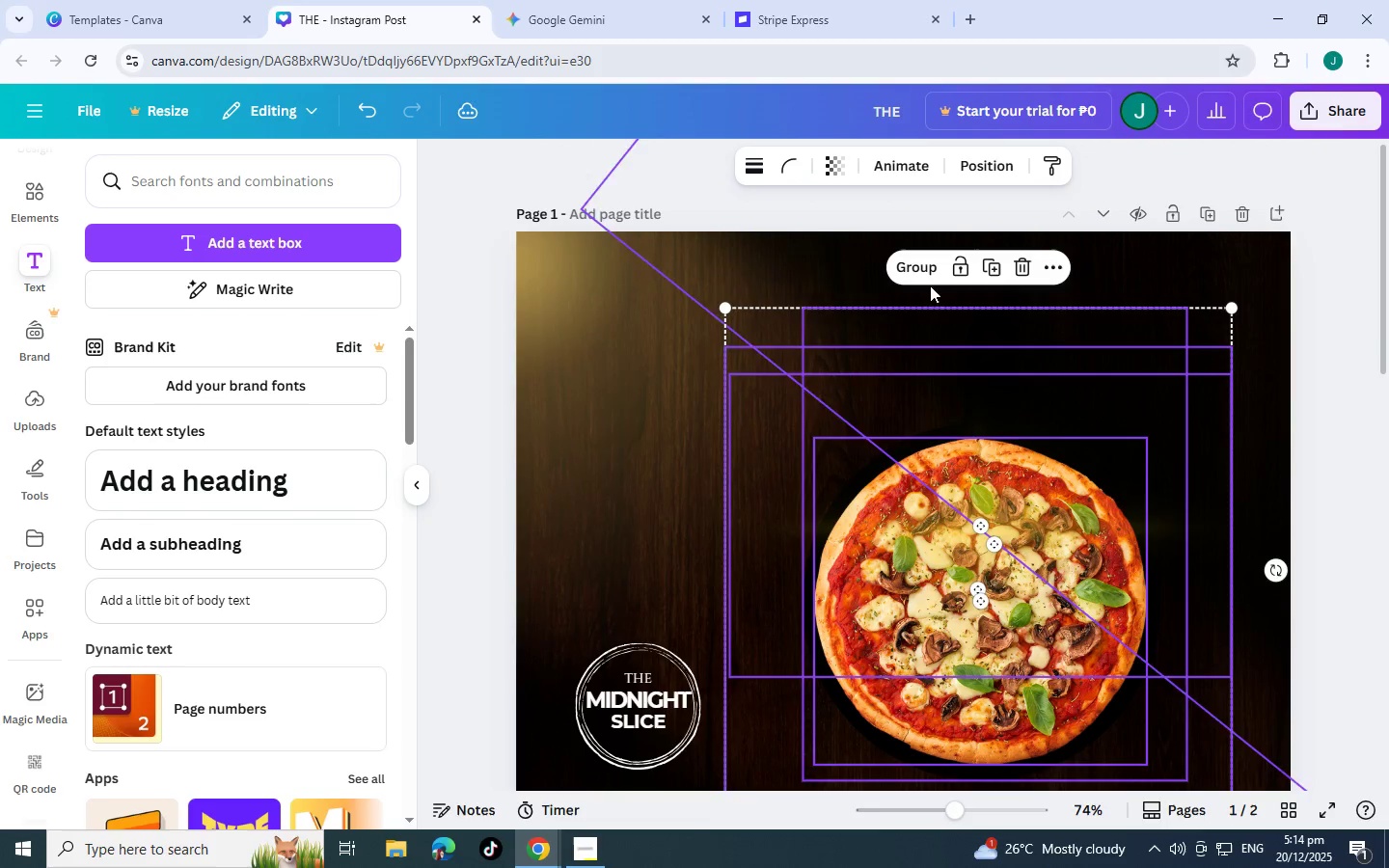 
scroll: coordinate [1033, 275], scroll_direction: up, amount: 6.0
 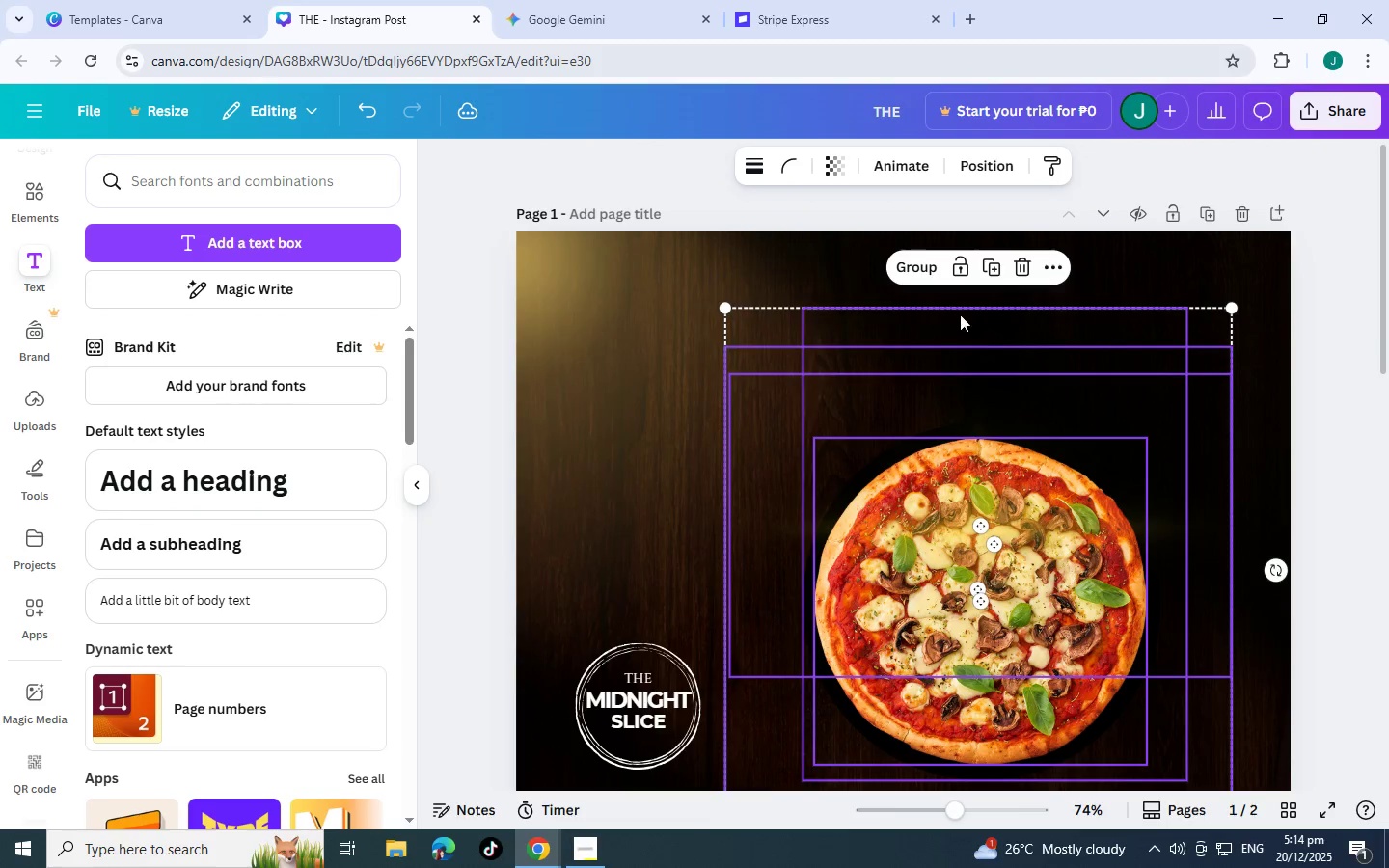 
left_click([904, 268])
 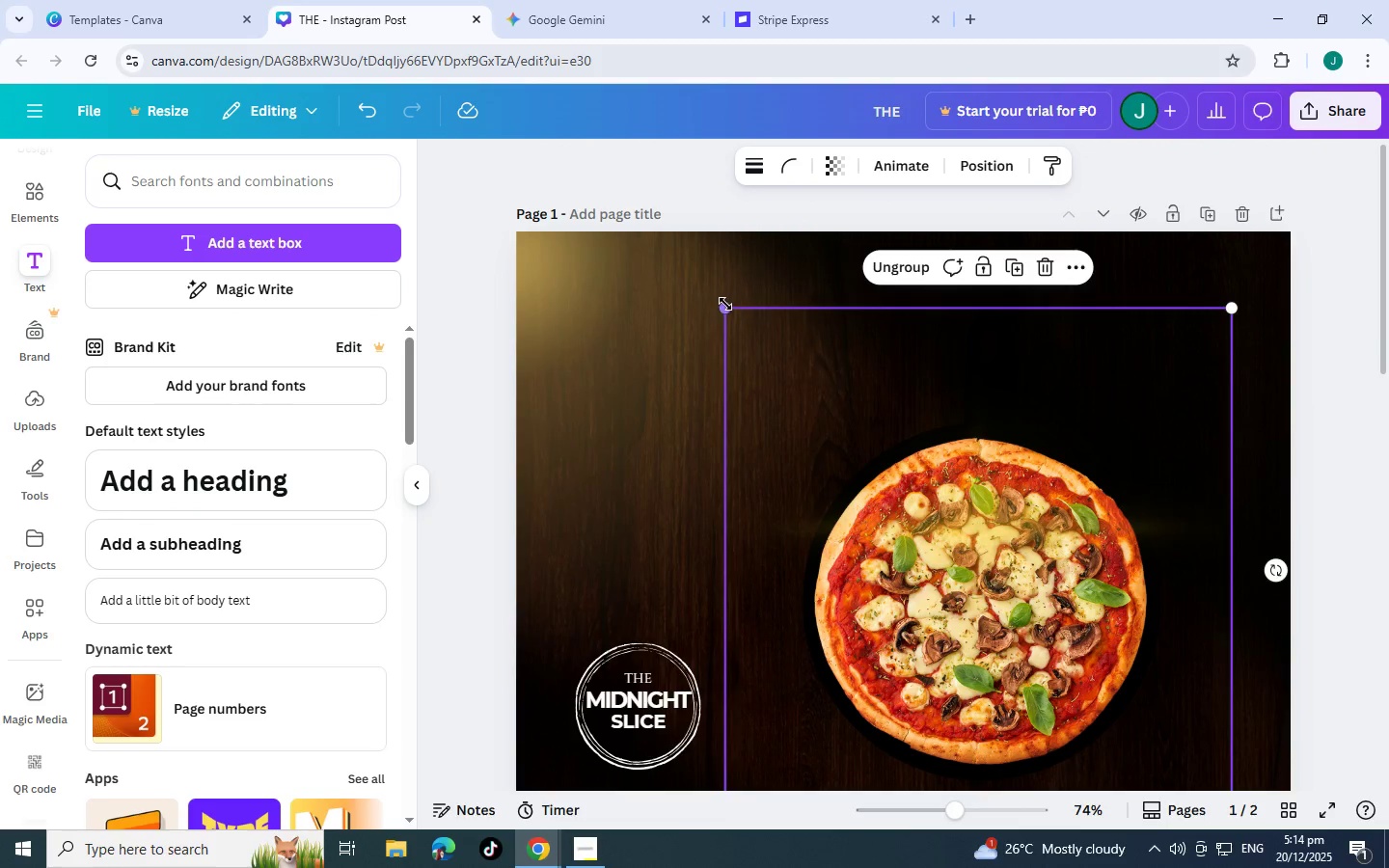 
left_click_drag(start_coordinate=[723, 303], to_coordinate=[503, 164])
 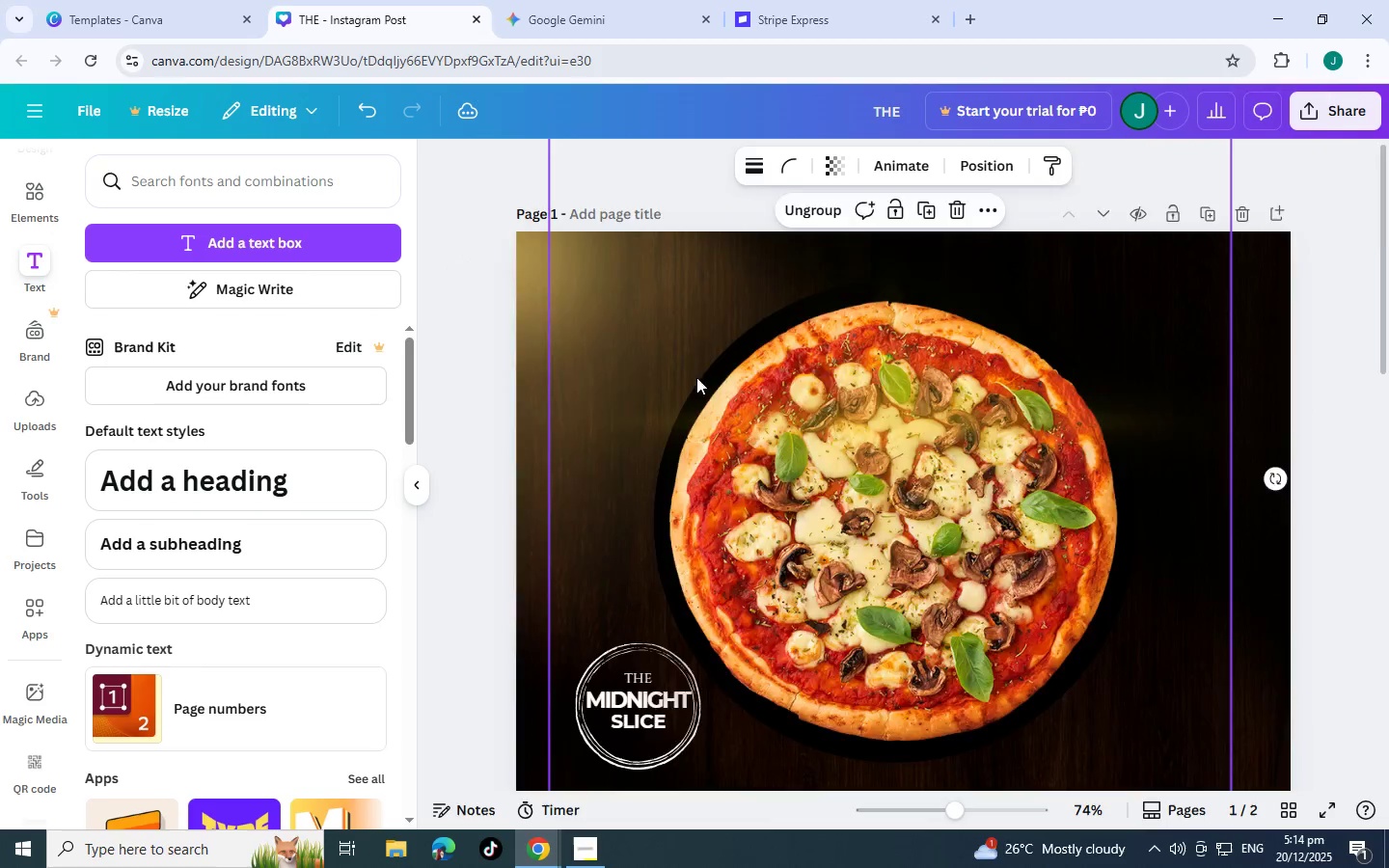 
scroll: coordinate [696, 377], scroll_direction: down, amount: 3.0
 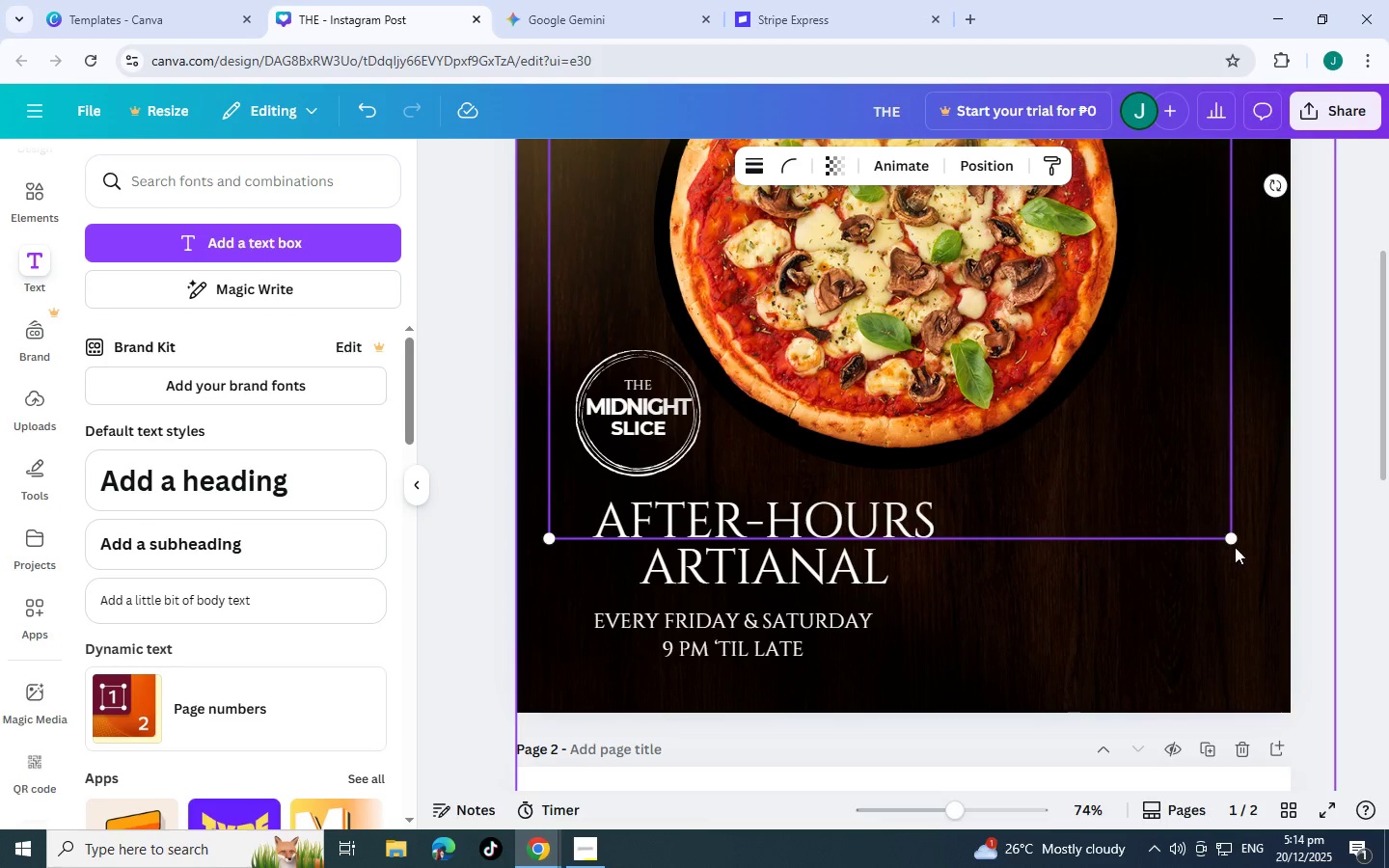 
left_click_drag(start_coordinate=[1228, 540], to_coordinate=[1386, 665])
 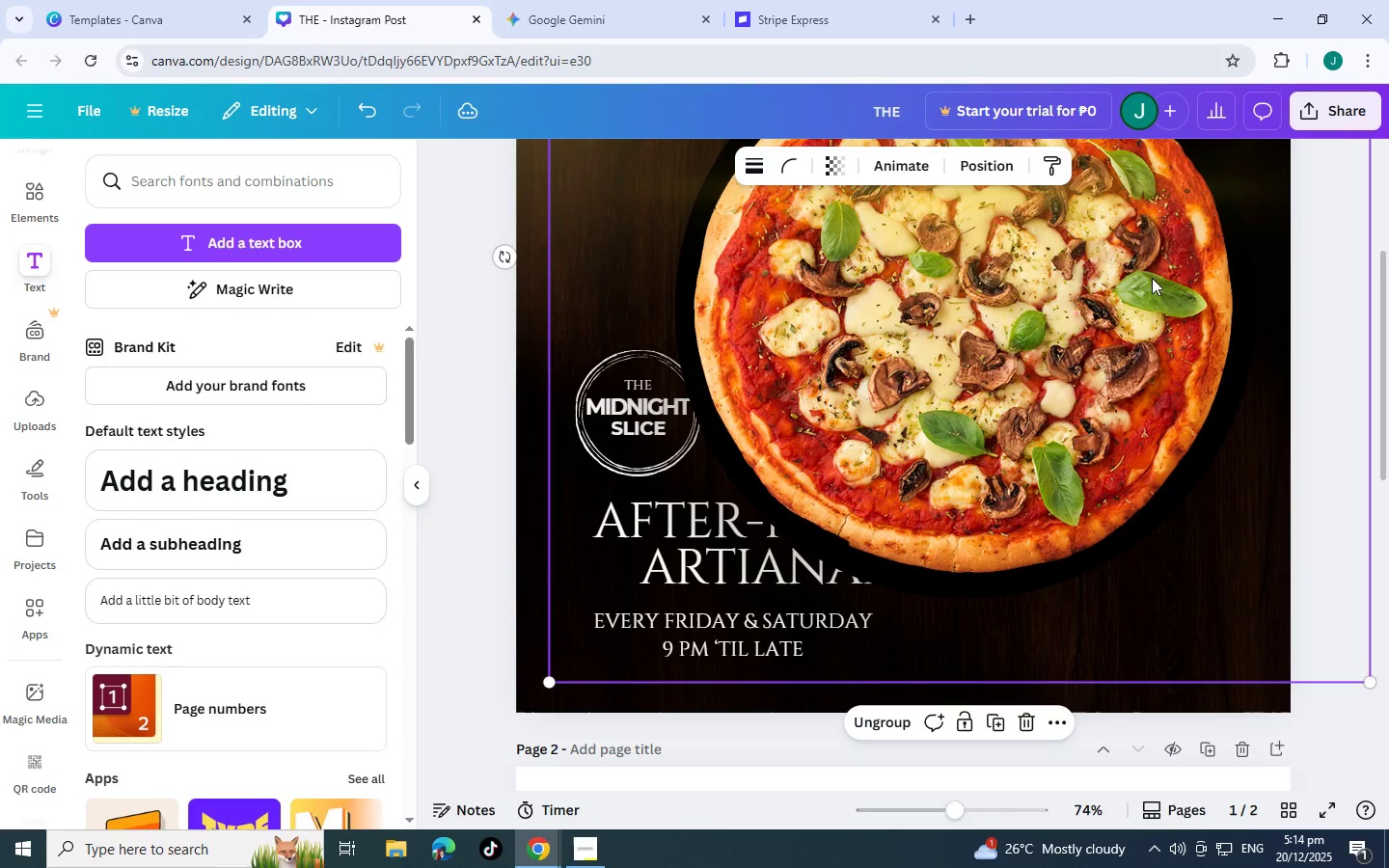 
left_click_drag(start_coordinate=[1148, 276], to_coordinate=[1196, 255])
 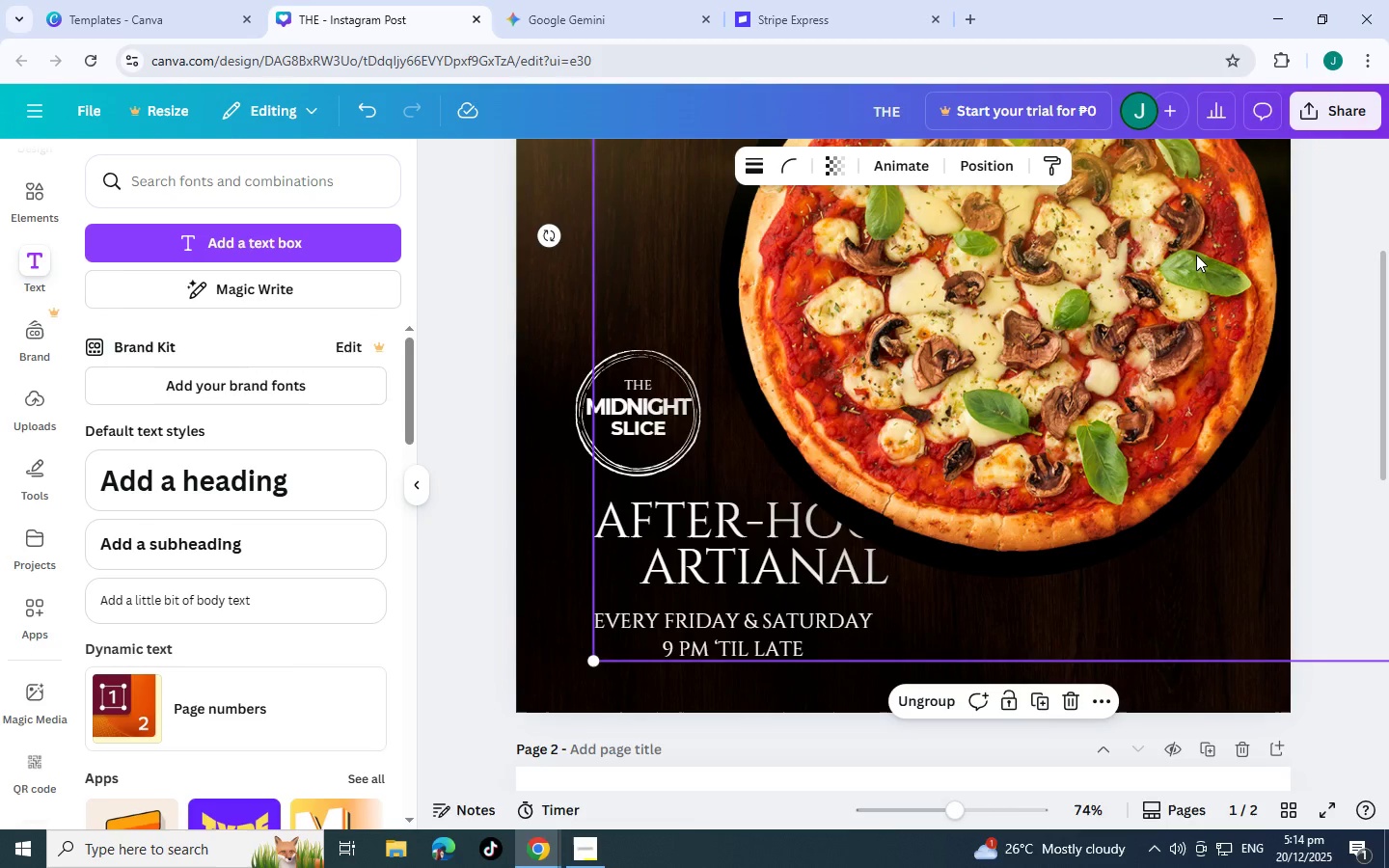 
key(Control+BracketLeft)
 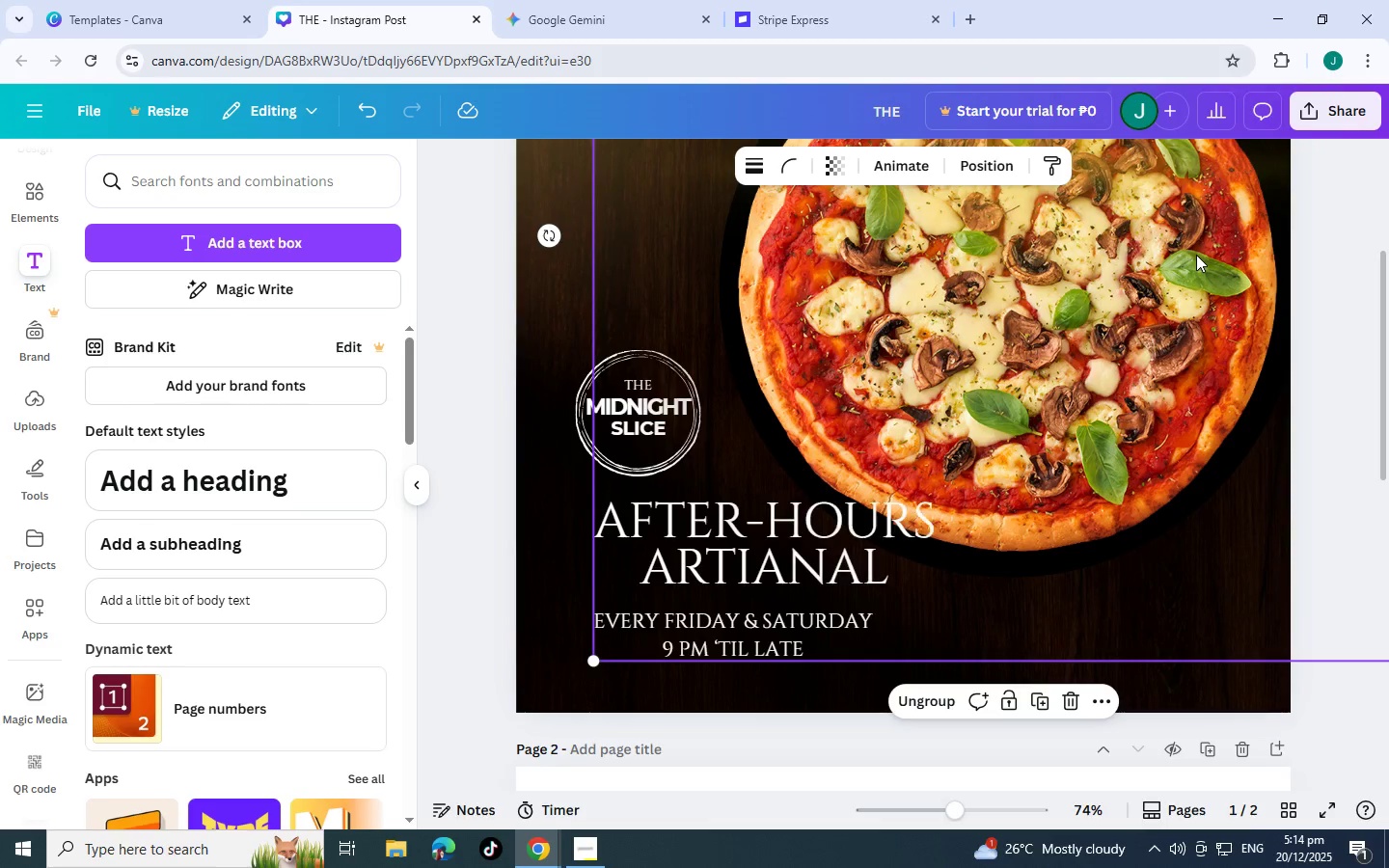 
key(Control+BracketLeft)
 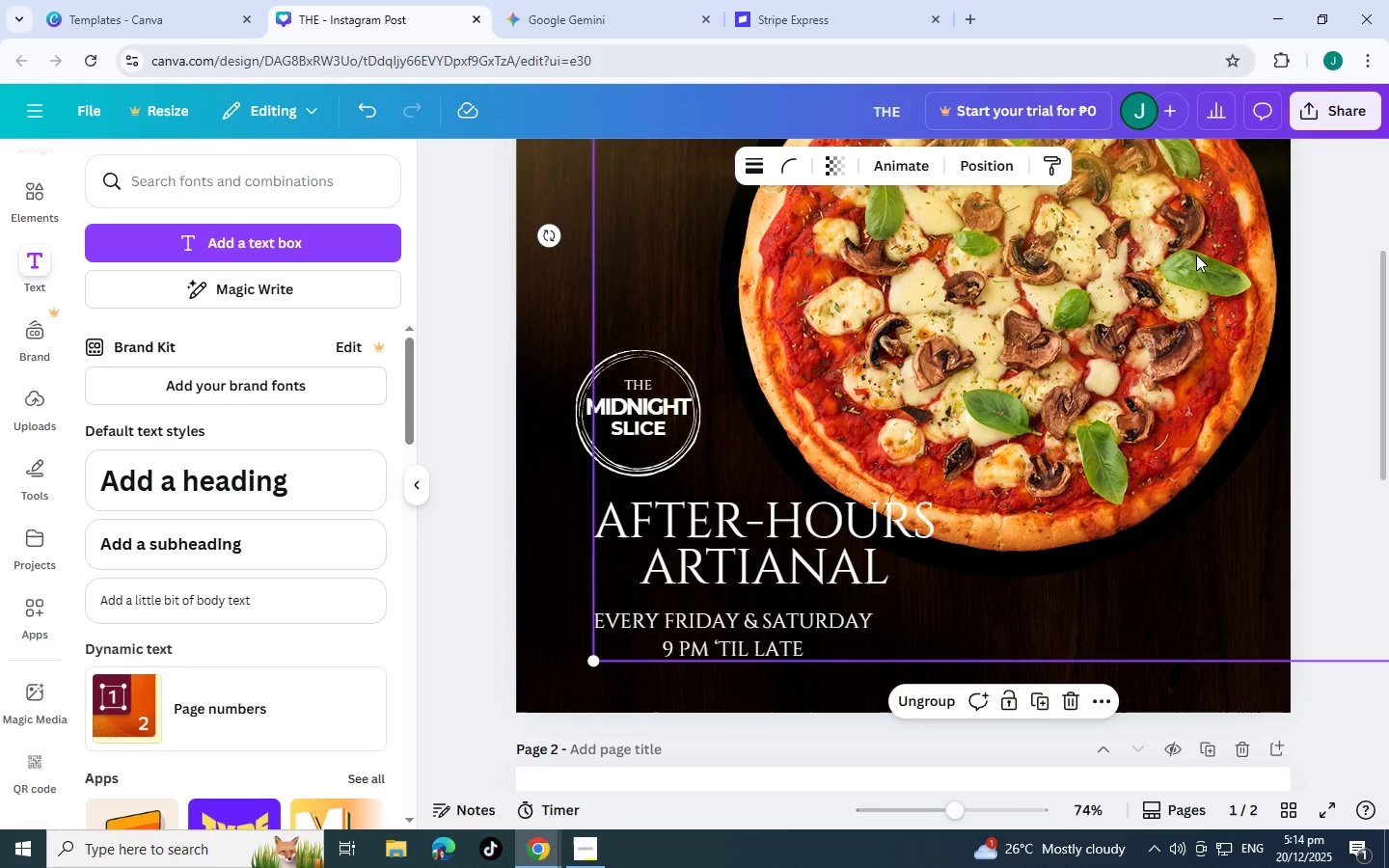 
key(Control+BracketLeft)
 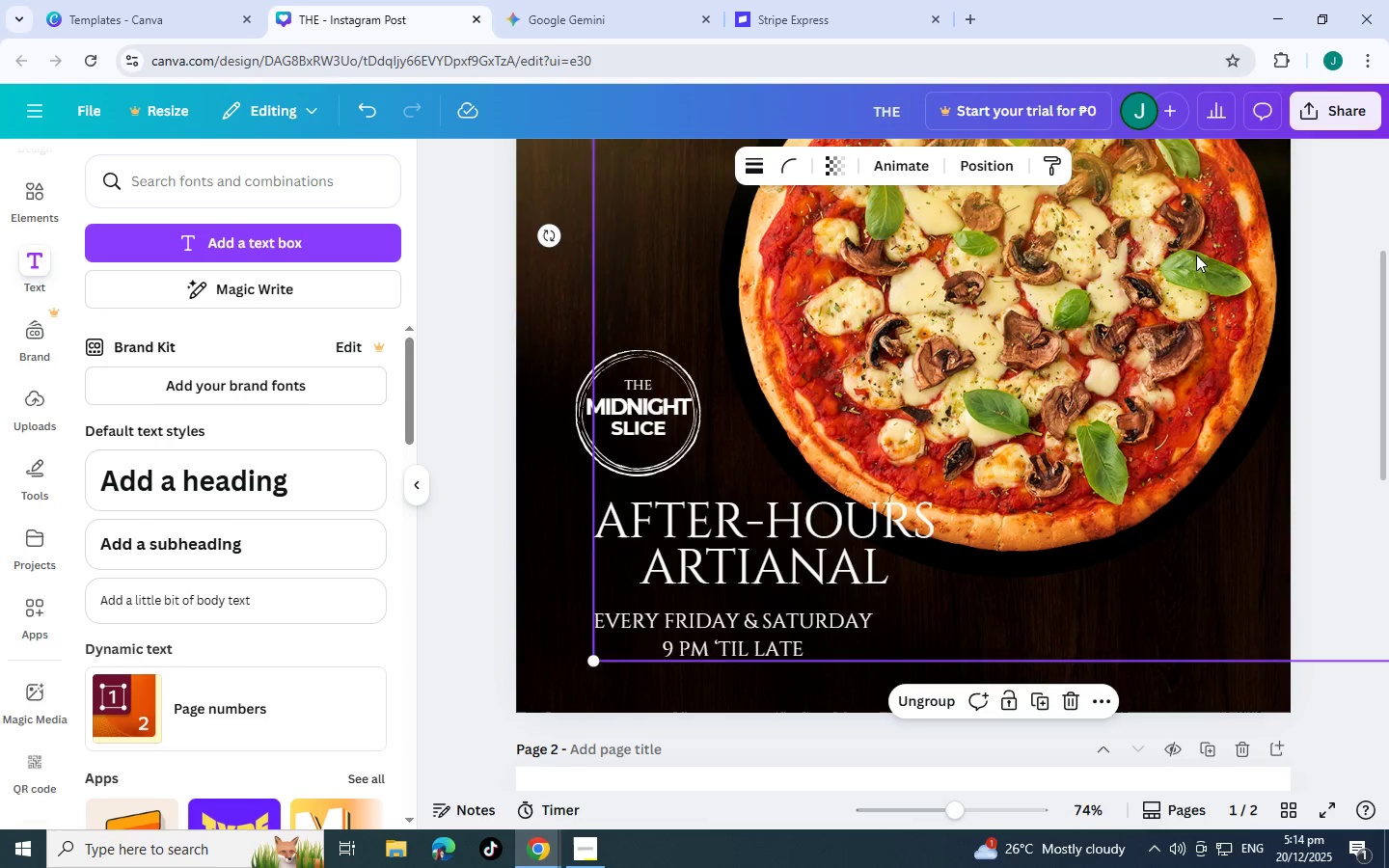 
key(Control+BracketLeft)
 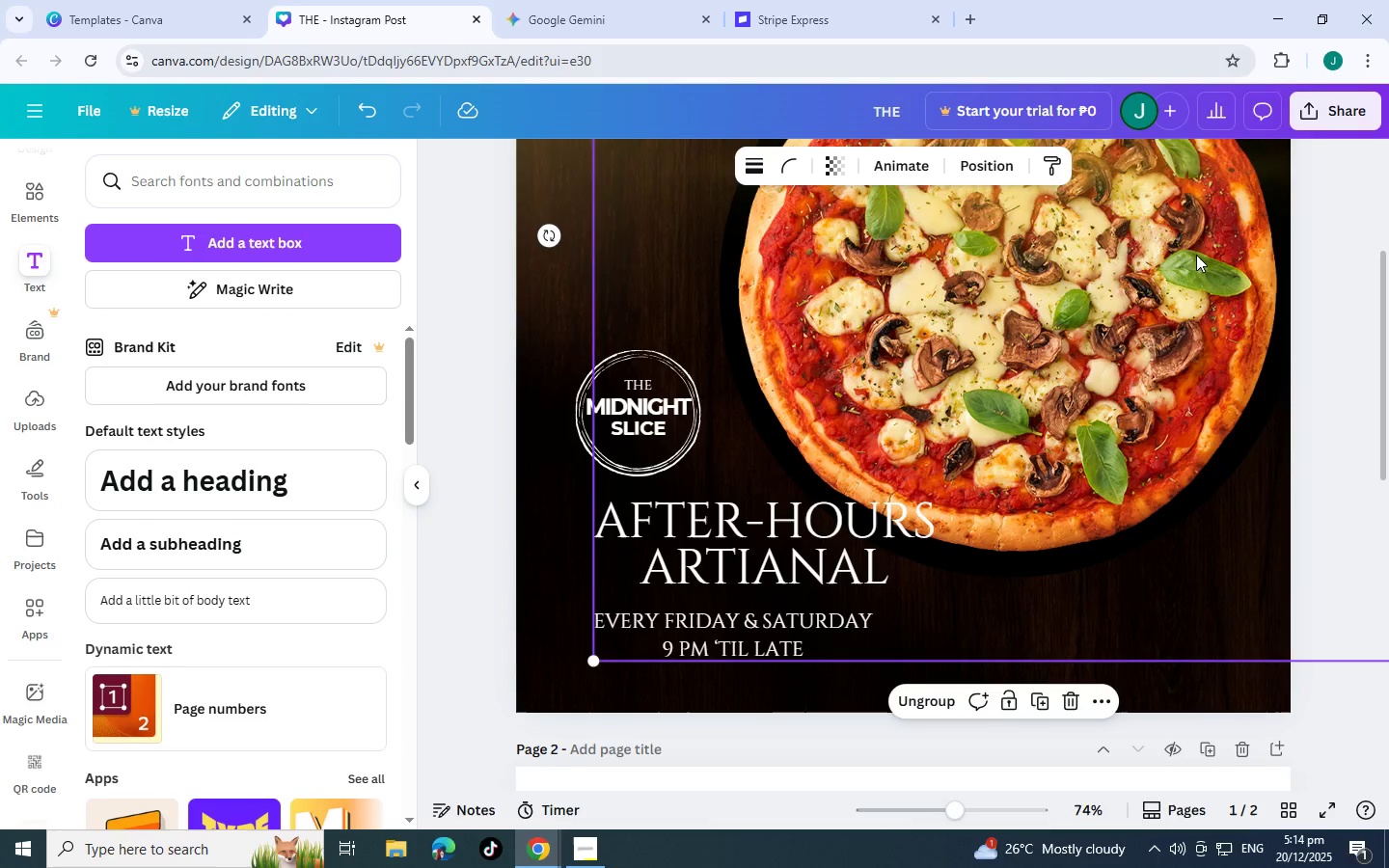 
key(Control+BracketLeft)
 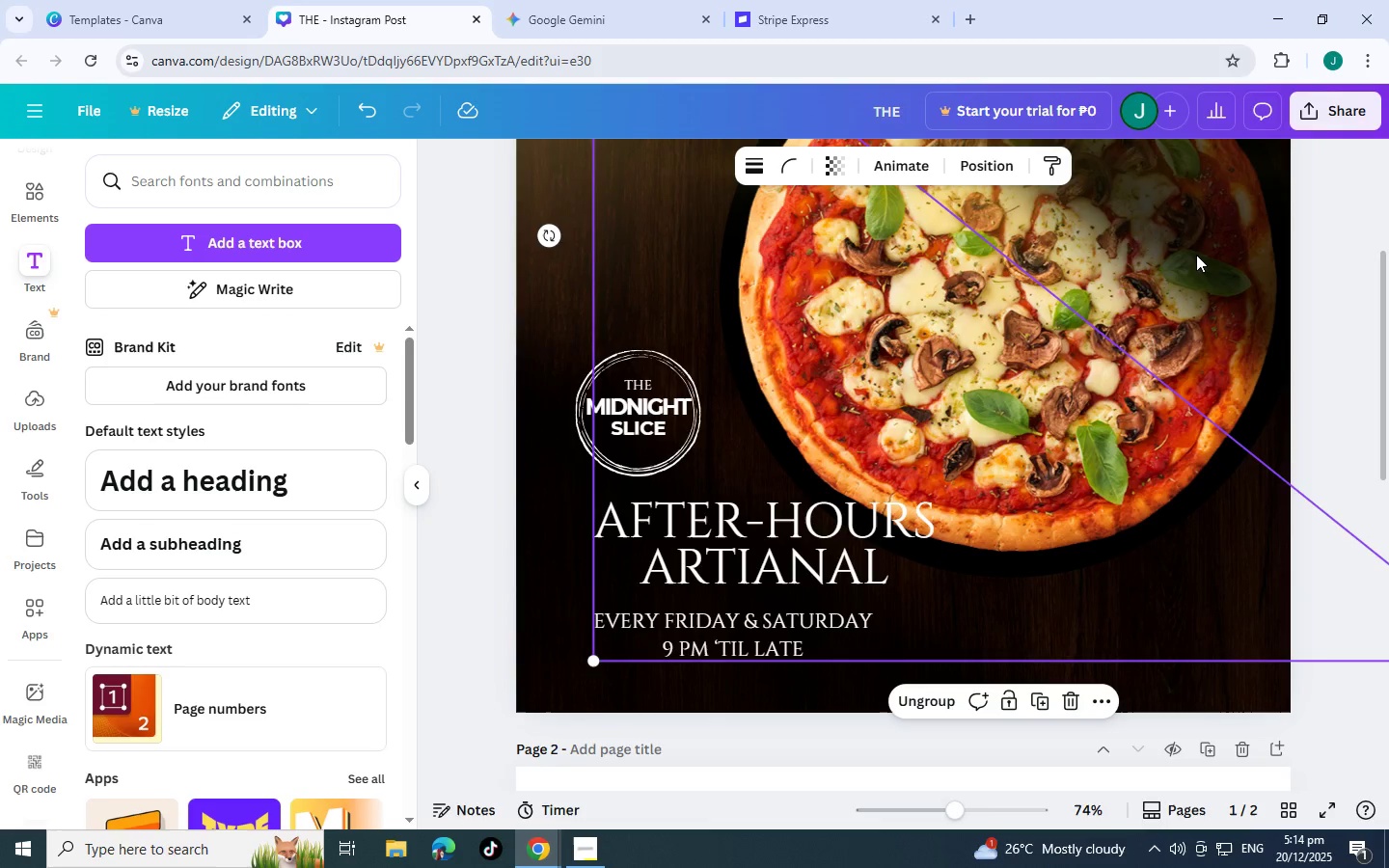 
key(Control+BracketLeft)
 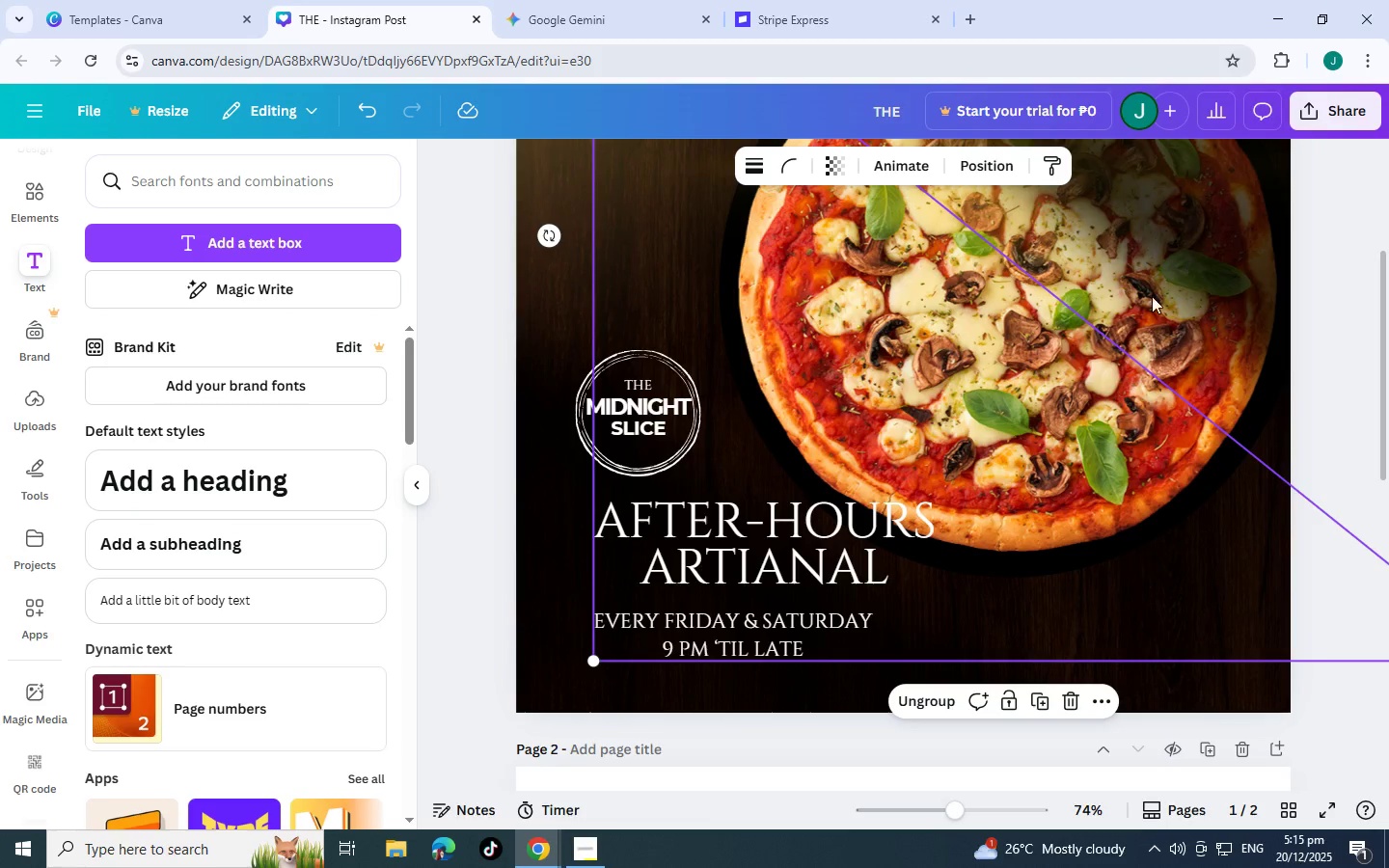 
scroll: coordinate [1116, 370], scroll_direction: up, amount: 2.0
 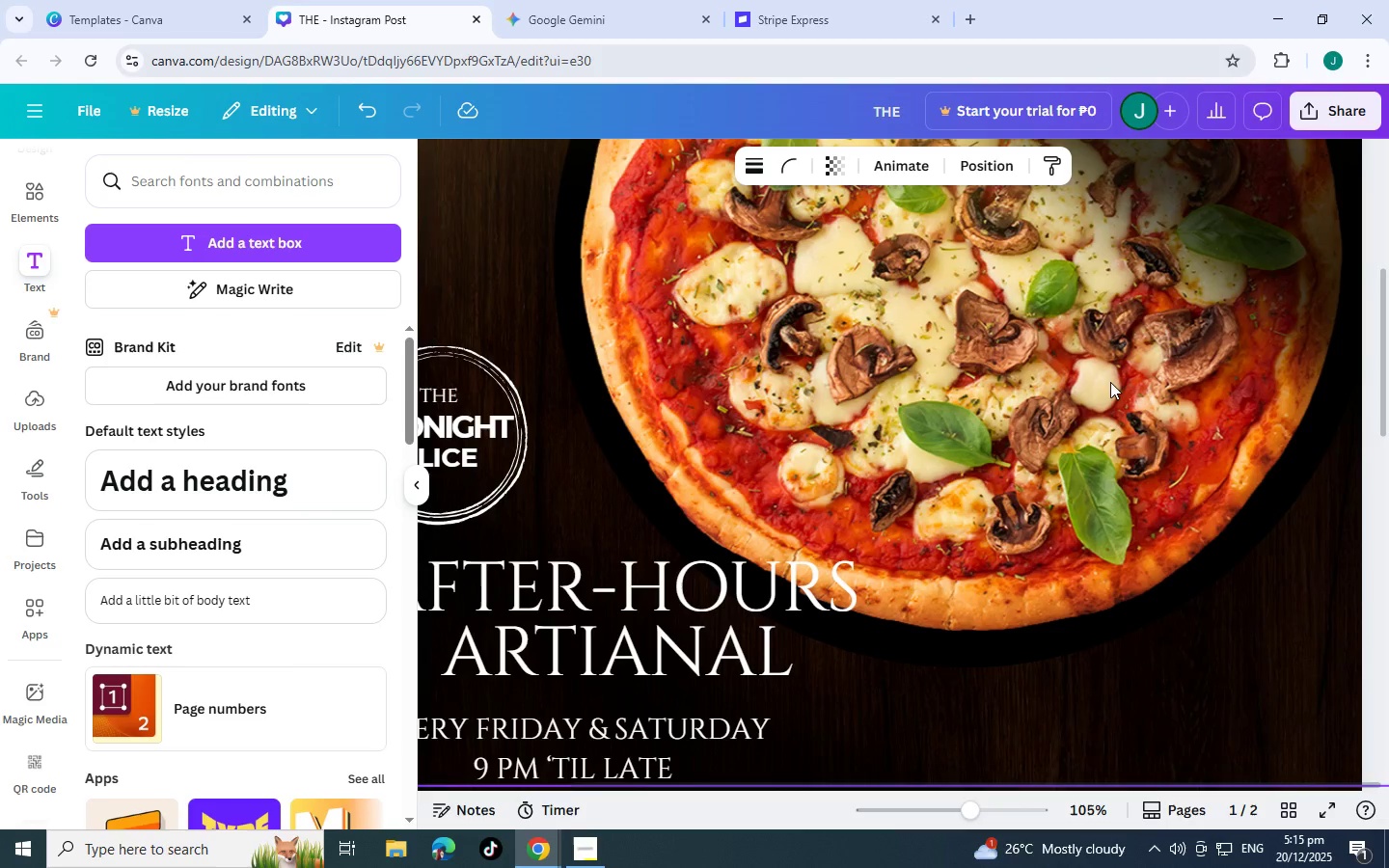 
hold_key(key=ControlLeft, duration=1.09)
scroll: coordinate [1106, 386], scroll_direction: down, amount: 4.0
 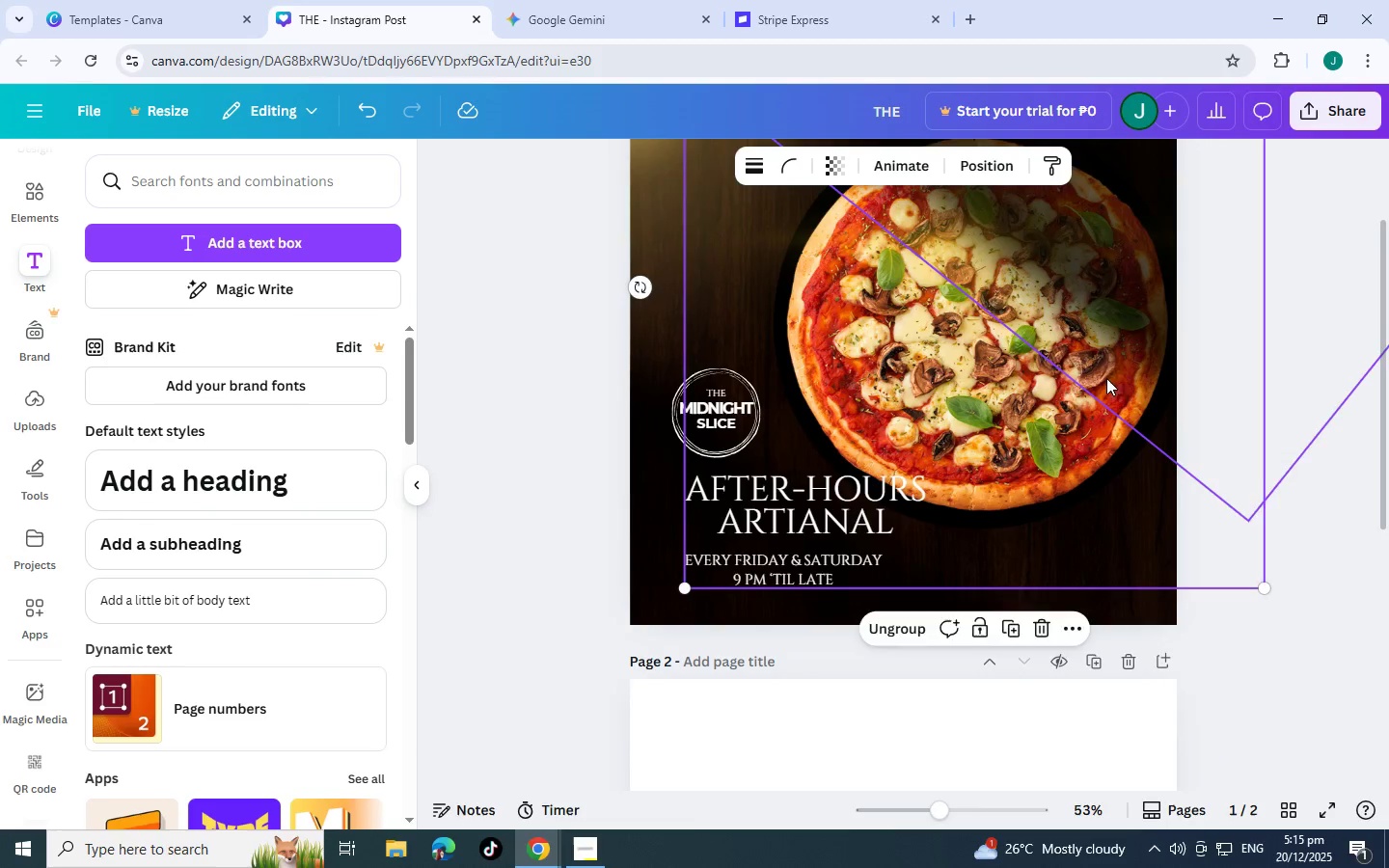 
scroll: coordinate [1106, 382], scroll_direction: up, amount: 3.0
 